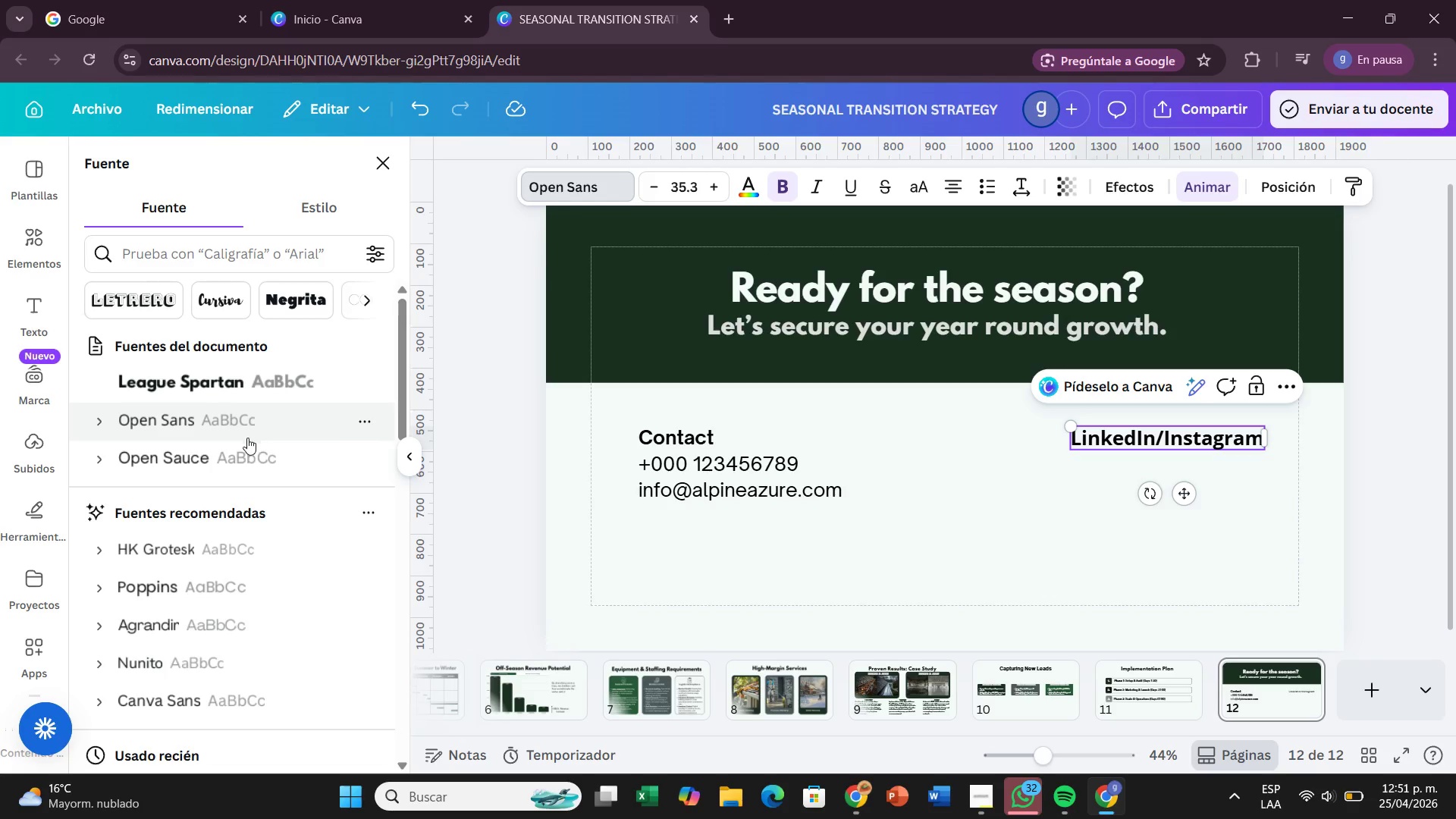 
left_click([245, 442])
 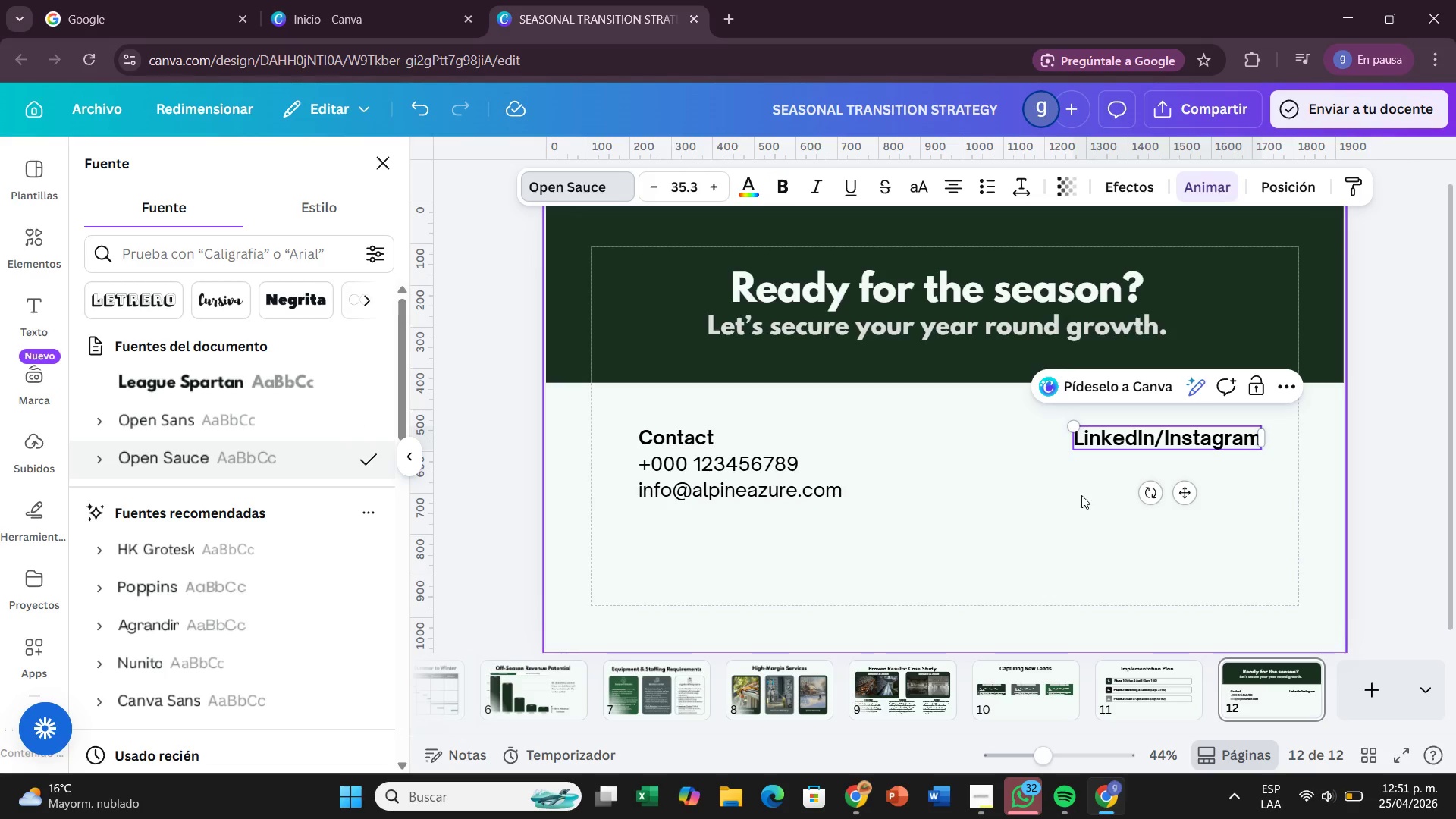 
left_click([1081, 495])
 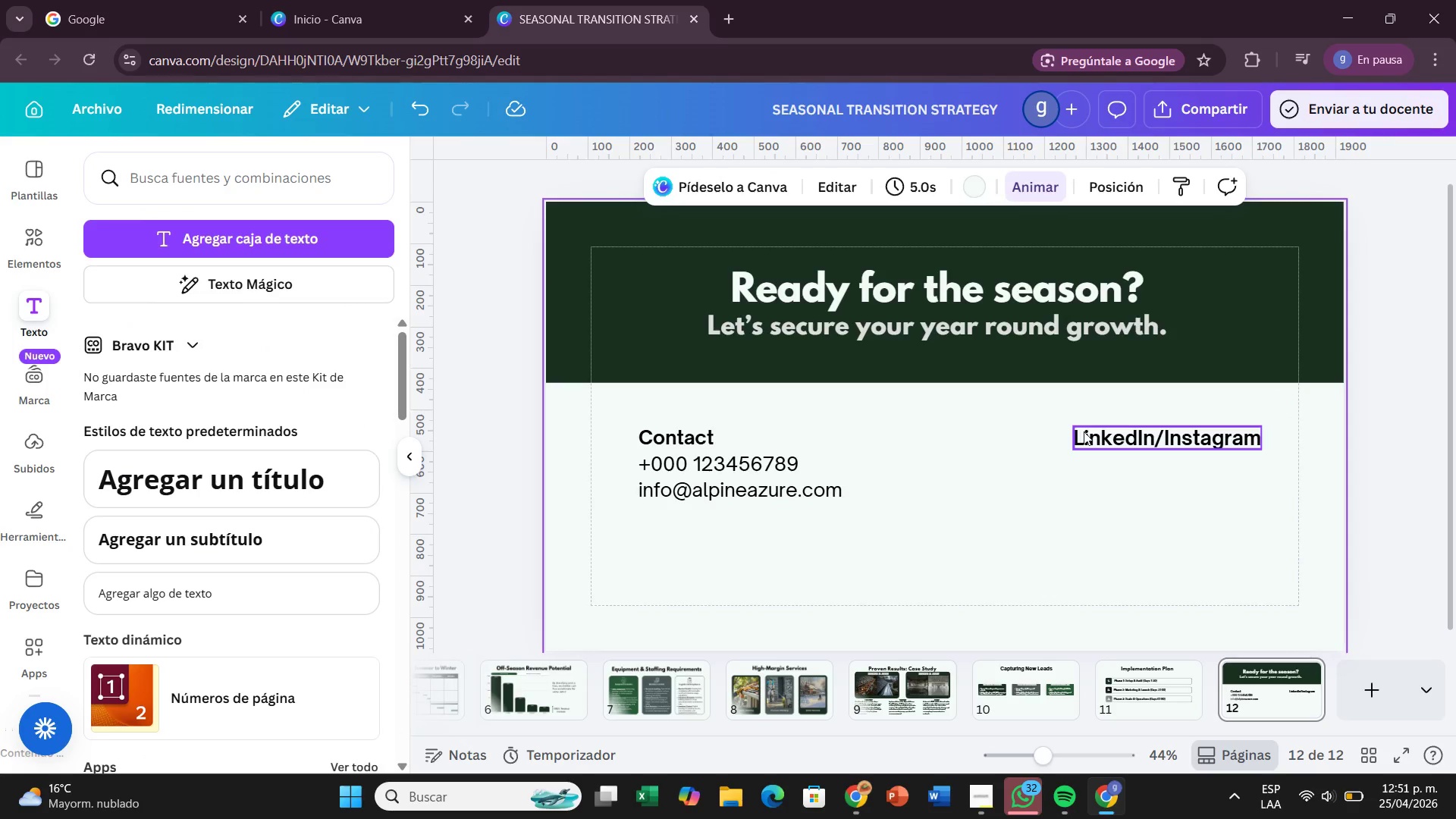 
left_click([1084, 431])
 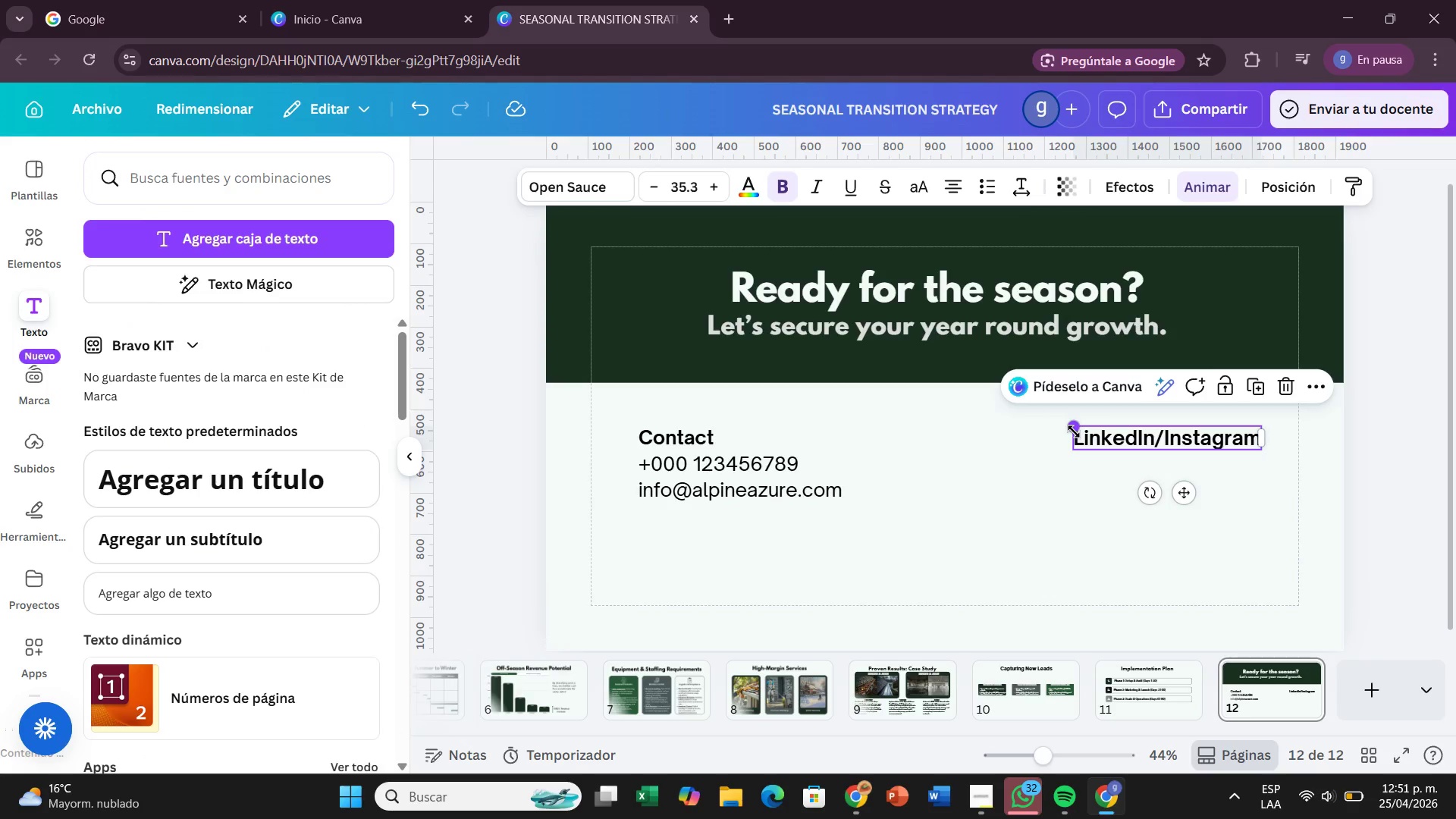 
left_click_drag(start_coordinate=[1074, 431], to_coordinate=[1083, 432])
 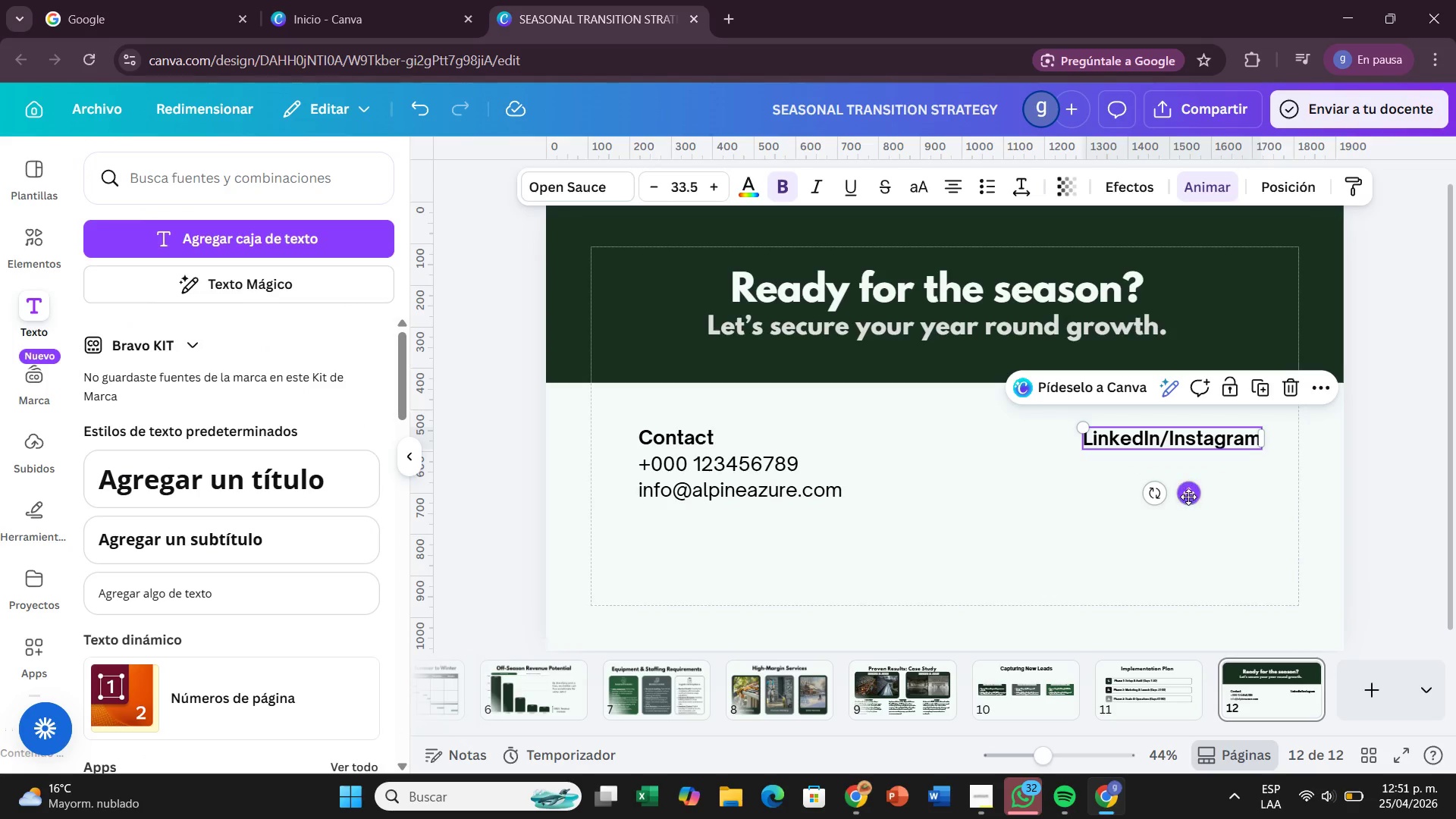 
left_click_drag(start_coordinate=[1188, 497], to_coordinate=[1178, 496])
 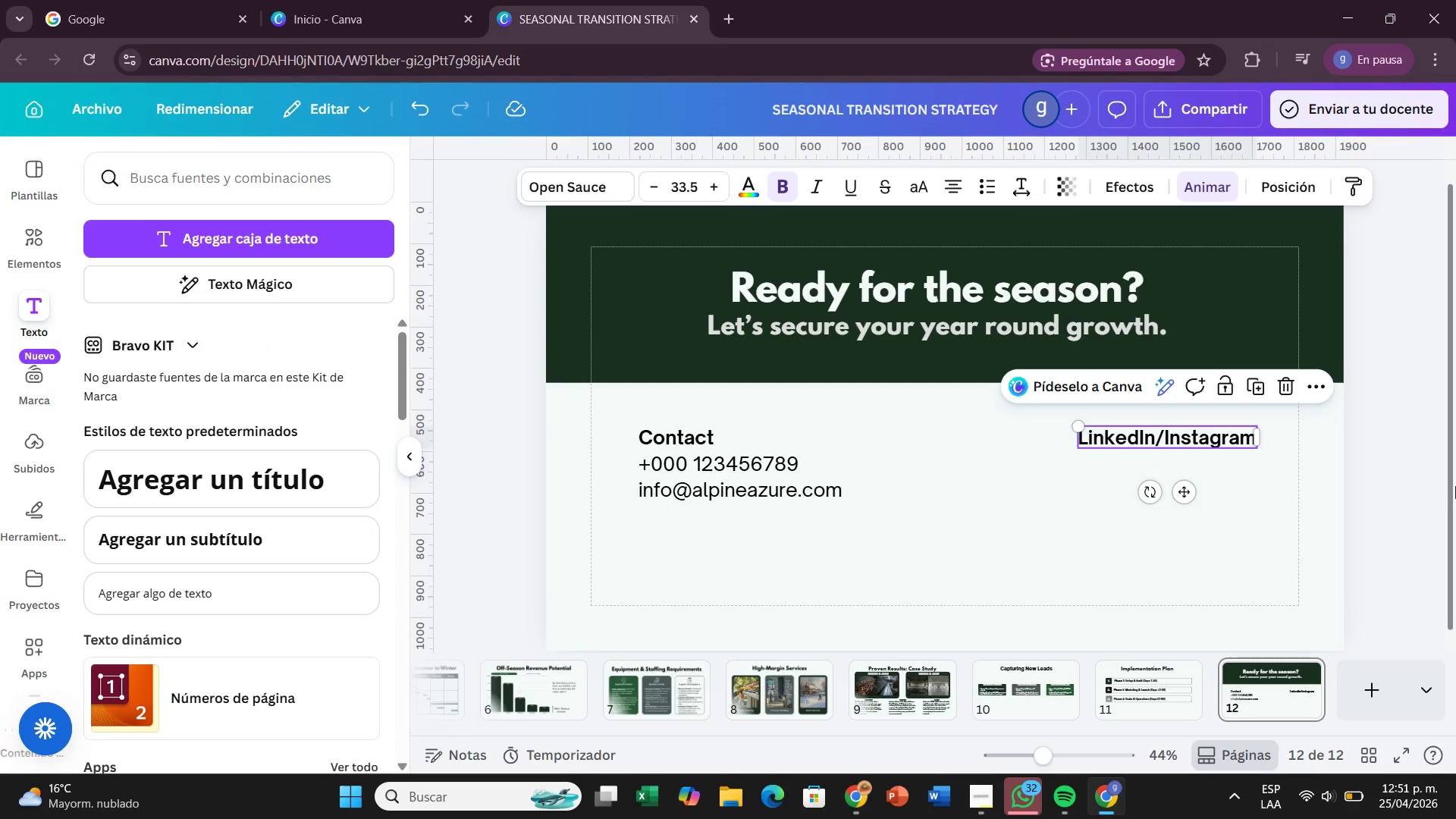 
left_click([1455, 486])
 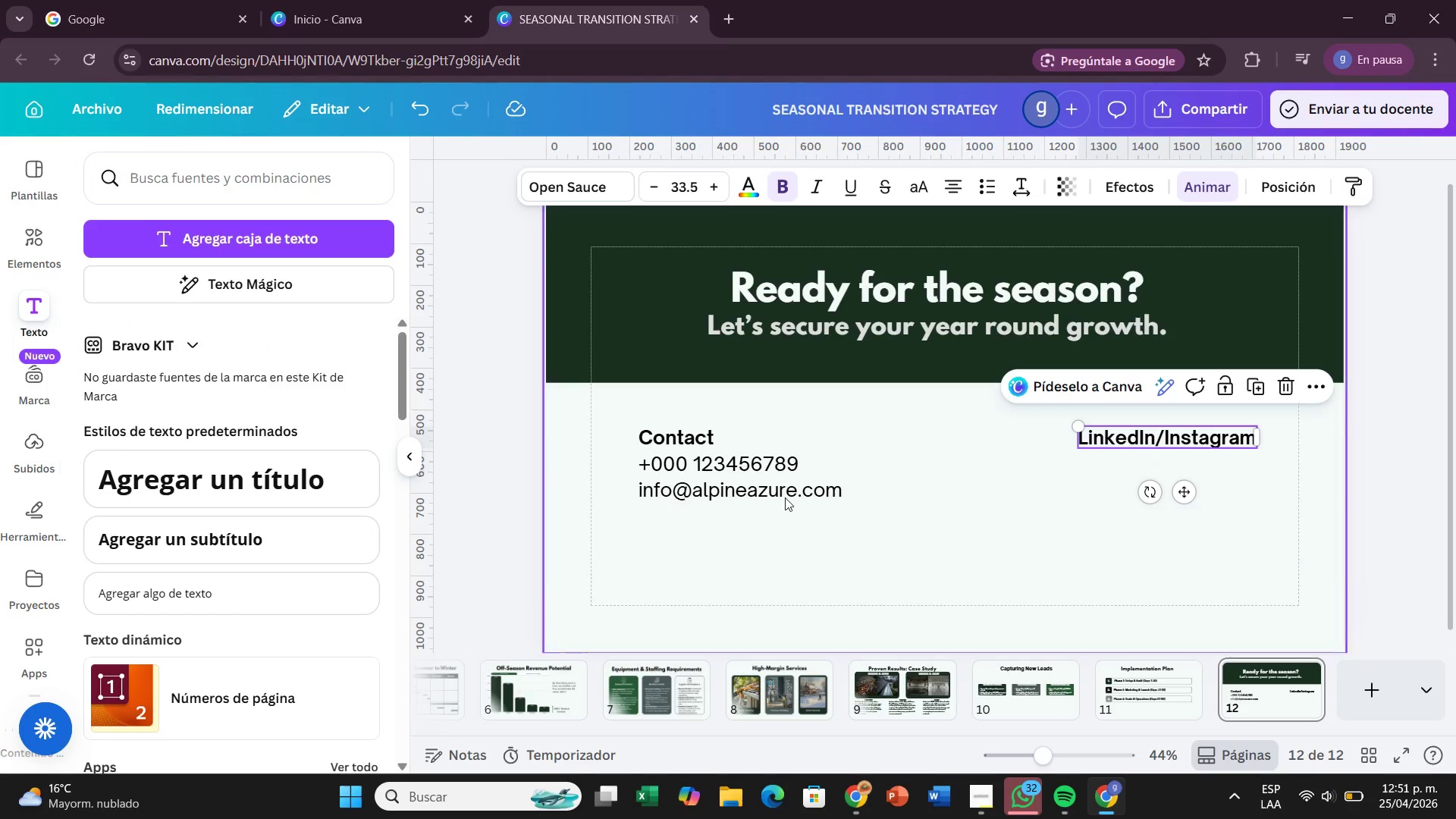 
left_click([802, 490])
 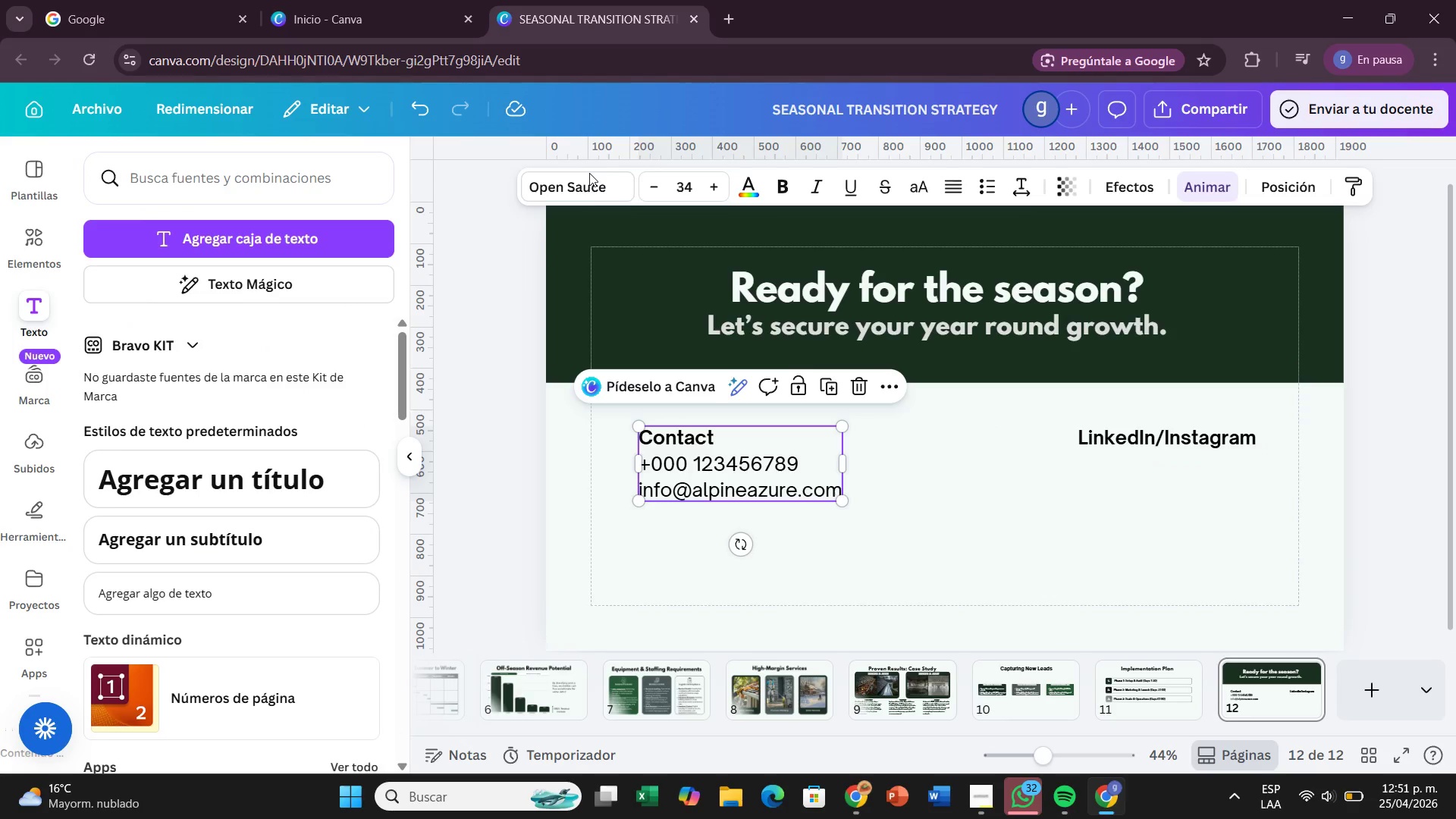 
left_click([592, 180])
 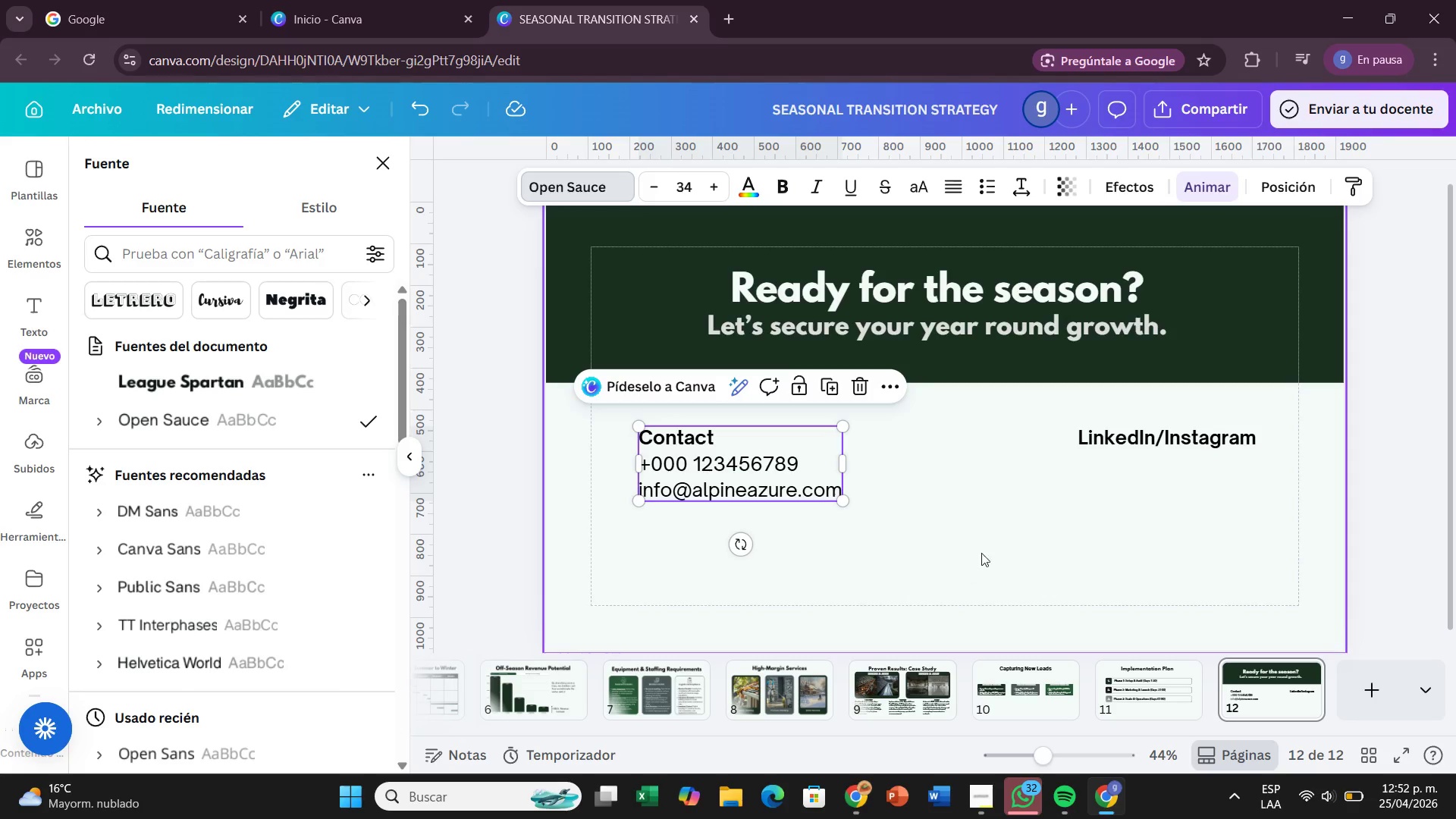 
left_click([231, 514])
 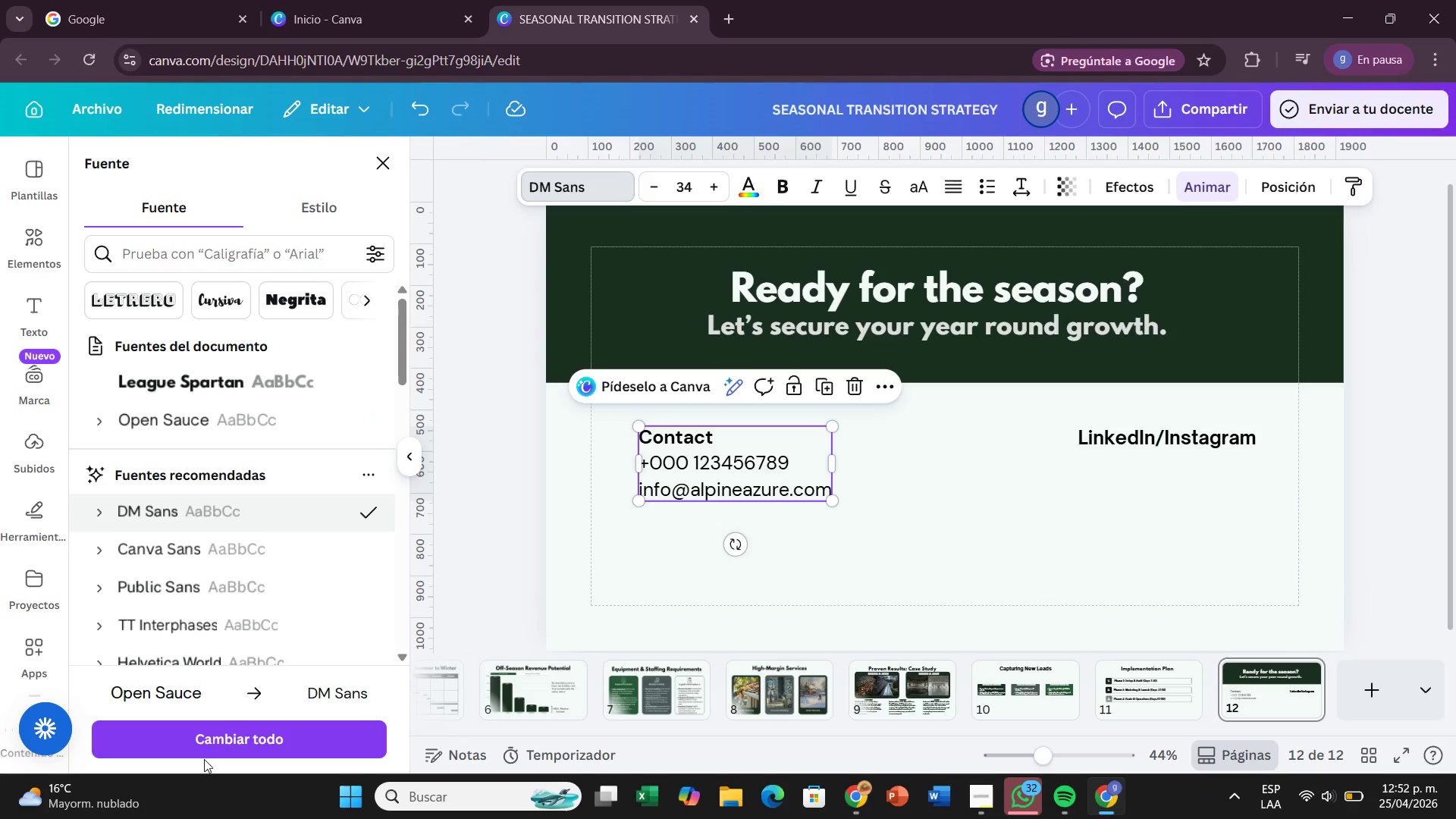 
left_click([210, 736])
 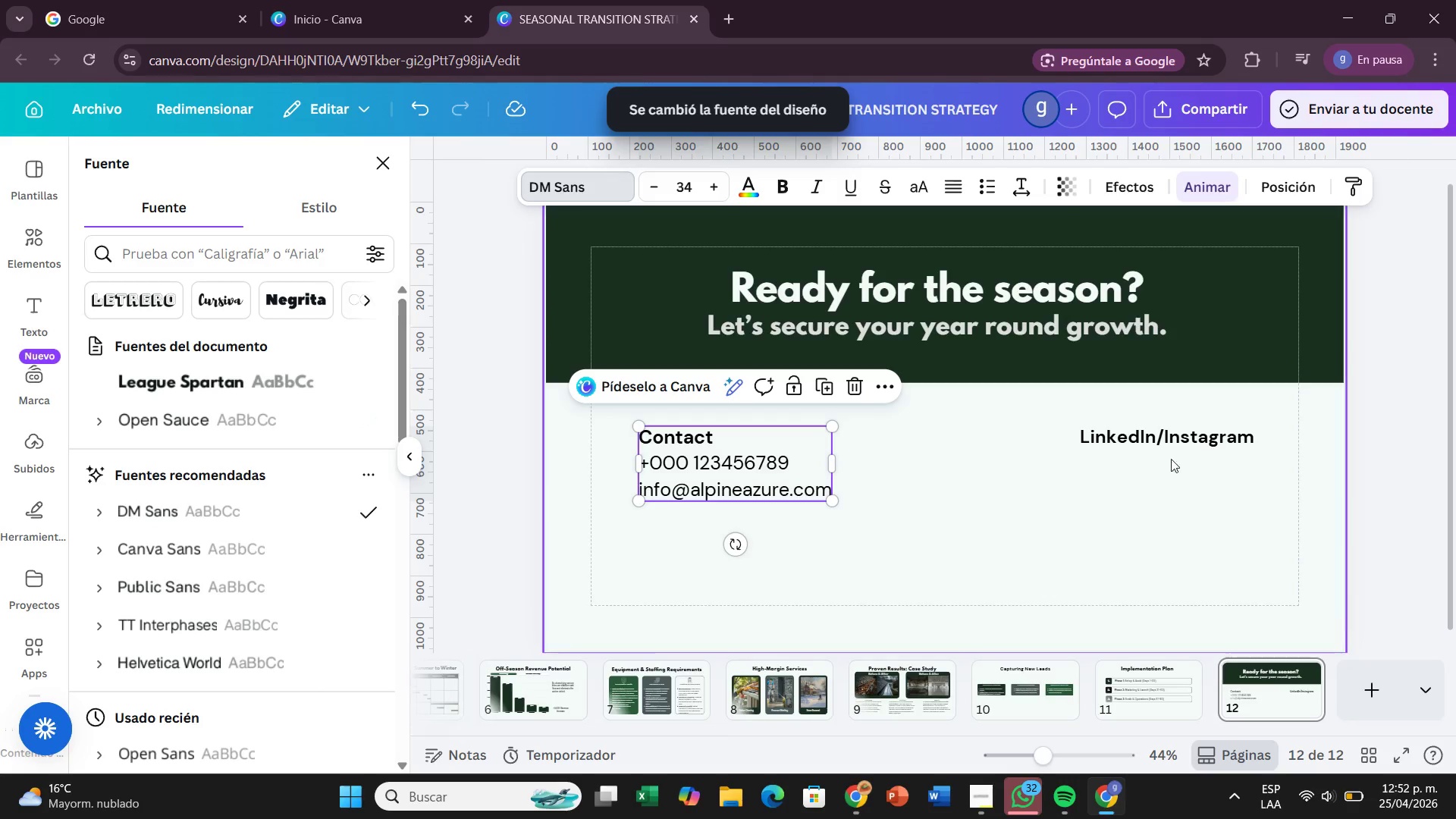 
left_click([1426, 450])
 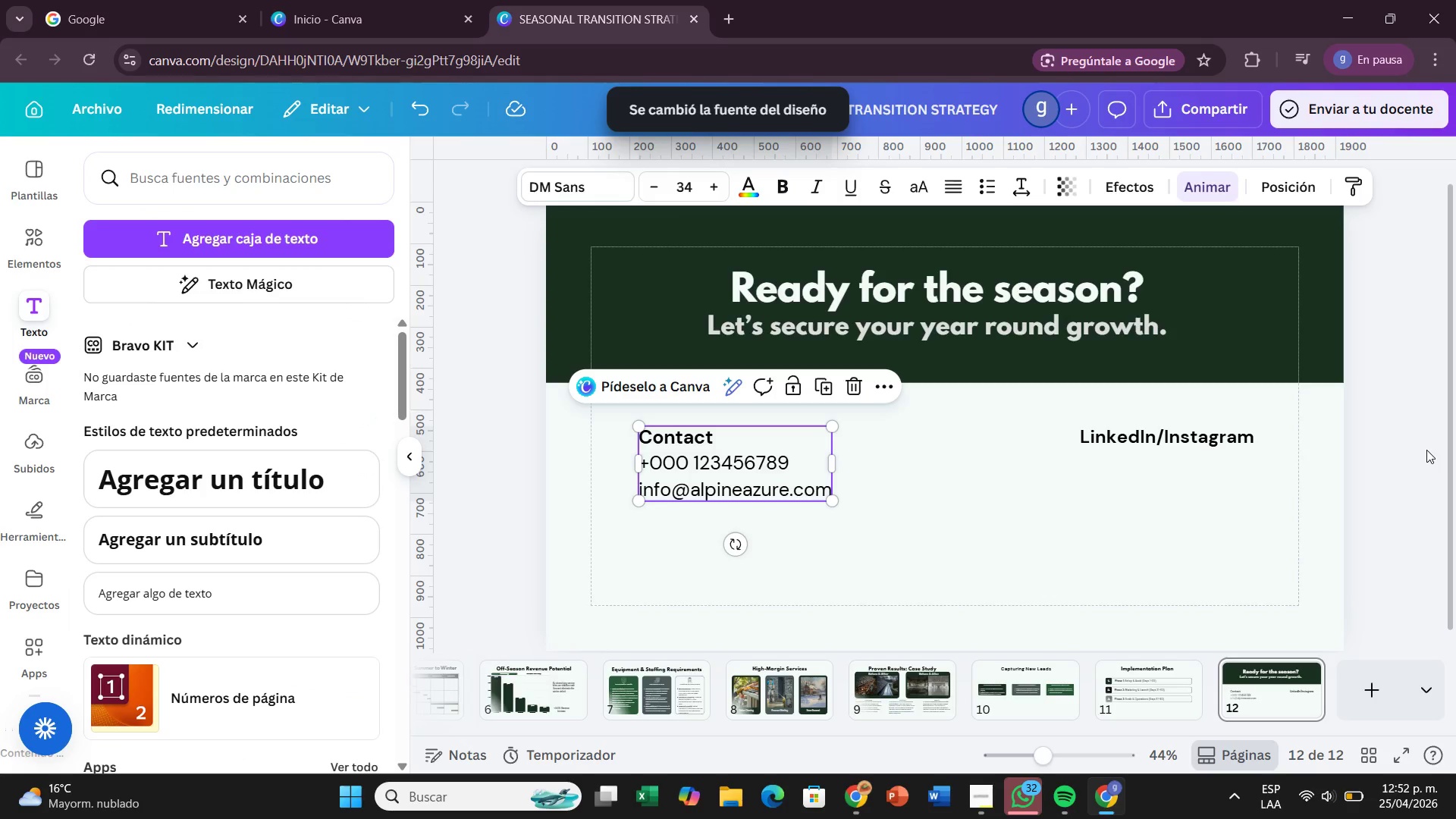 
left_click([1426, 450])
 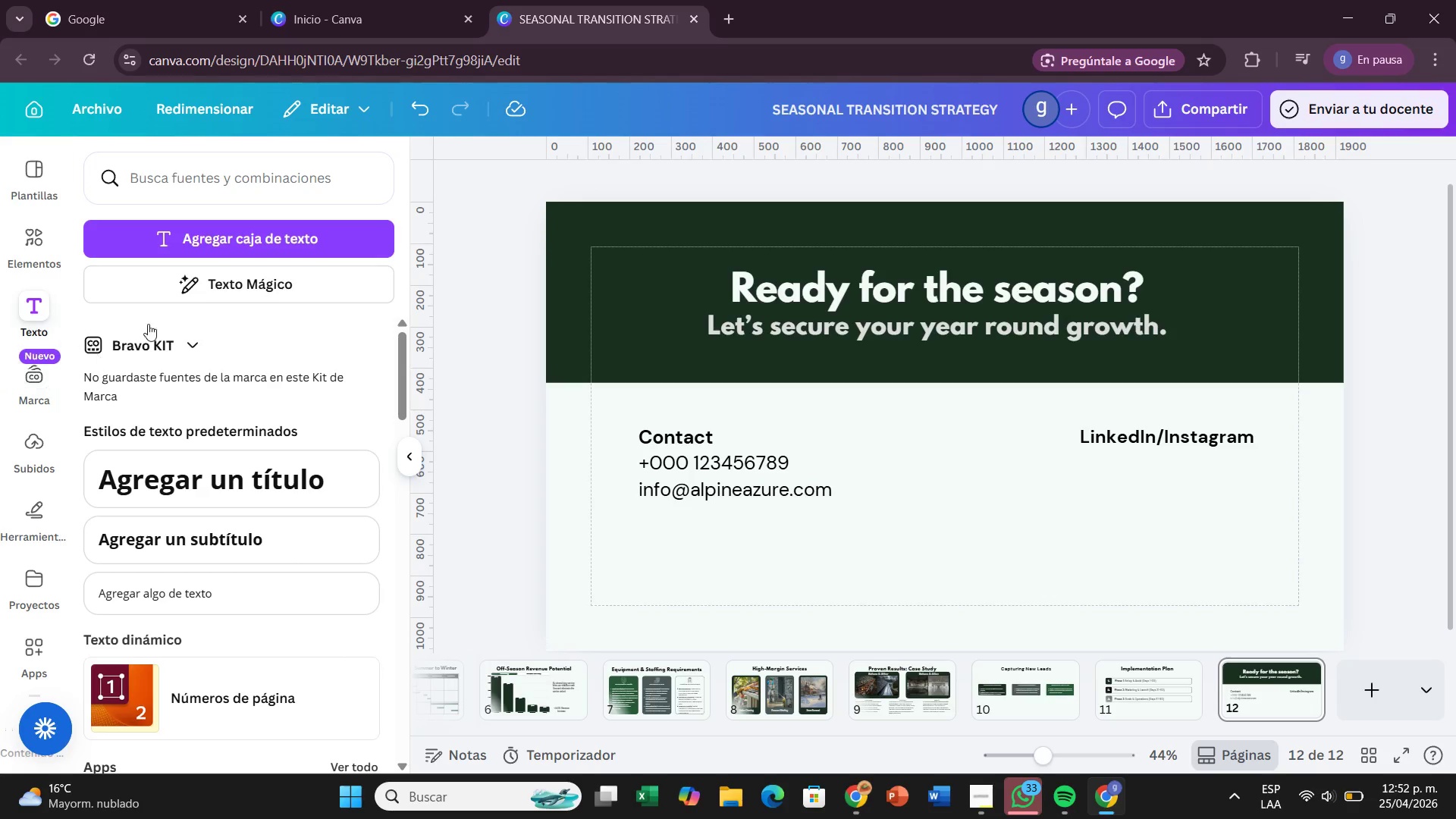 
left_click([46, 254])
 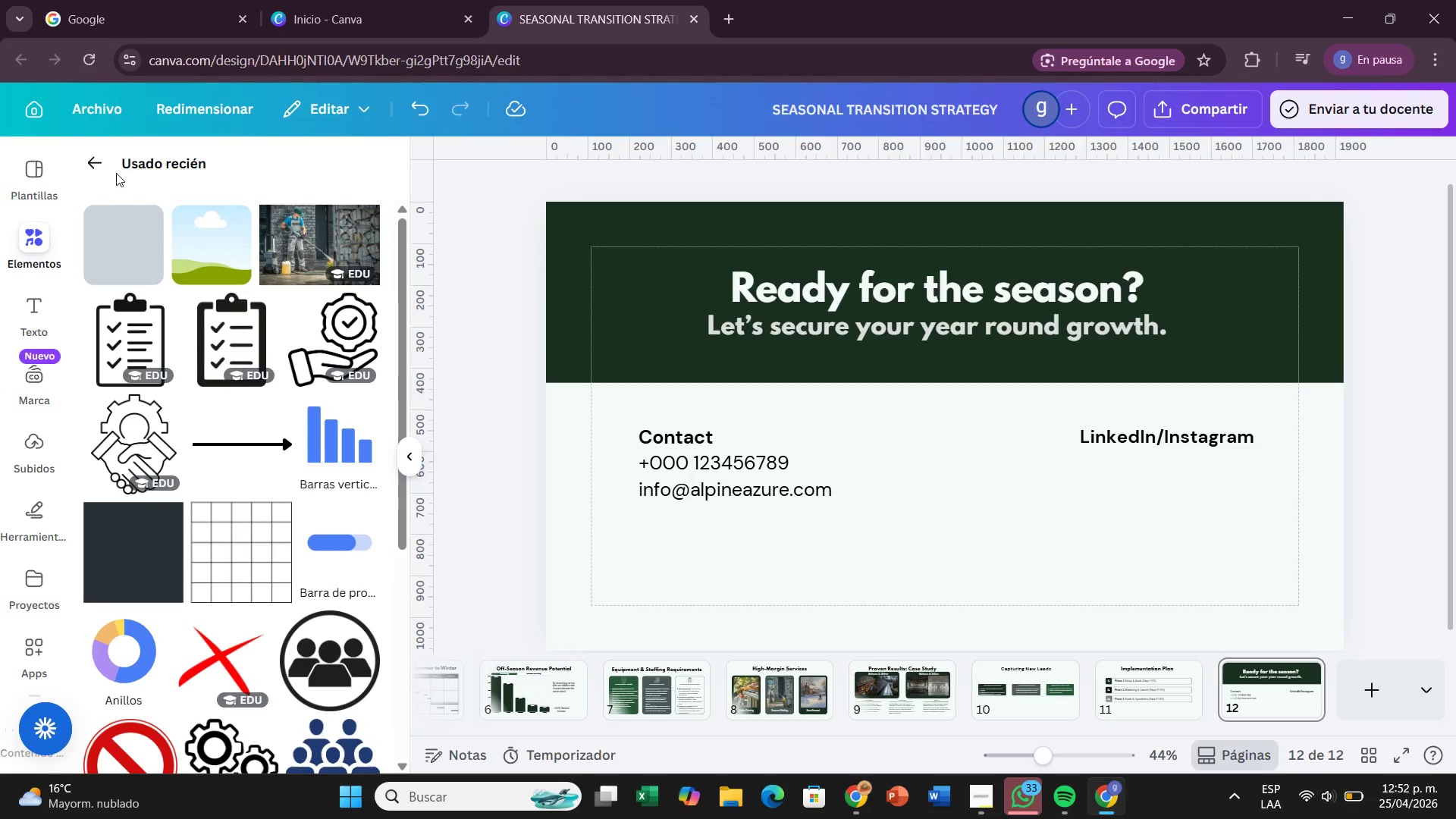 
left_click([94, 175])
 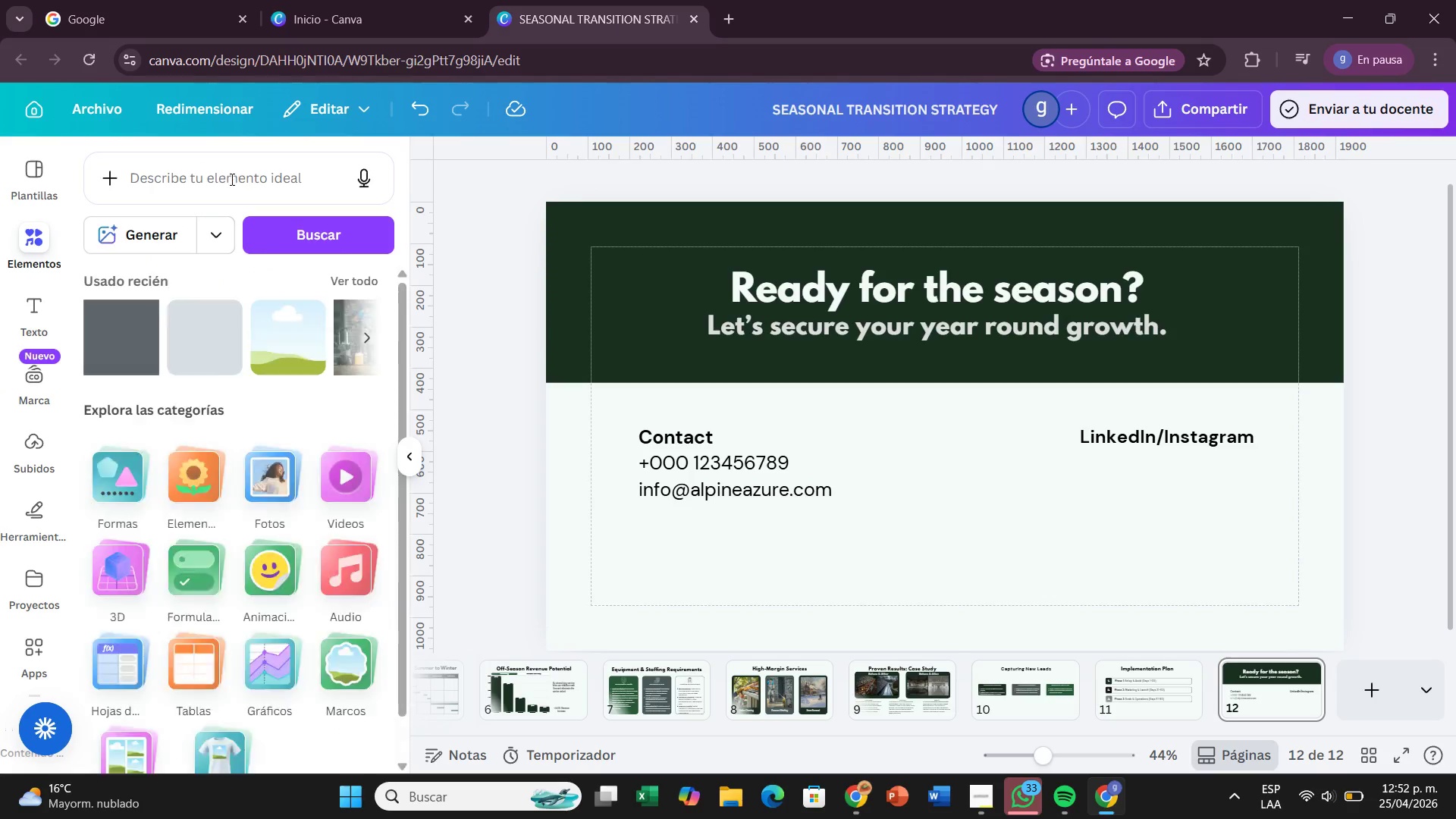 
left_click([231, 180])
 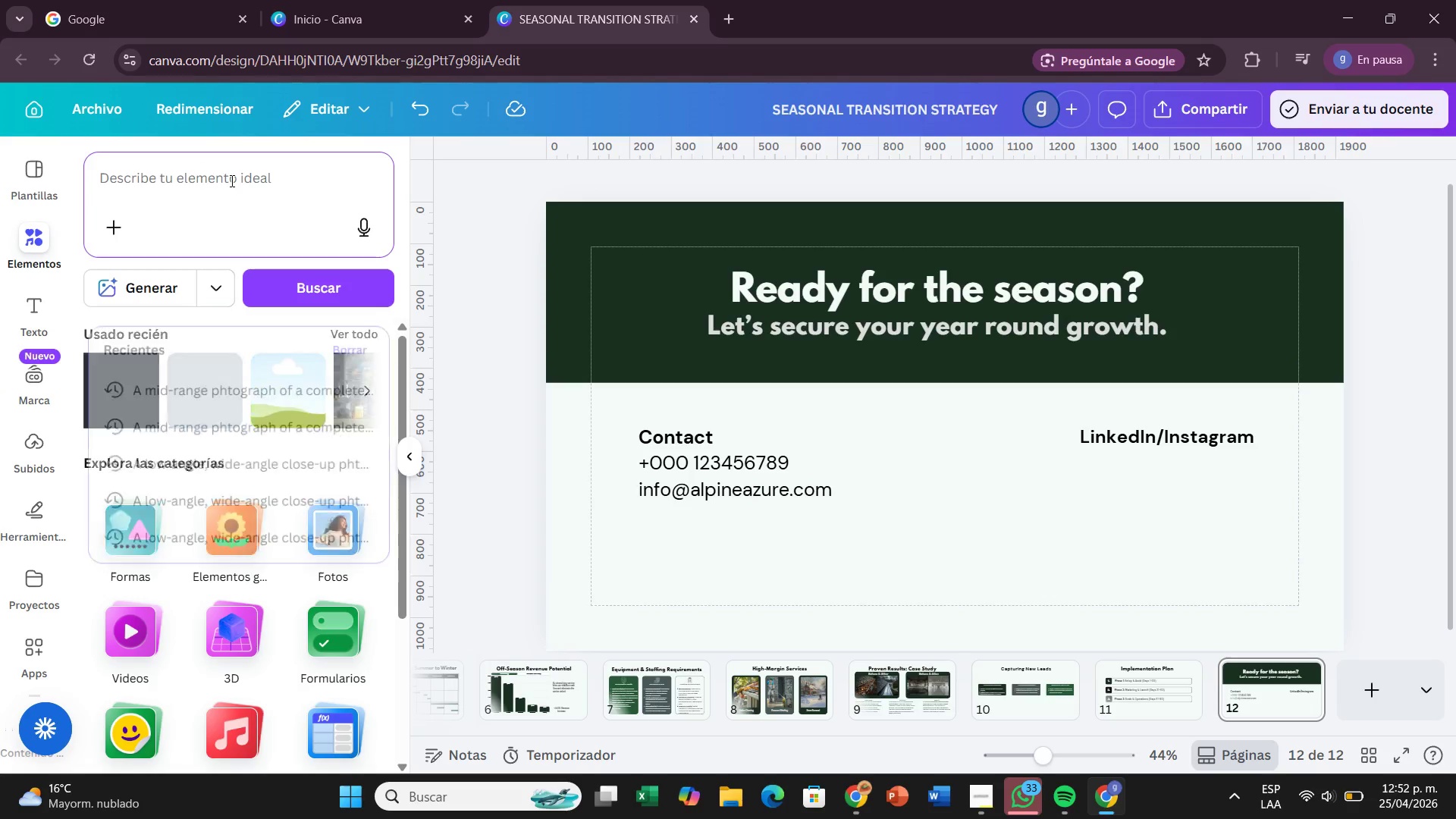 
type(in)
key(Backspace)
type(d)
key(Backspace)
type(nked)
 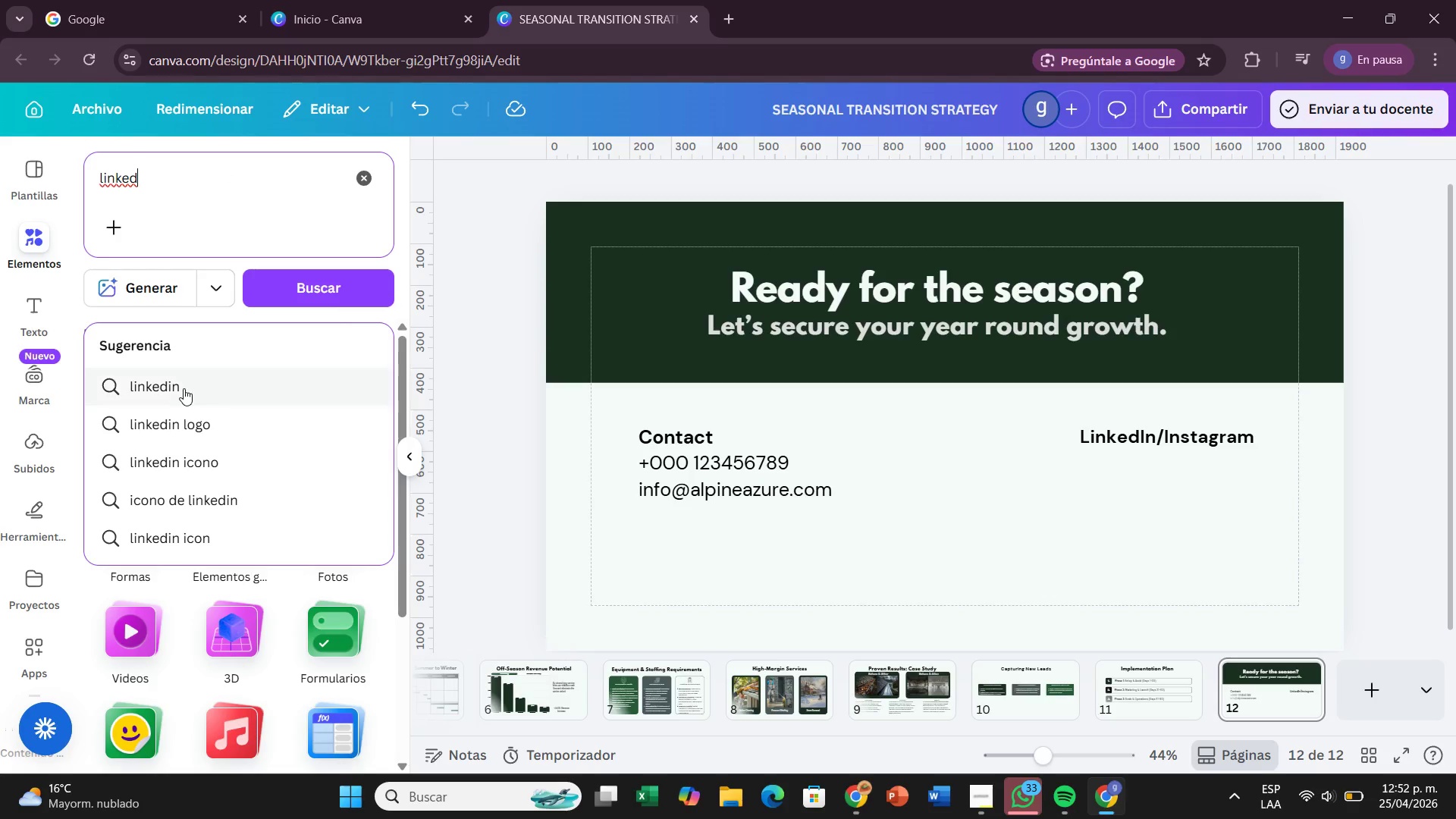 
left_click([184, 388])
 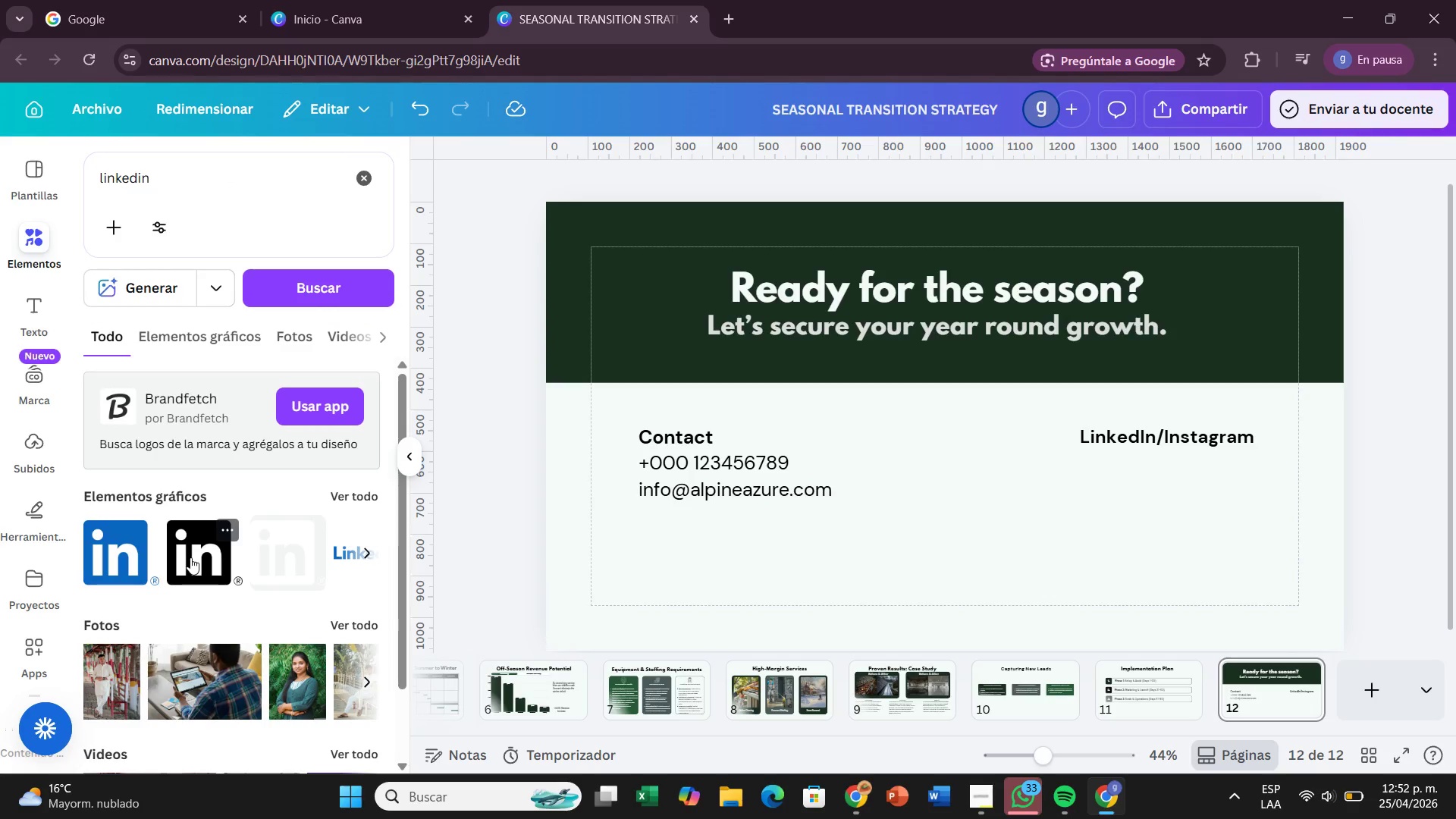 
wait(5.06)
 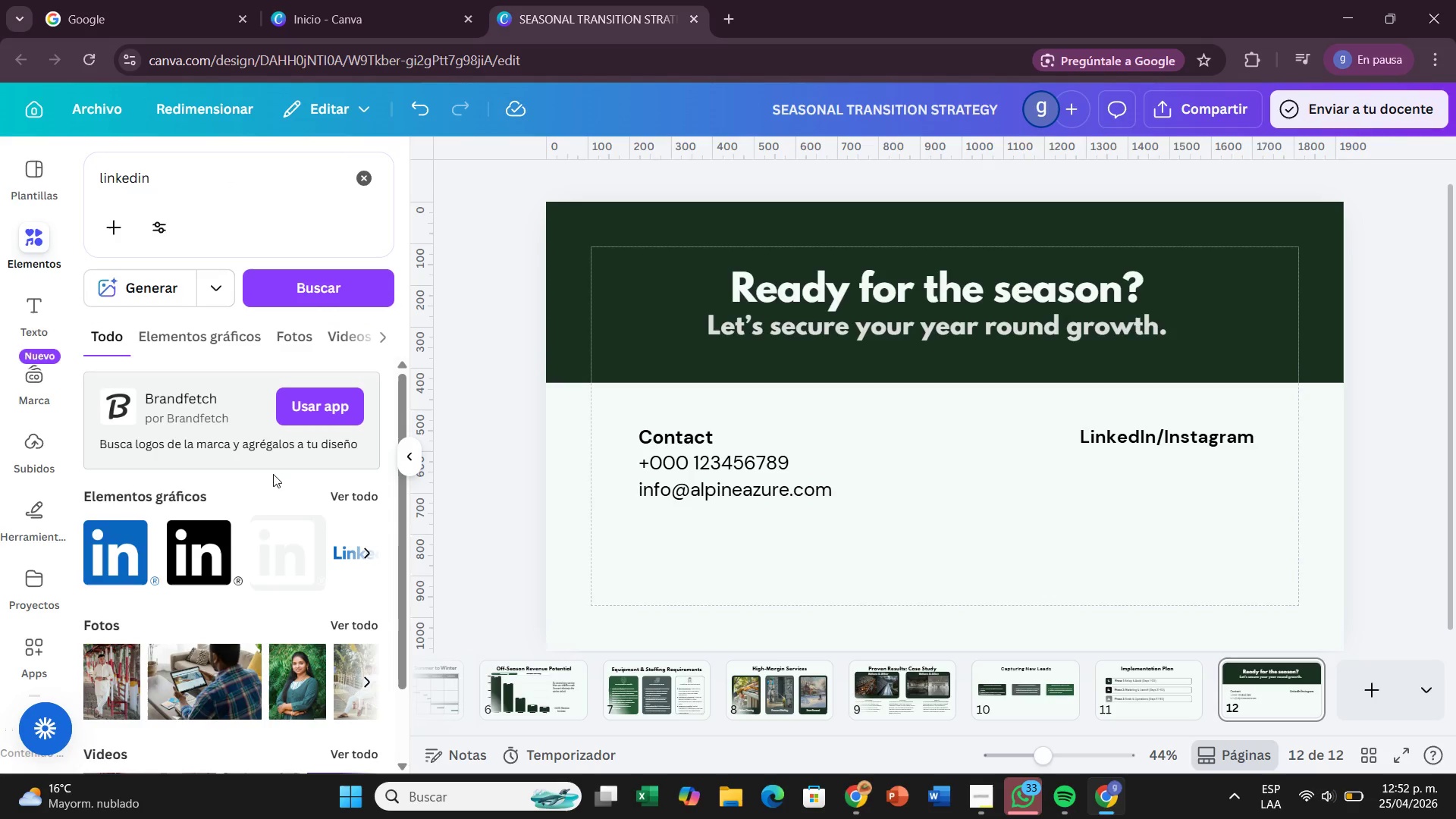 
left_click_drag(start_coordinate=[190, 557], to_coordinate=[1066, 455])
 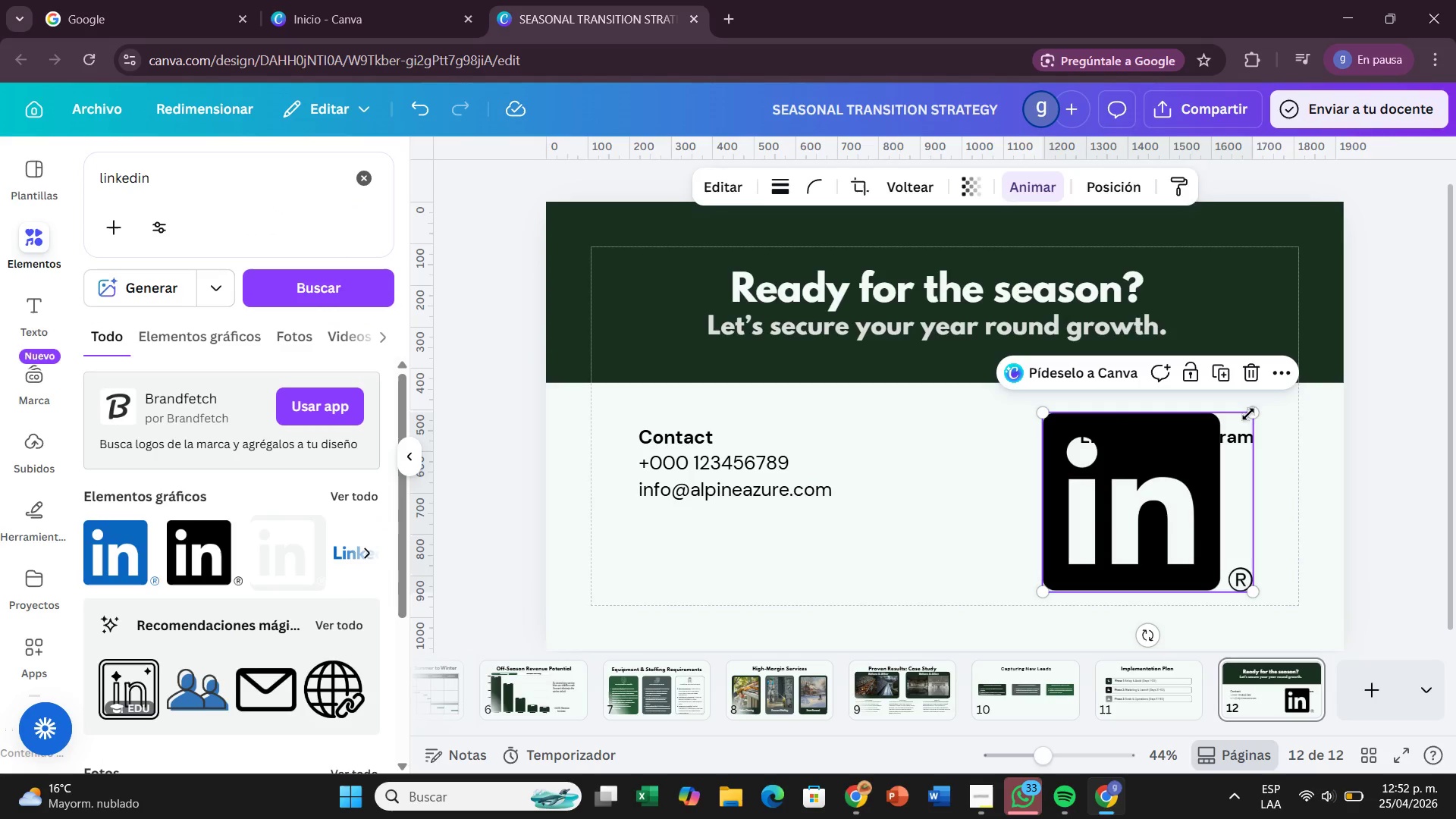 
left_click_drag(start_coordinate=[1248, 414], to_coordinate=[1086, 570])
 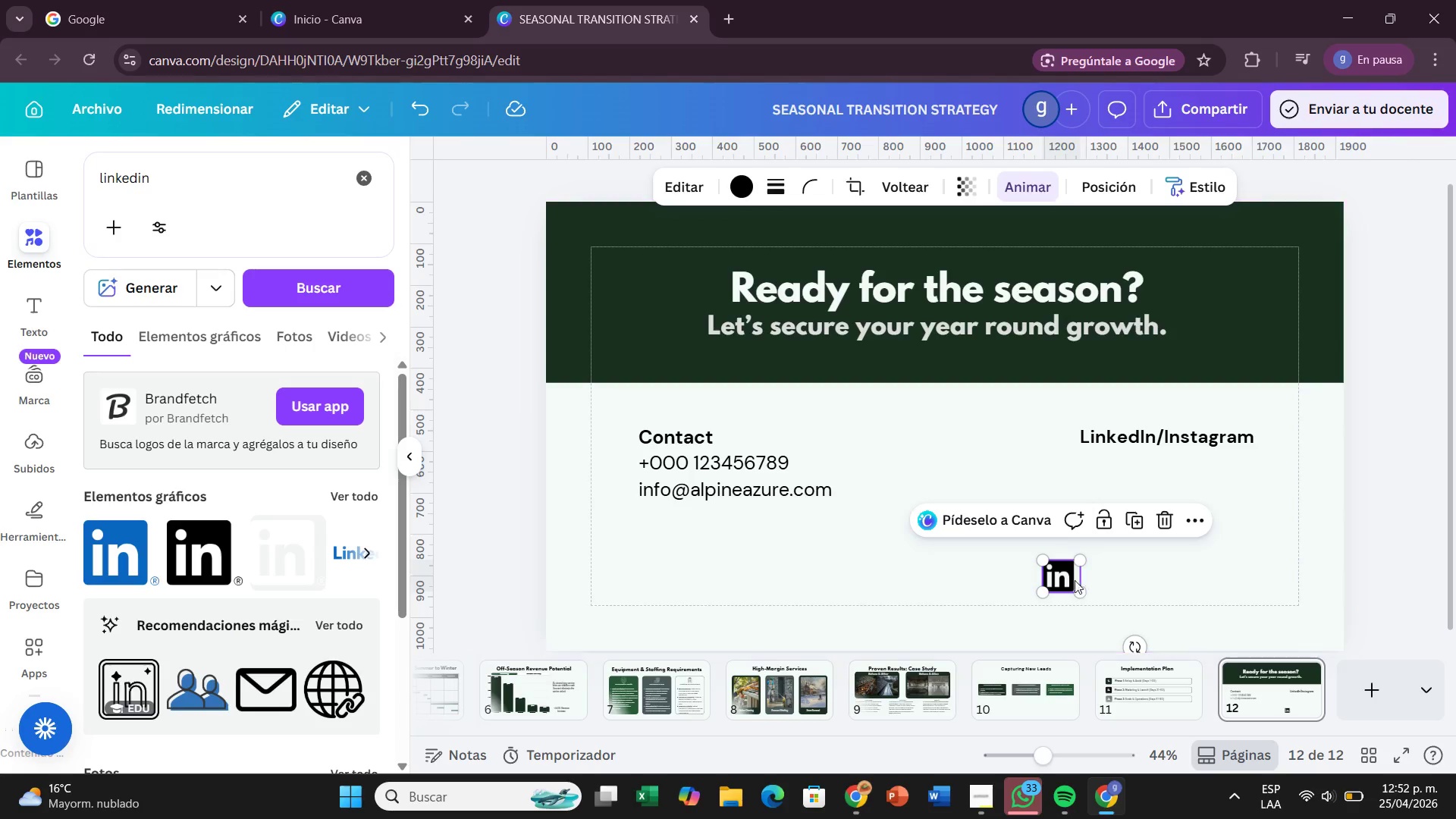 
left_click_drag(start_coordinate=[1061, 574], to_coordinate=[1126, 467])
 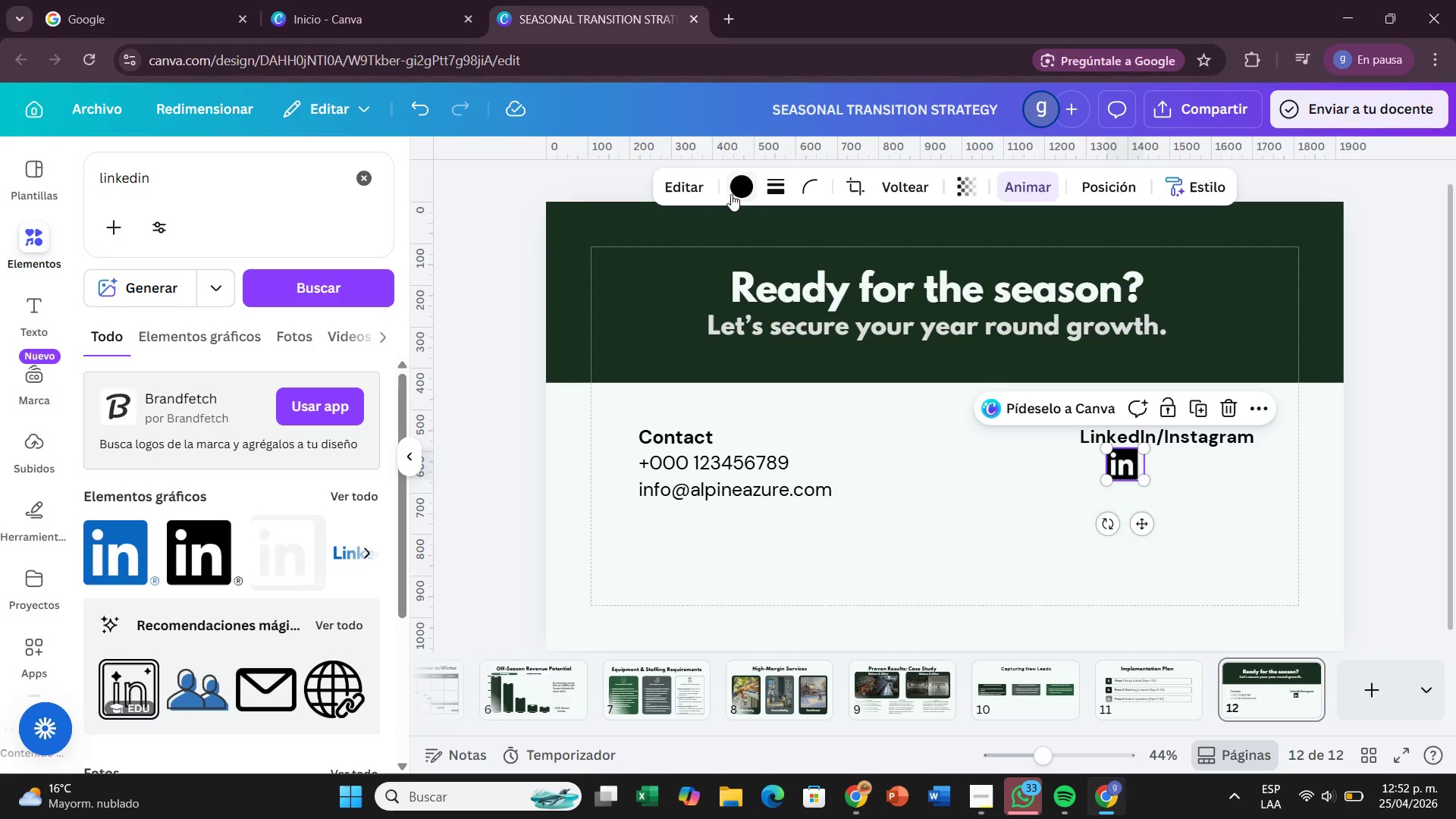 
left_click([731, 194])
 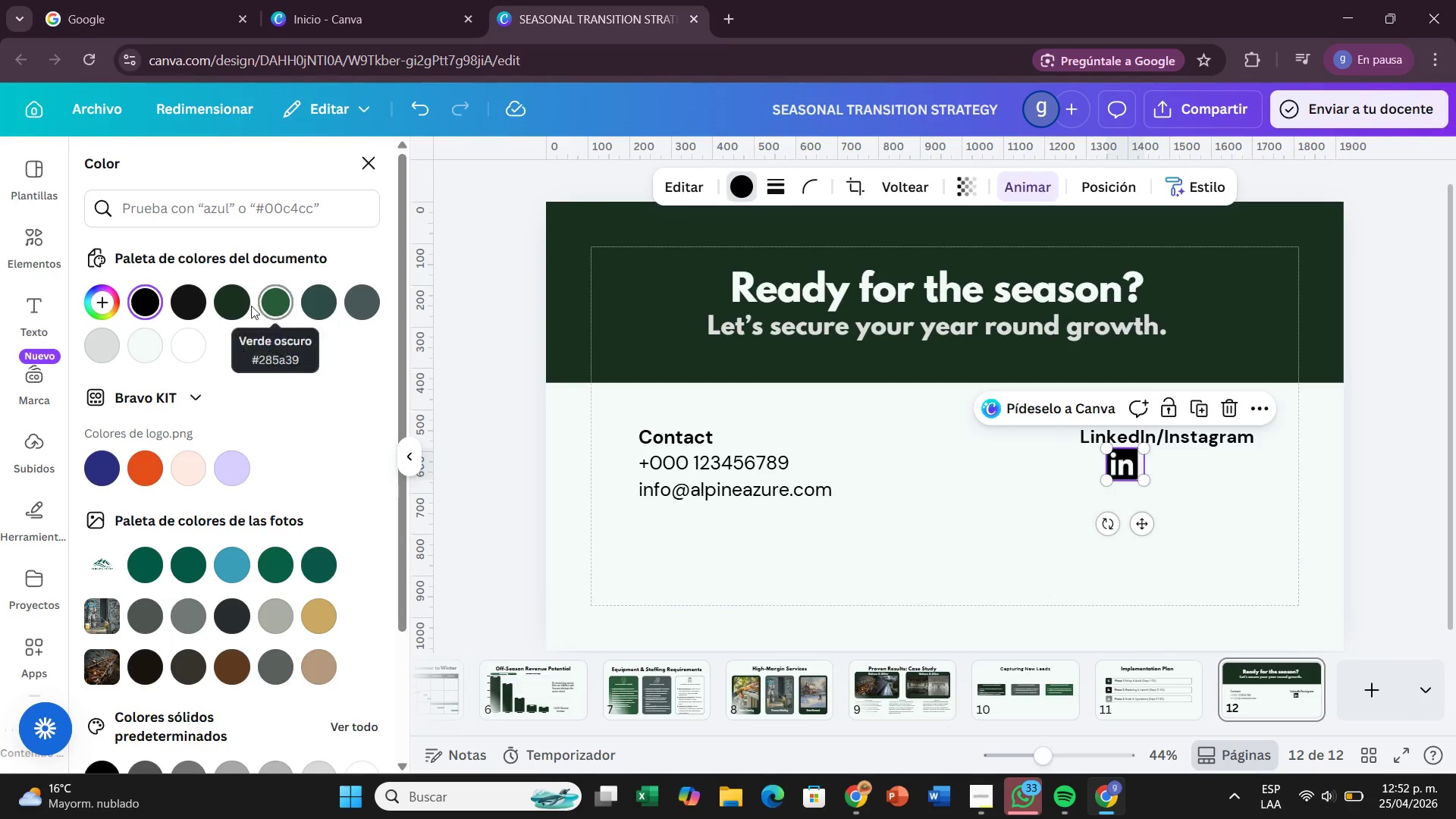 
left_click([241, 301])
 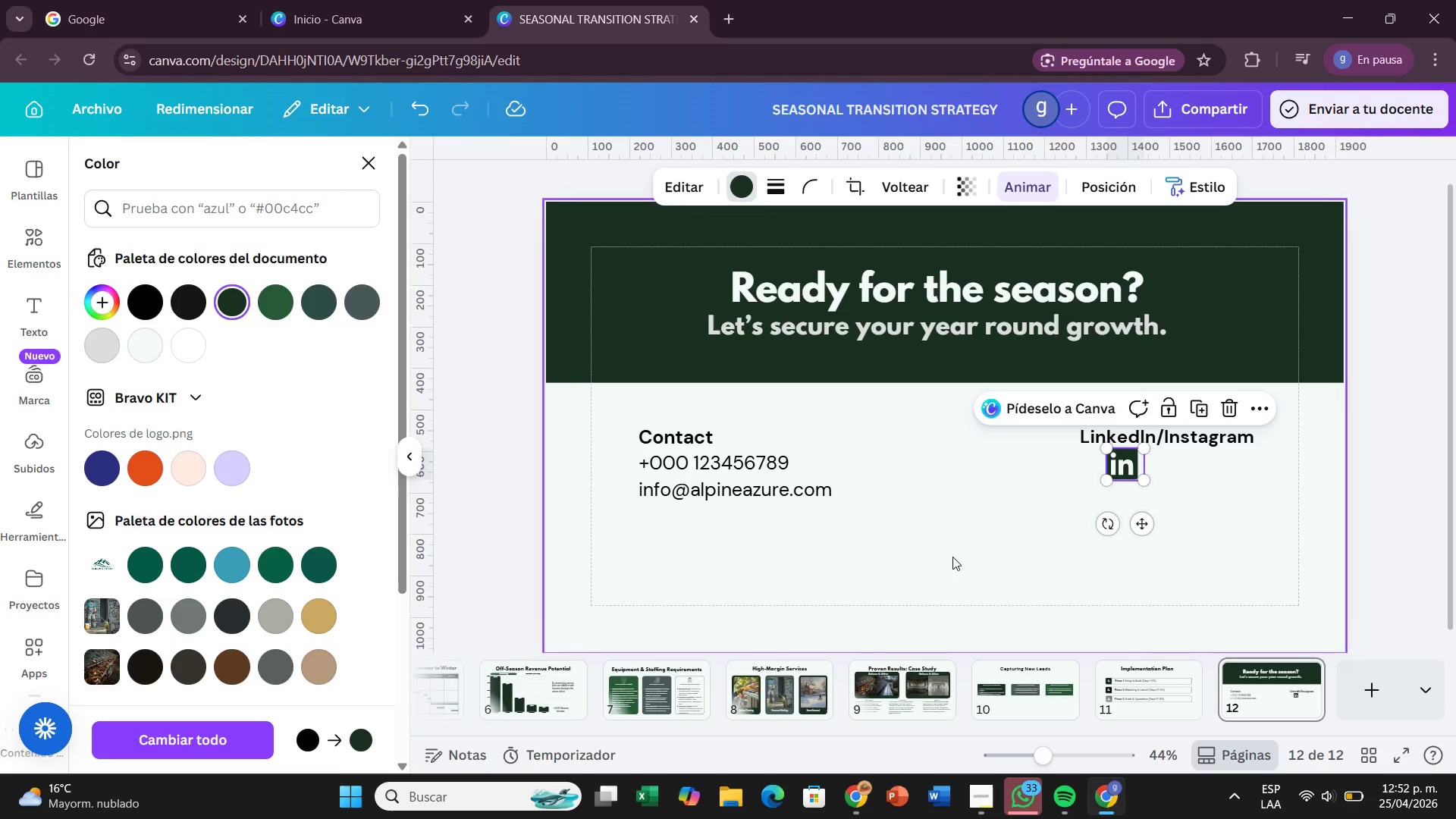 
left_click([953, 557])
 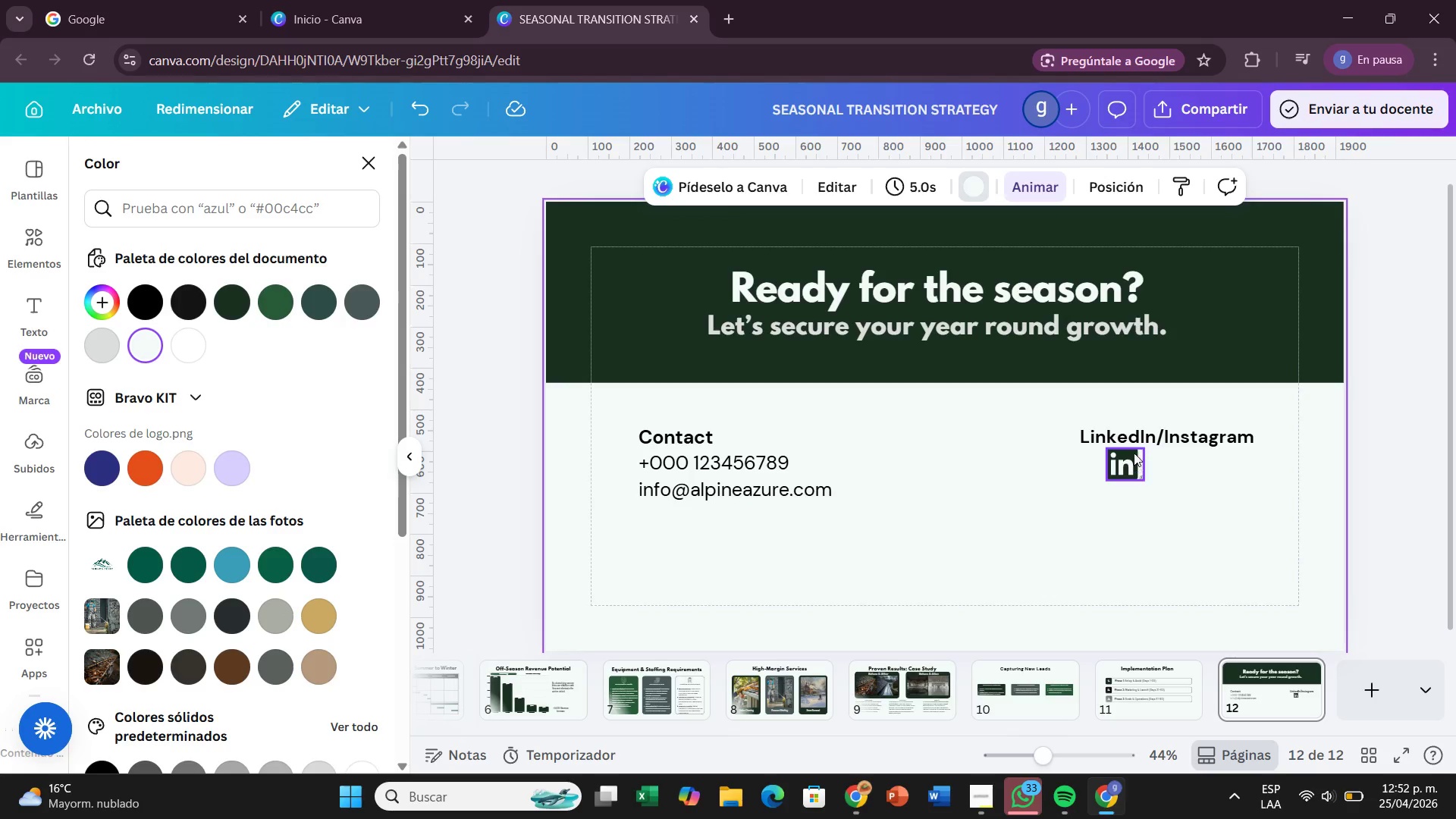 
left_click([1125, 437])
 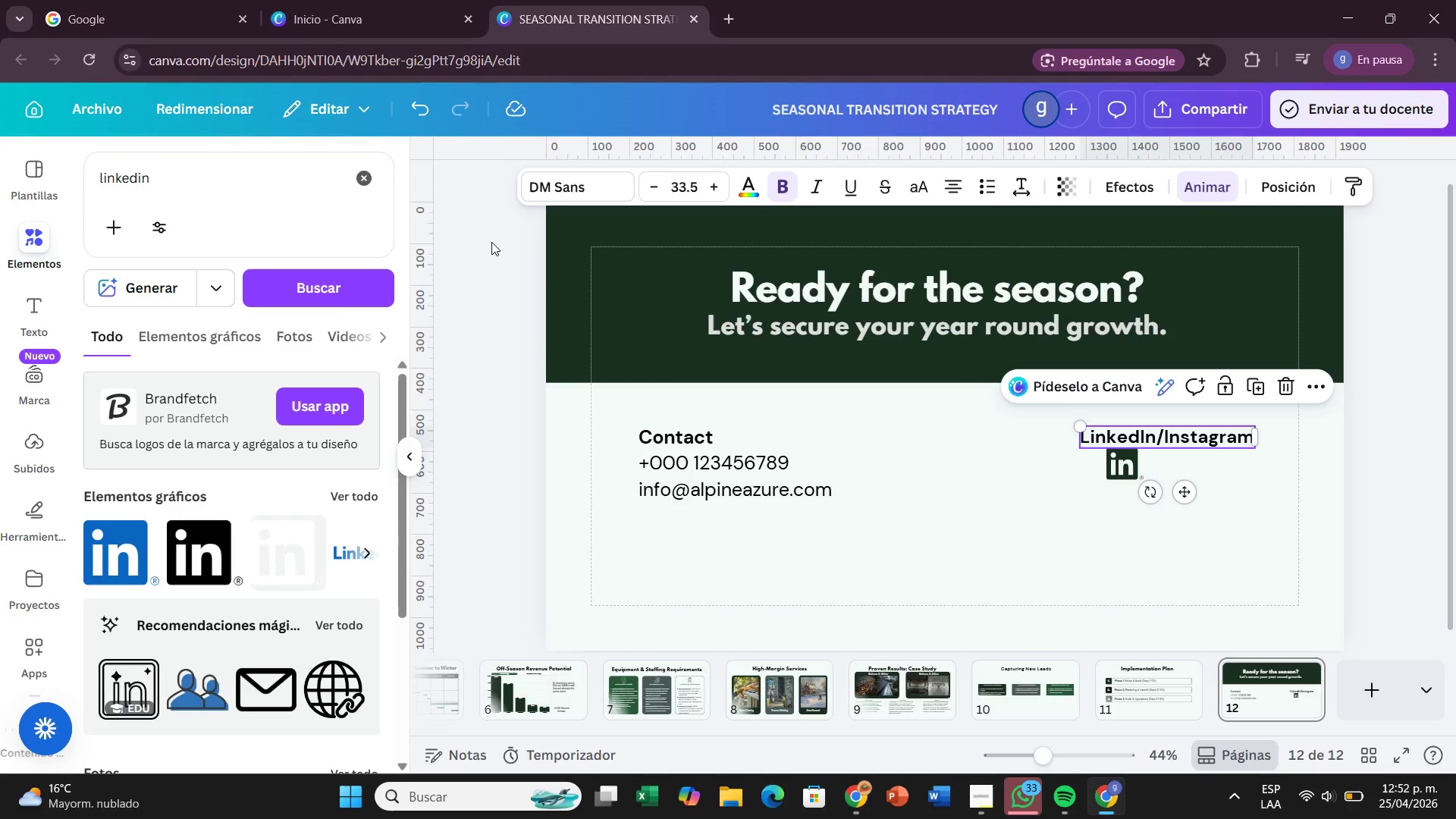 
left_click([745, 185])
 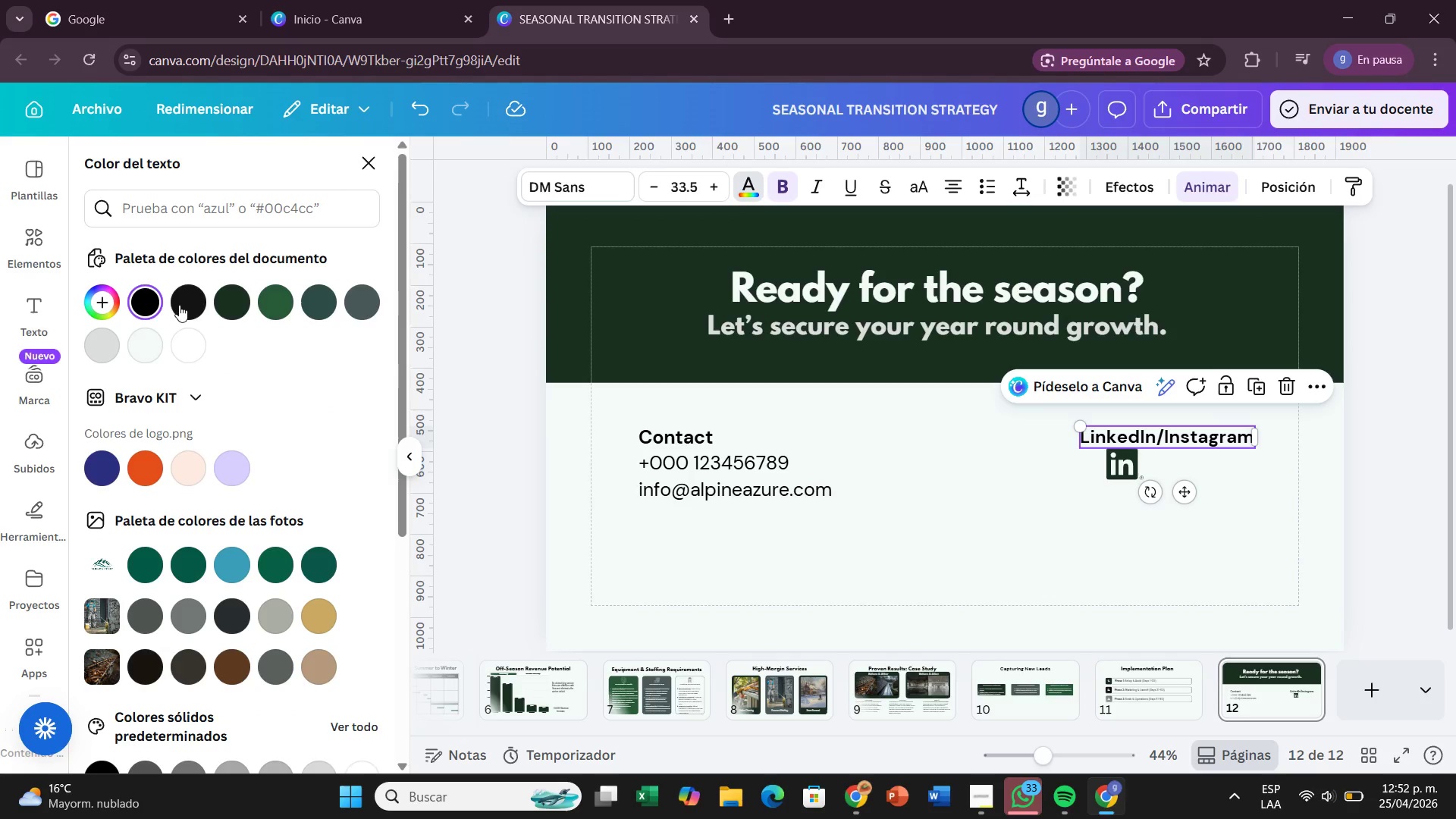 
left_click([249, 314])
 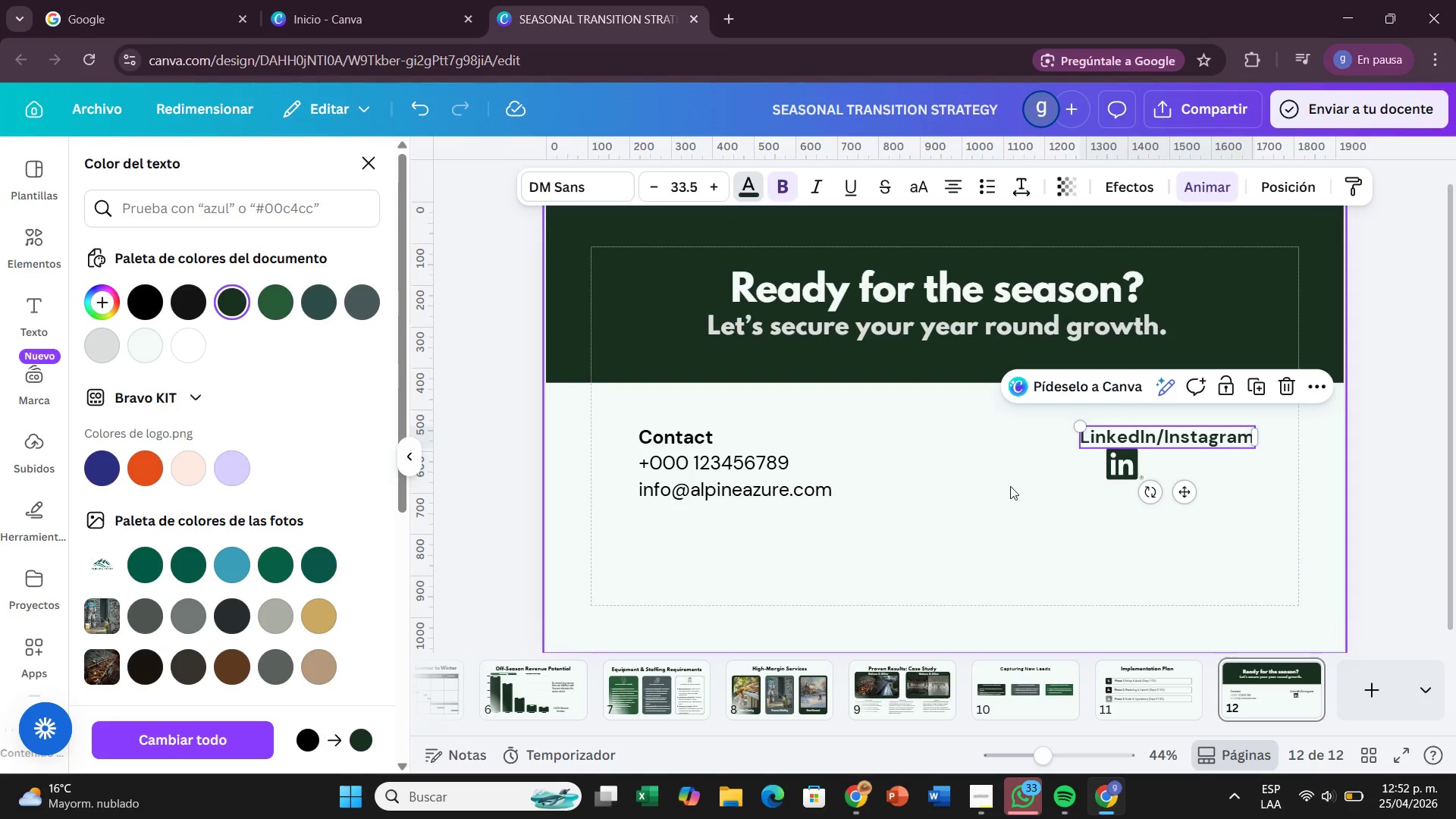 
left_click([1002, 486])
 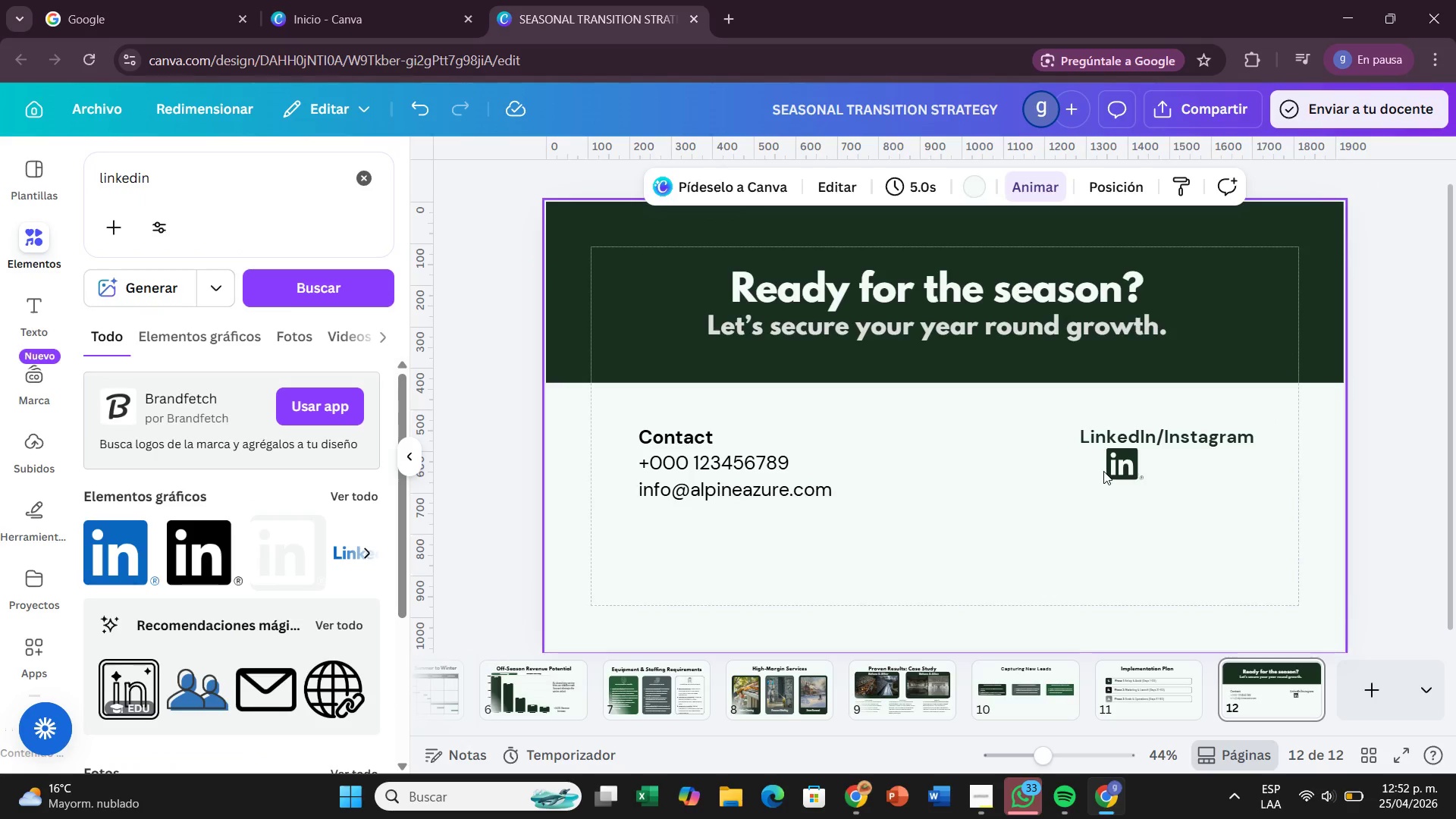 
left_click_drag(start_coordinate=[1103, 471], to_coordinate=[1116, 472])
 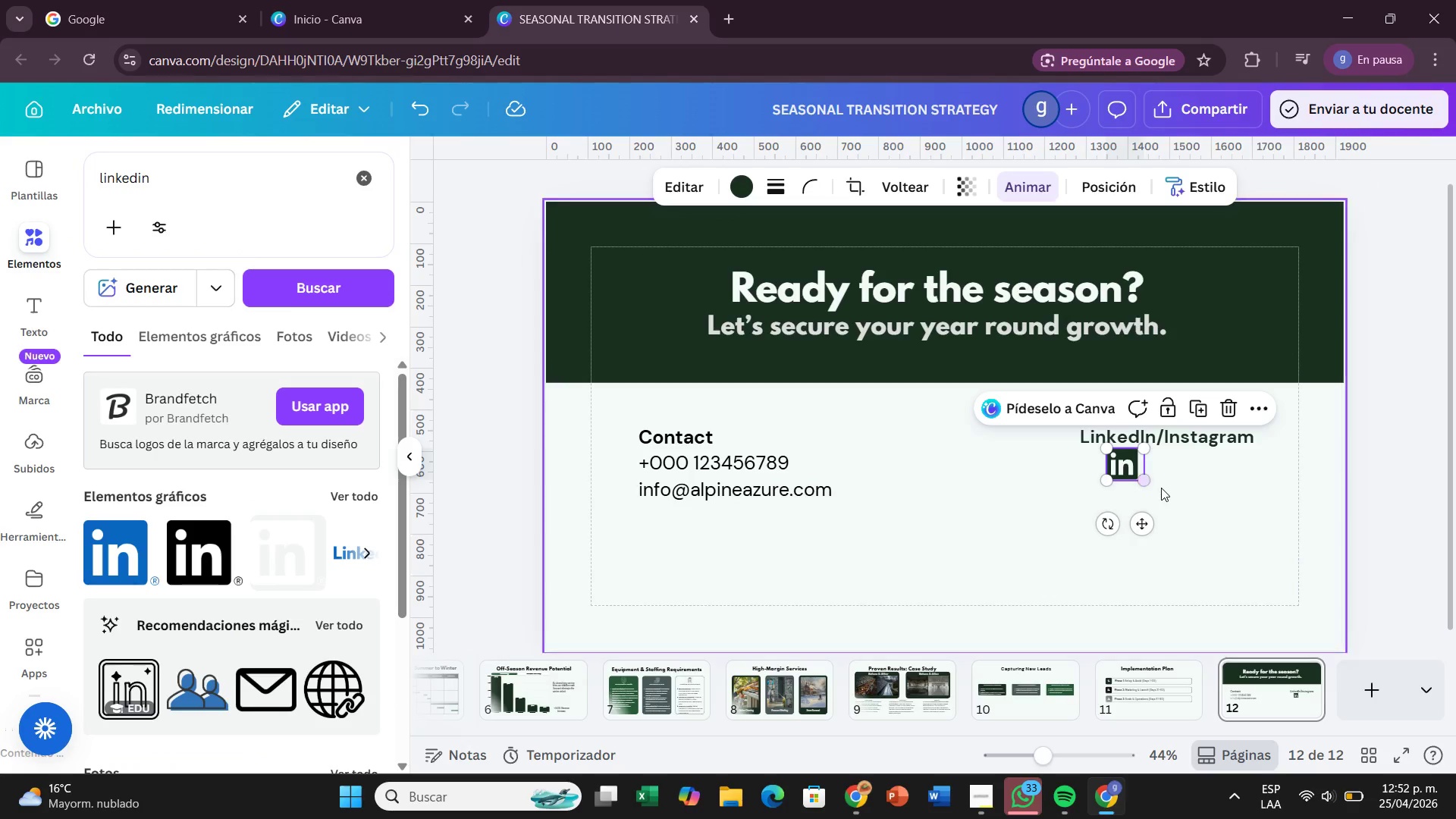 
left_click([1161, 488])
 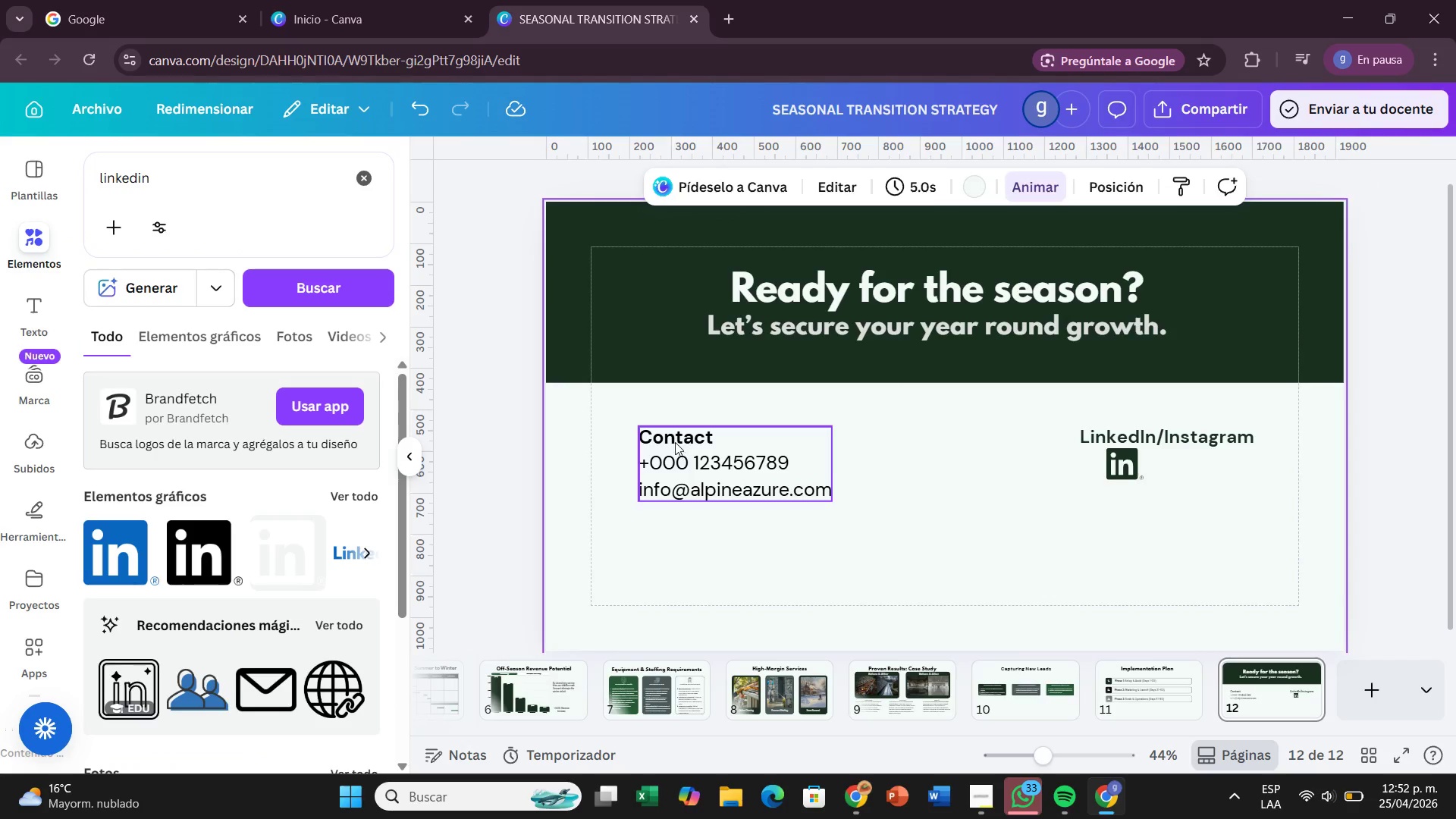 
left_click([675, 442])
 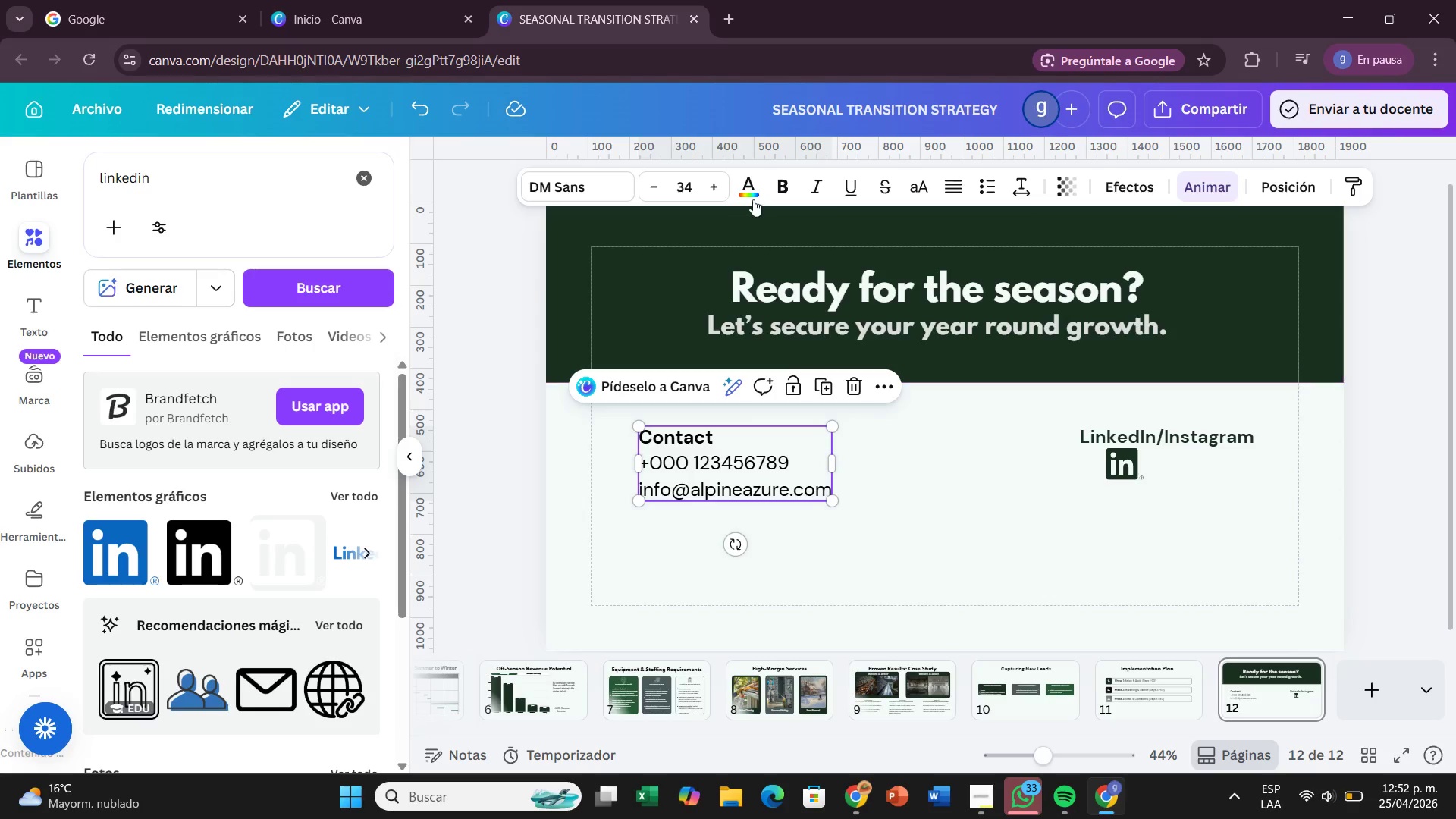 
left_click([748, 195])
 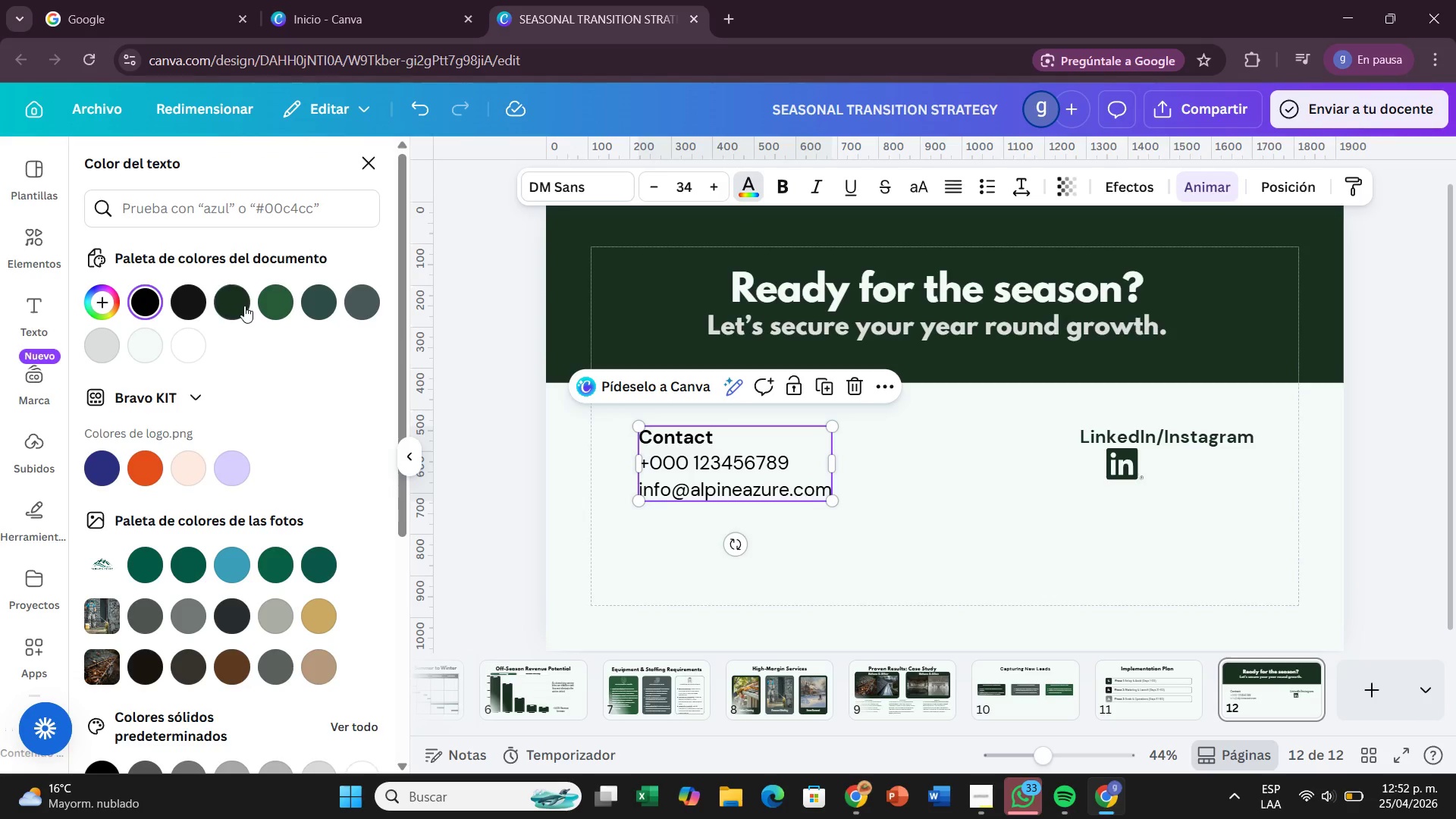 
left_click([228, 303])
 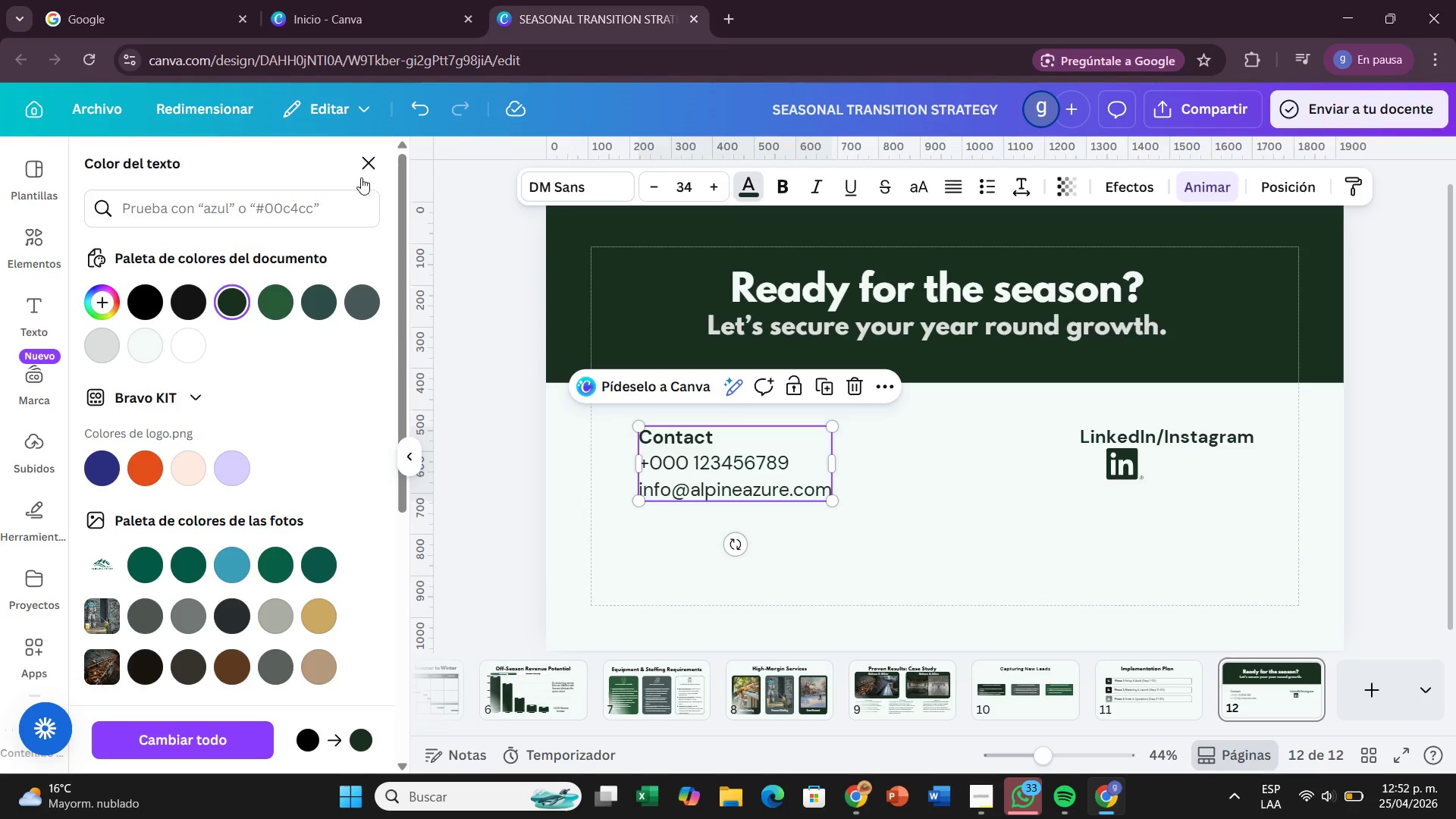 
left_click([361, 169])
 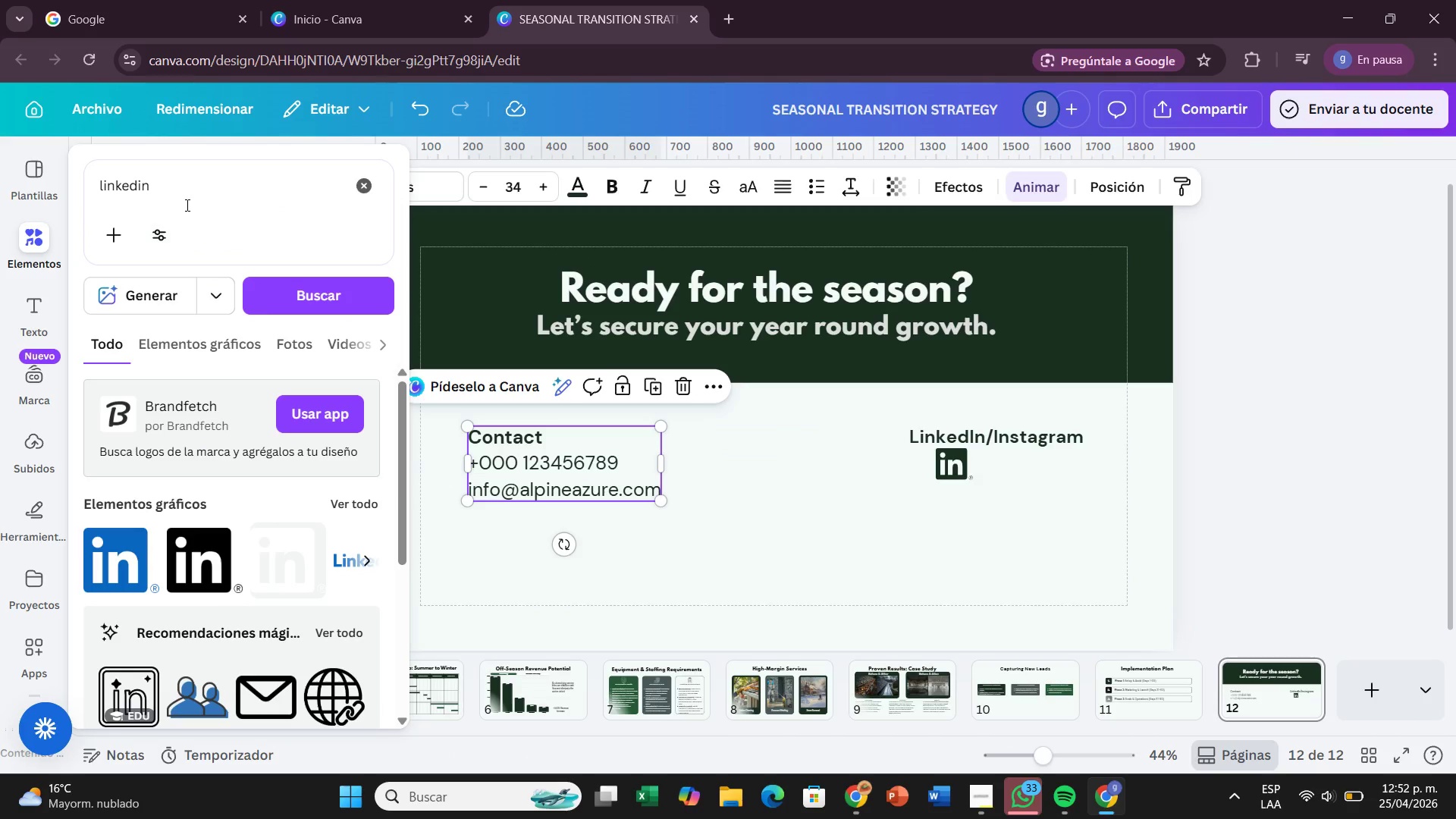 
left_click([190, 198])
 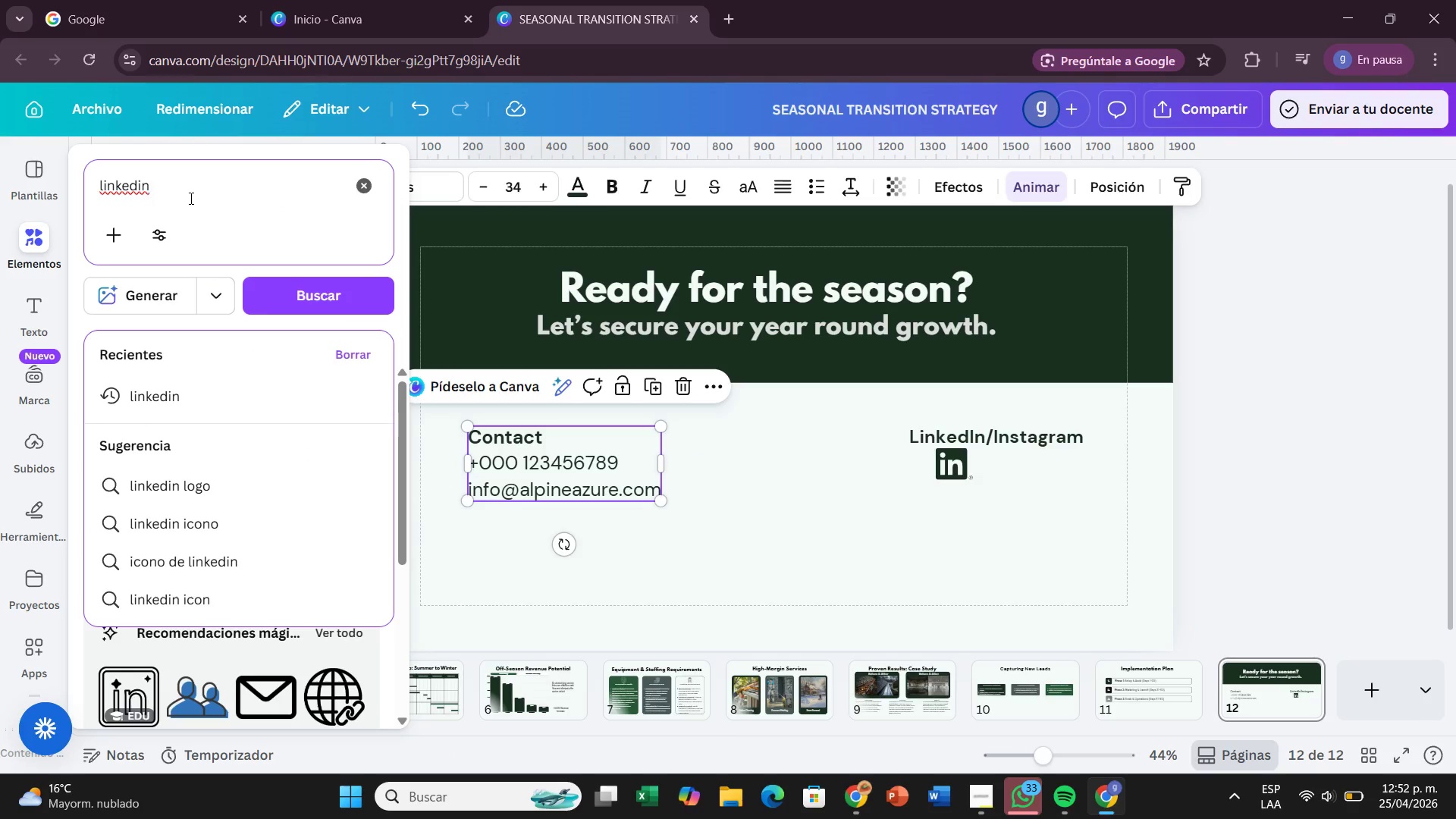 
hold_key(key=Backspace, duration=1.19)
 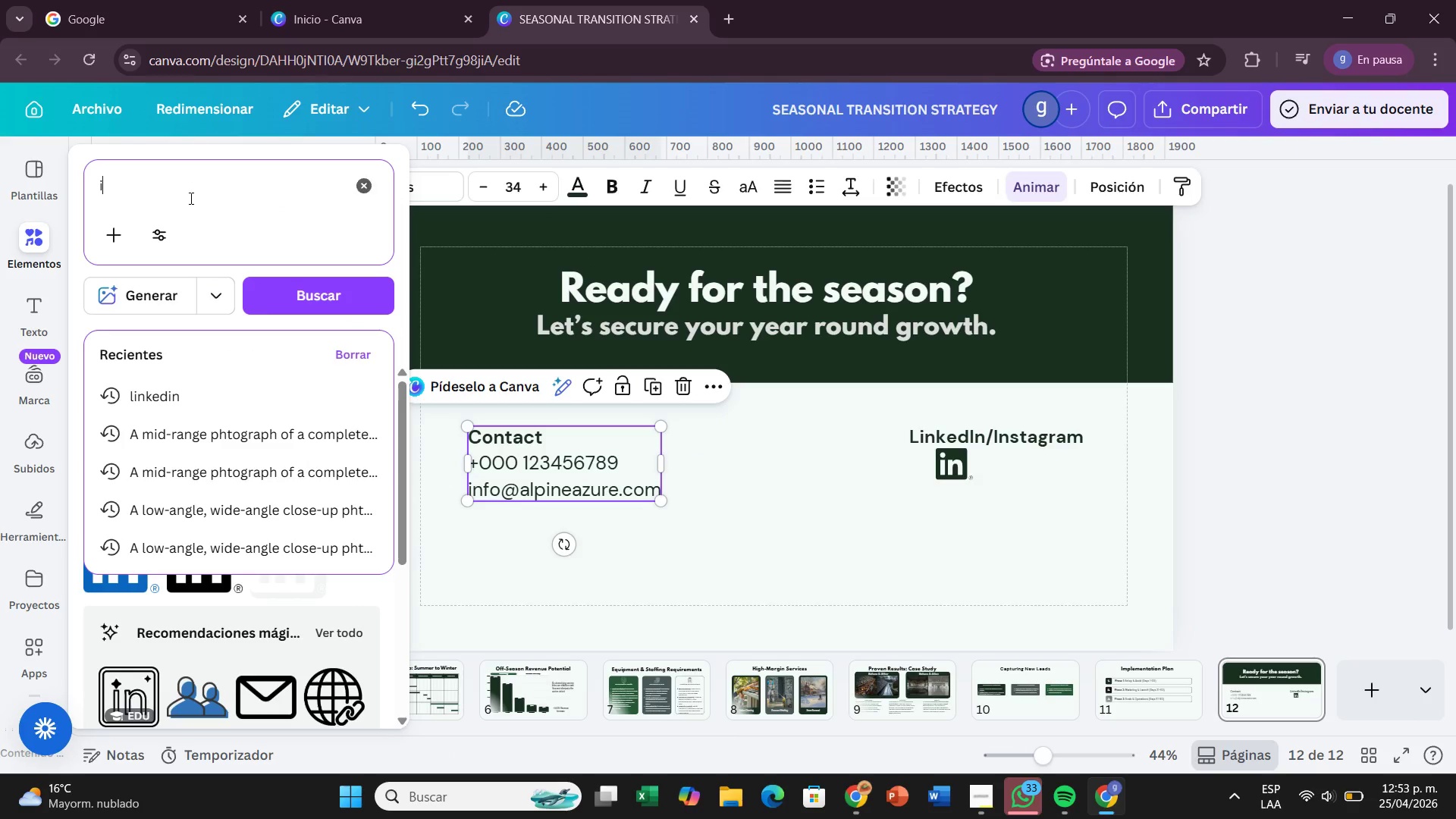 
type(inst)
 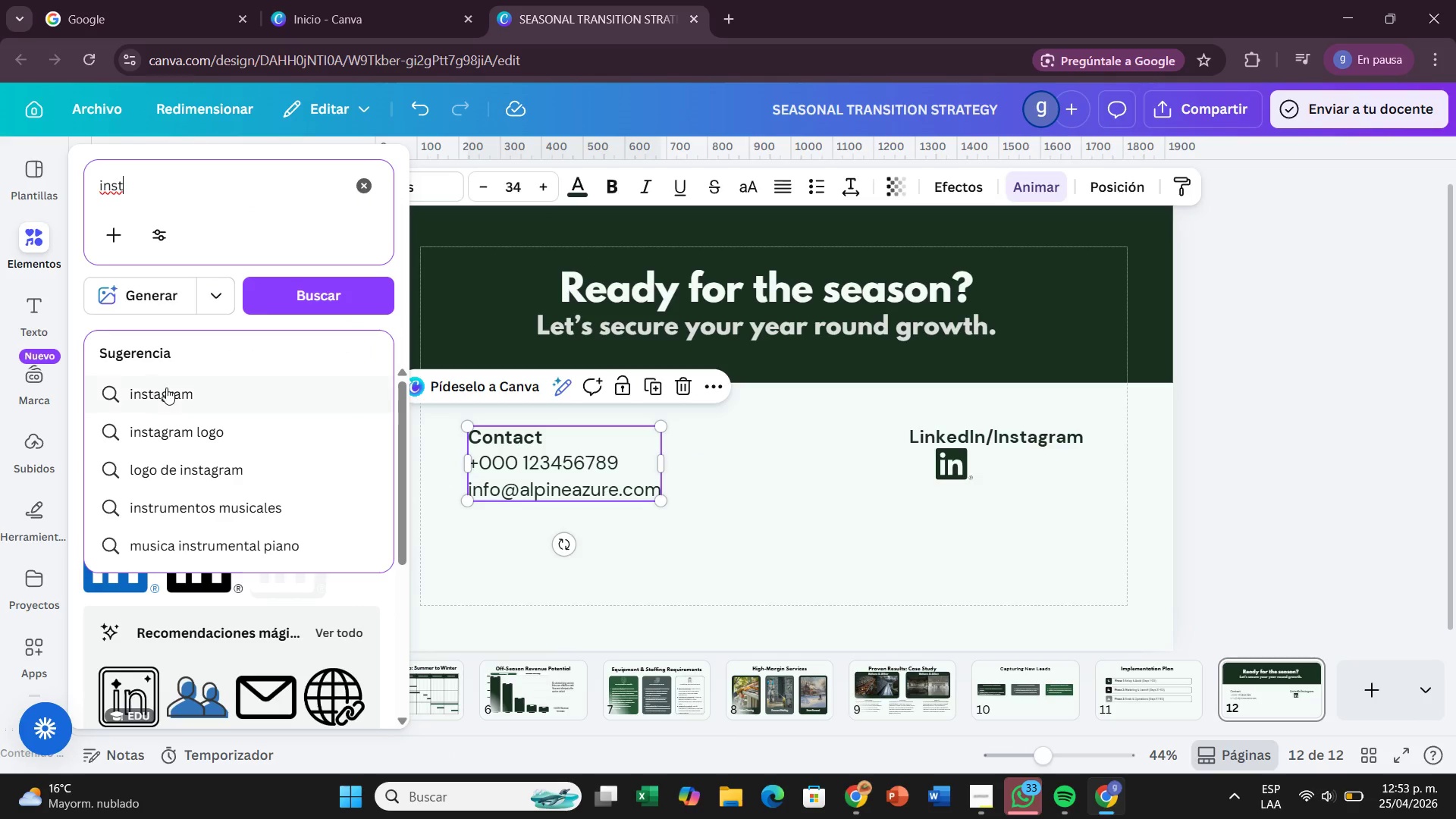 
double_click([166, 391])
 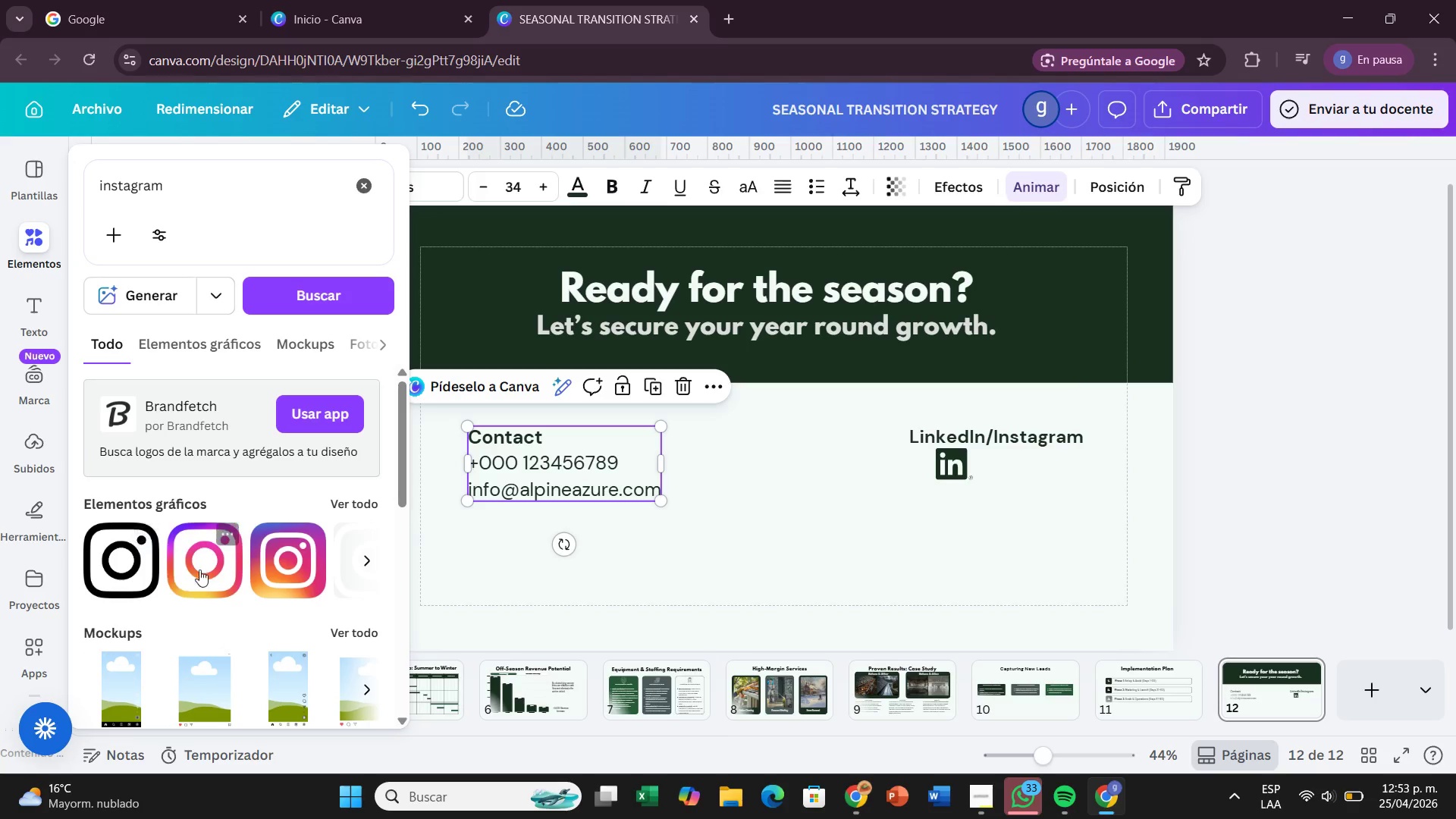 
mouse_move([240, 571])
 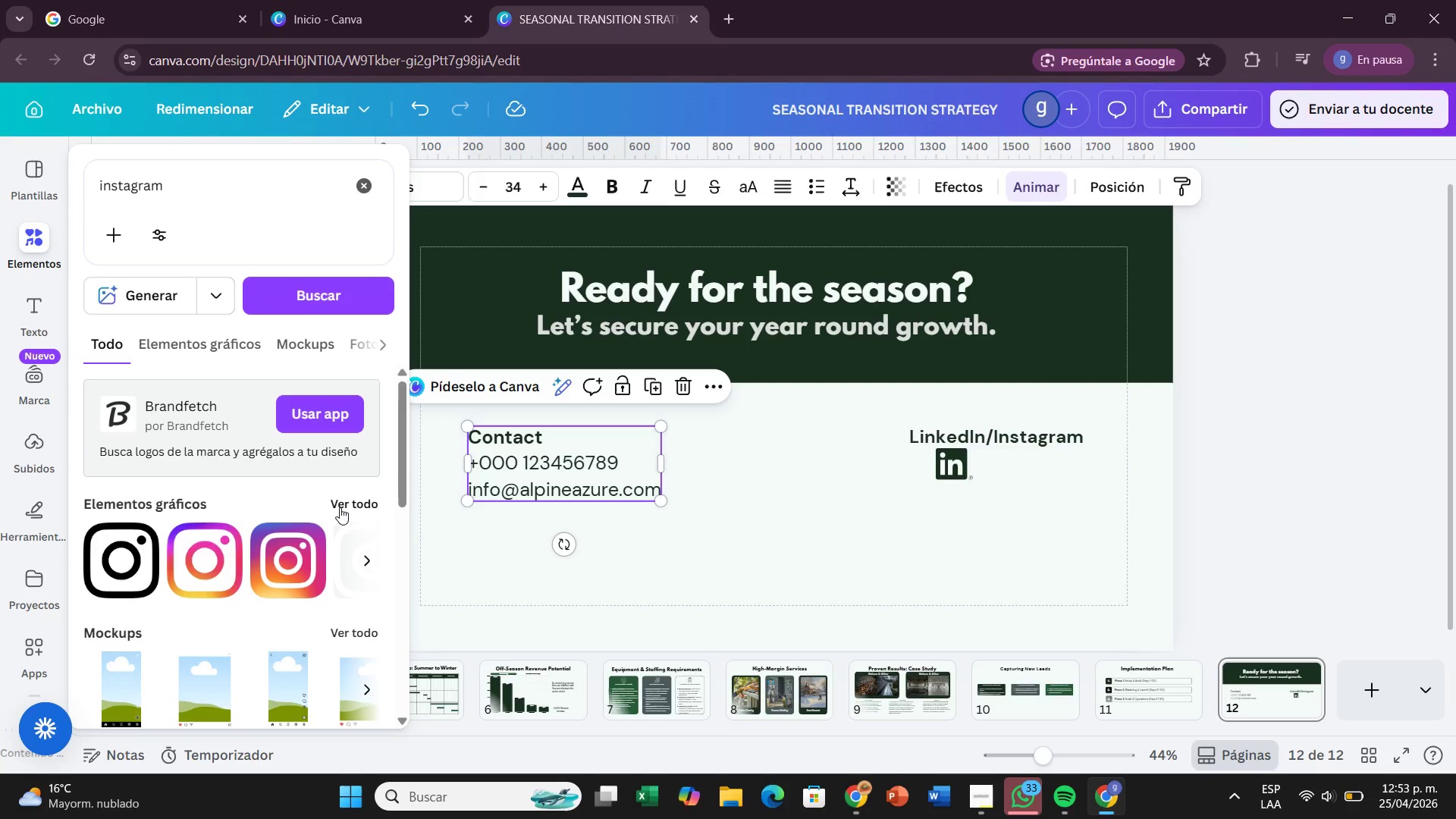 
left_click([340, 507])
 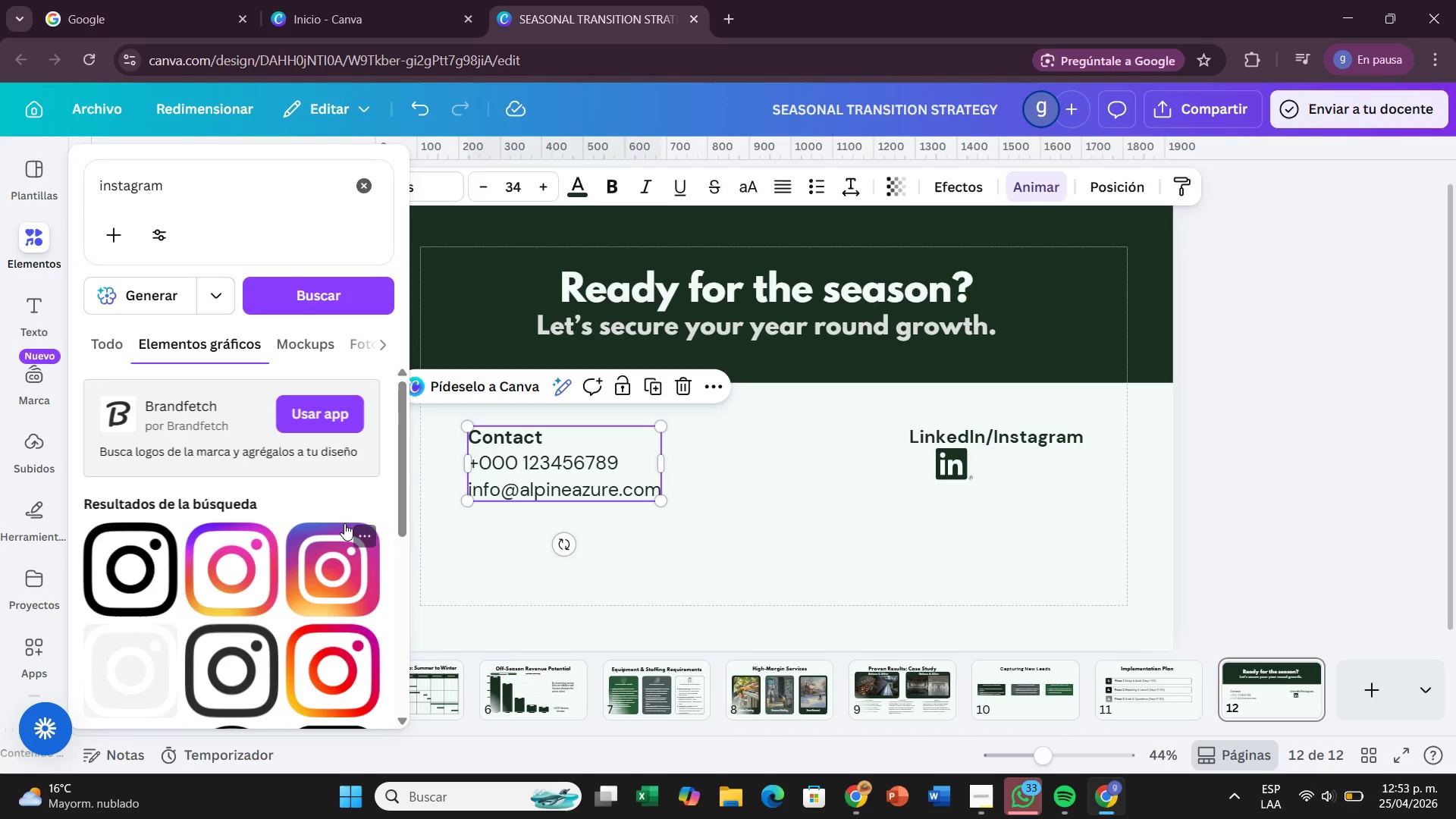 
scroll: coordinate [258, 535], scroll_direction: down, amount: 13.0
 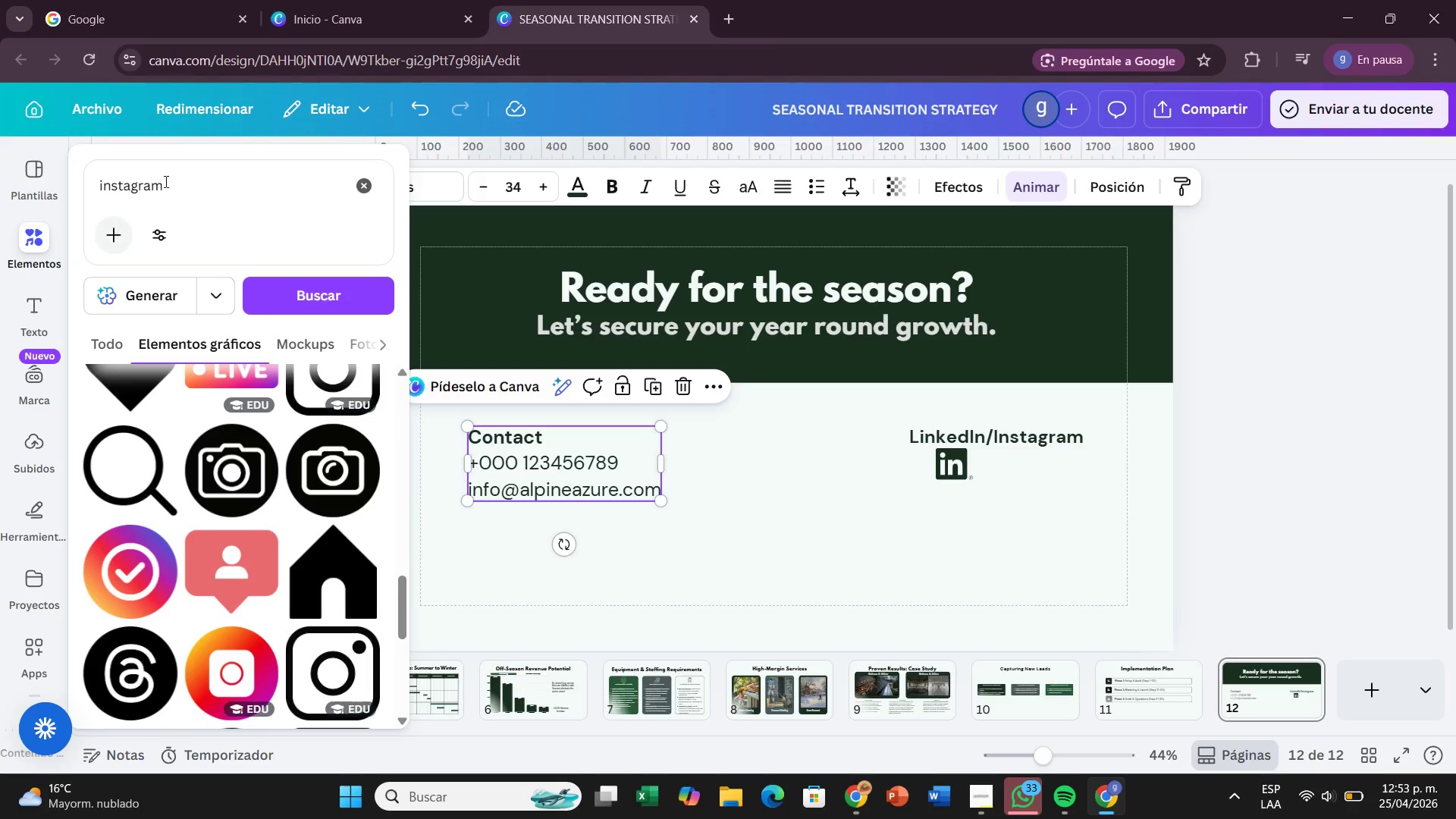 
left_click([184, 170])
 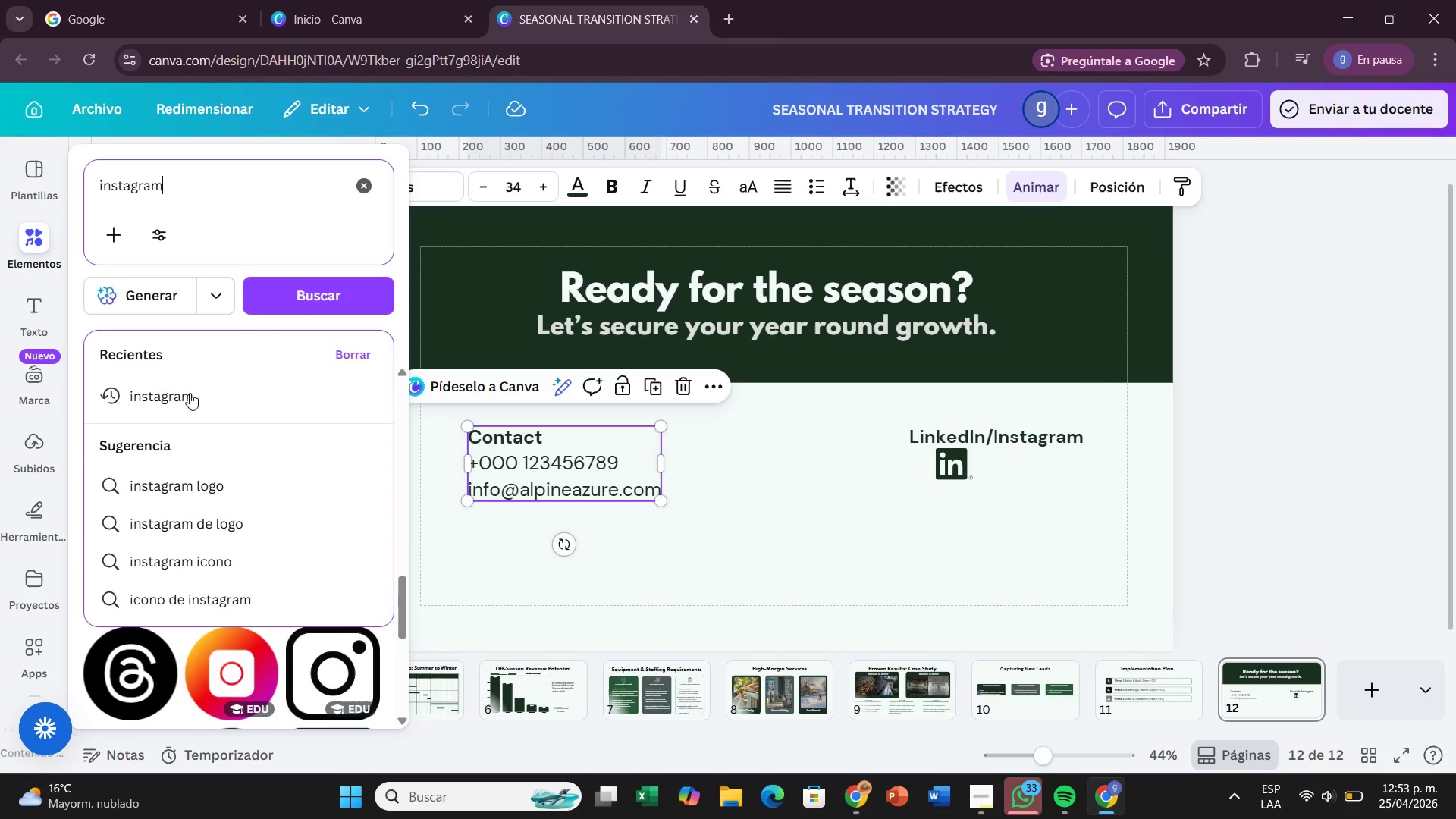 
left_click([178, 491])
 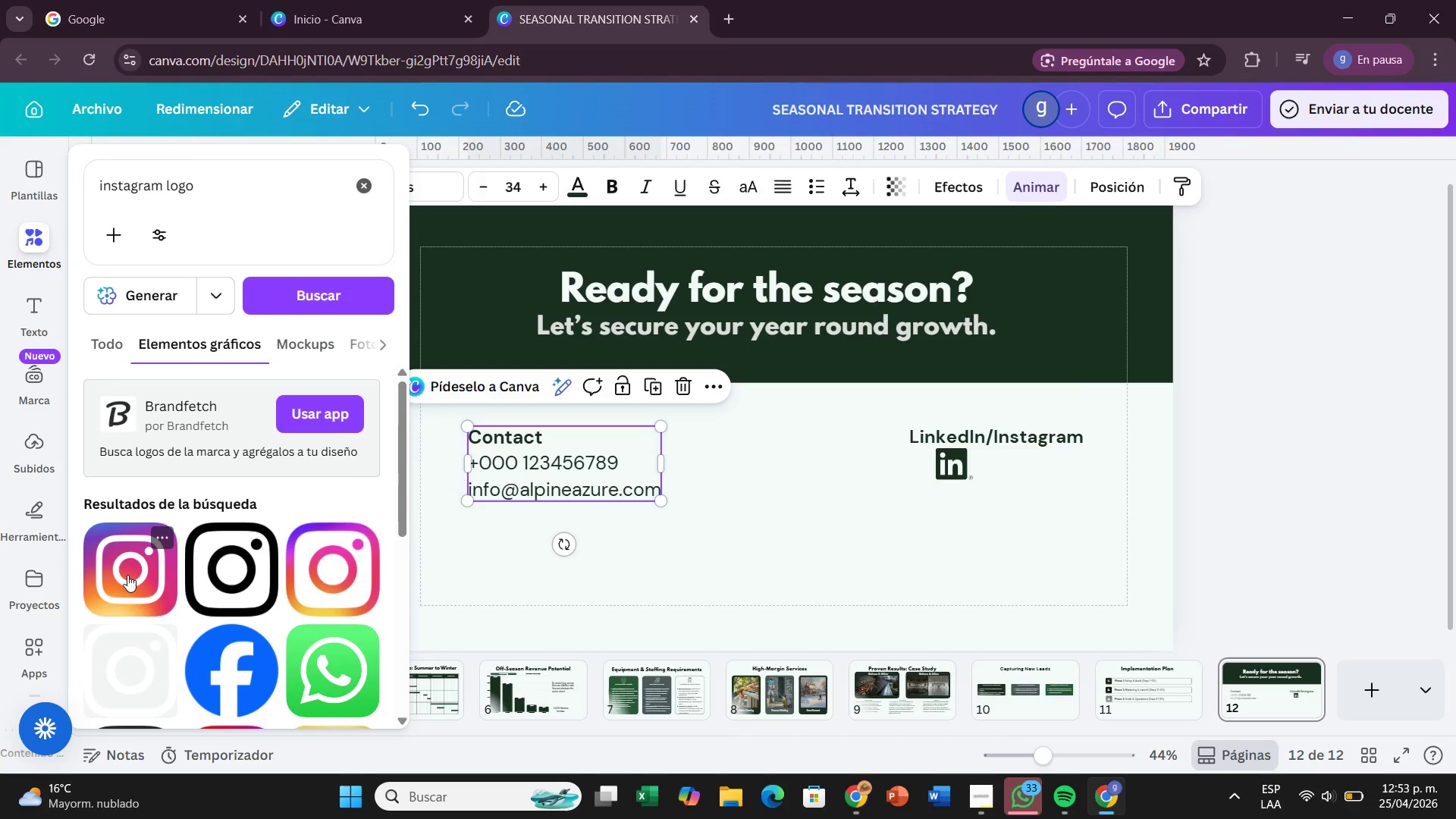 
left_click_drag(start_coordinate=[127, 575], to_coordinate=[983, 489])
 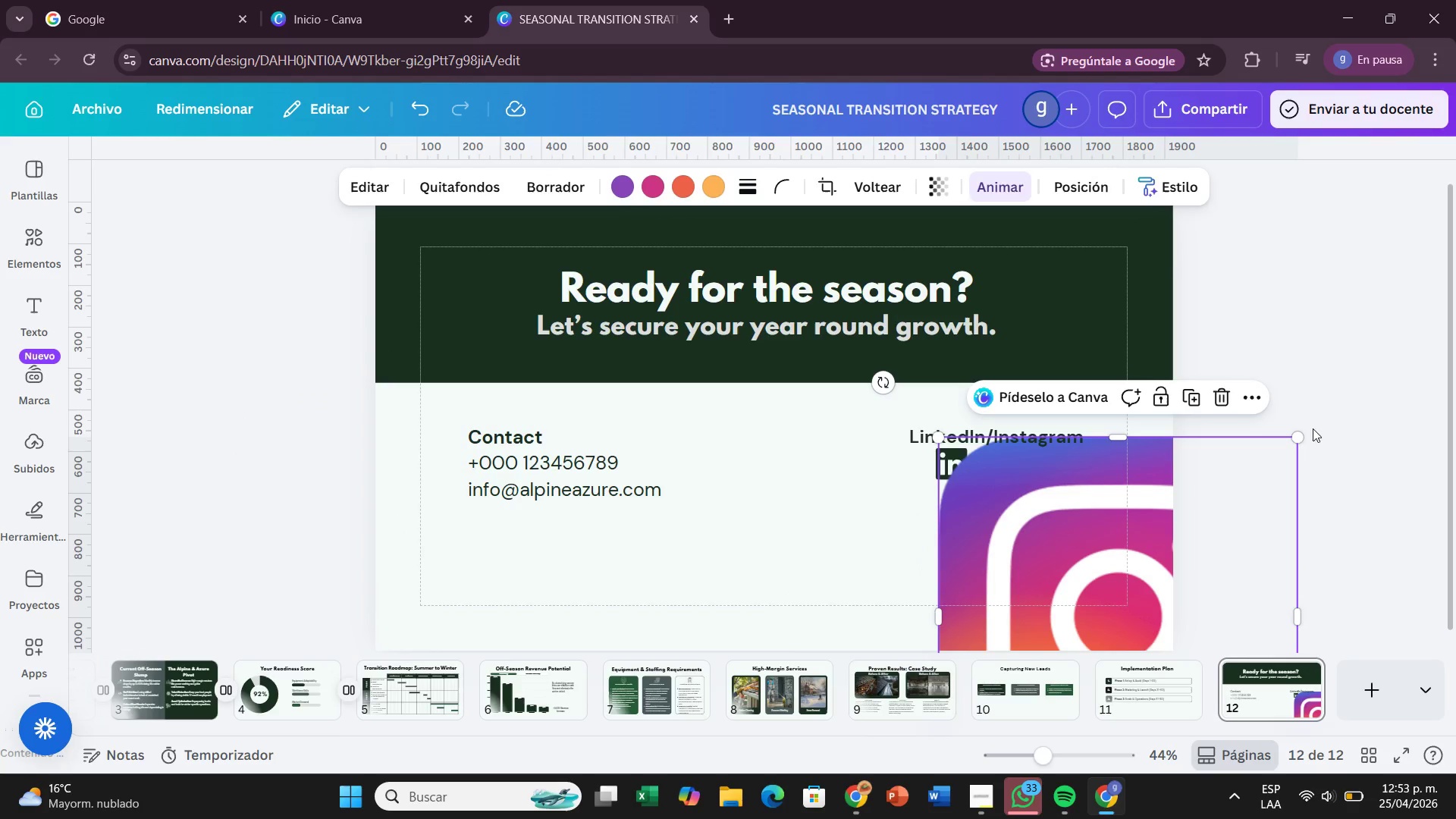 
left_click_drag(start_coordinate=[1303, 437], to_coordinate=[1122, 560])
 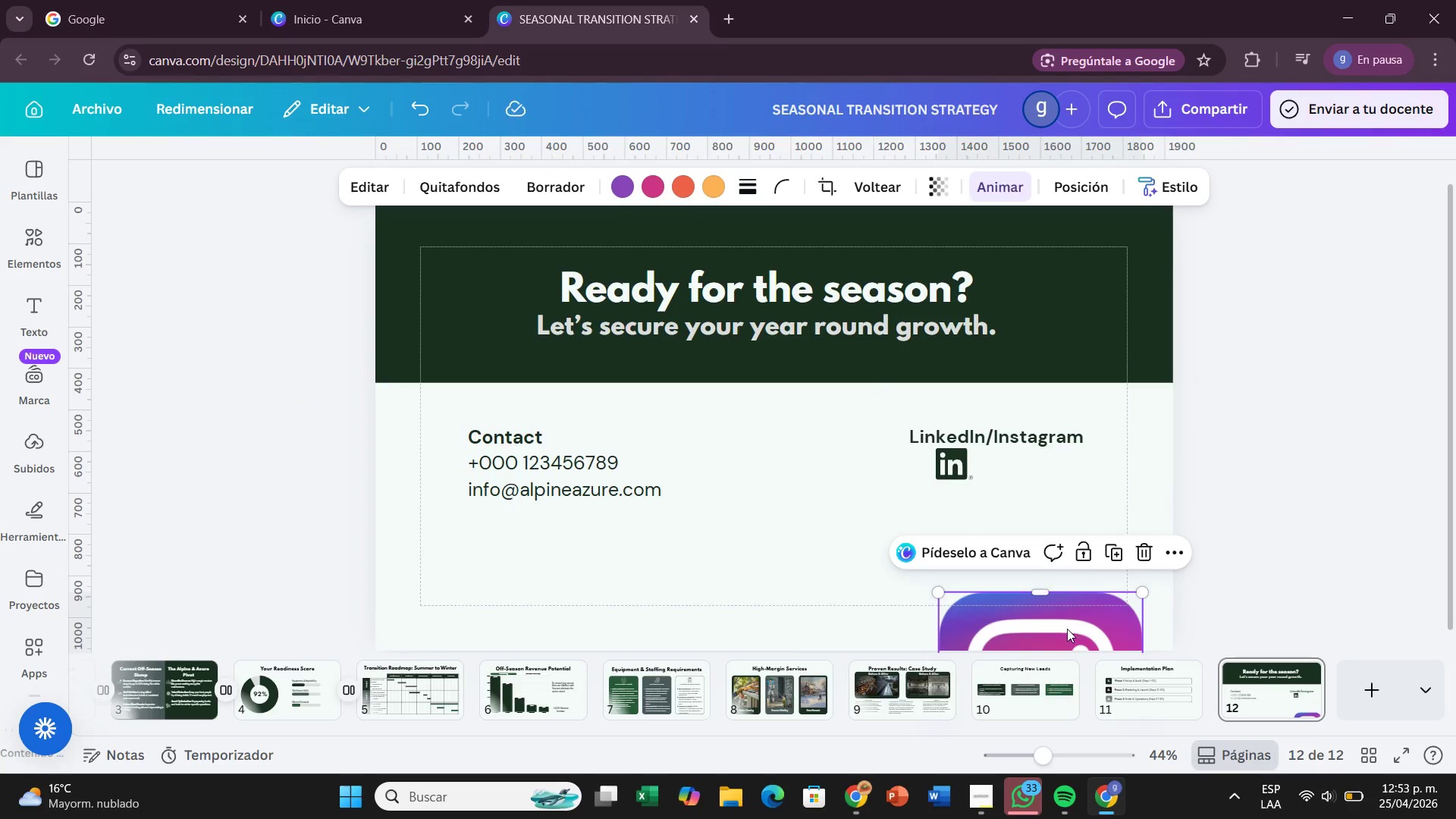 
left_click_drag(start_coordinate=[1067, 629], to_coordinate=[1097, 485])
 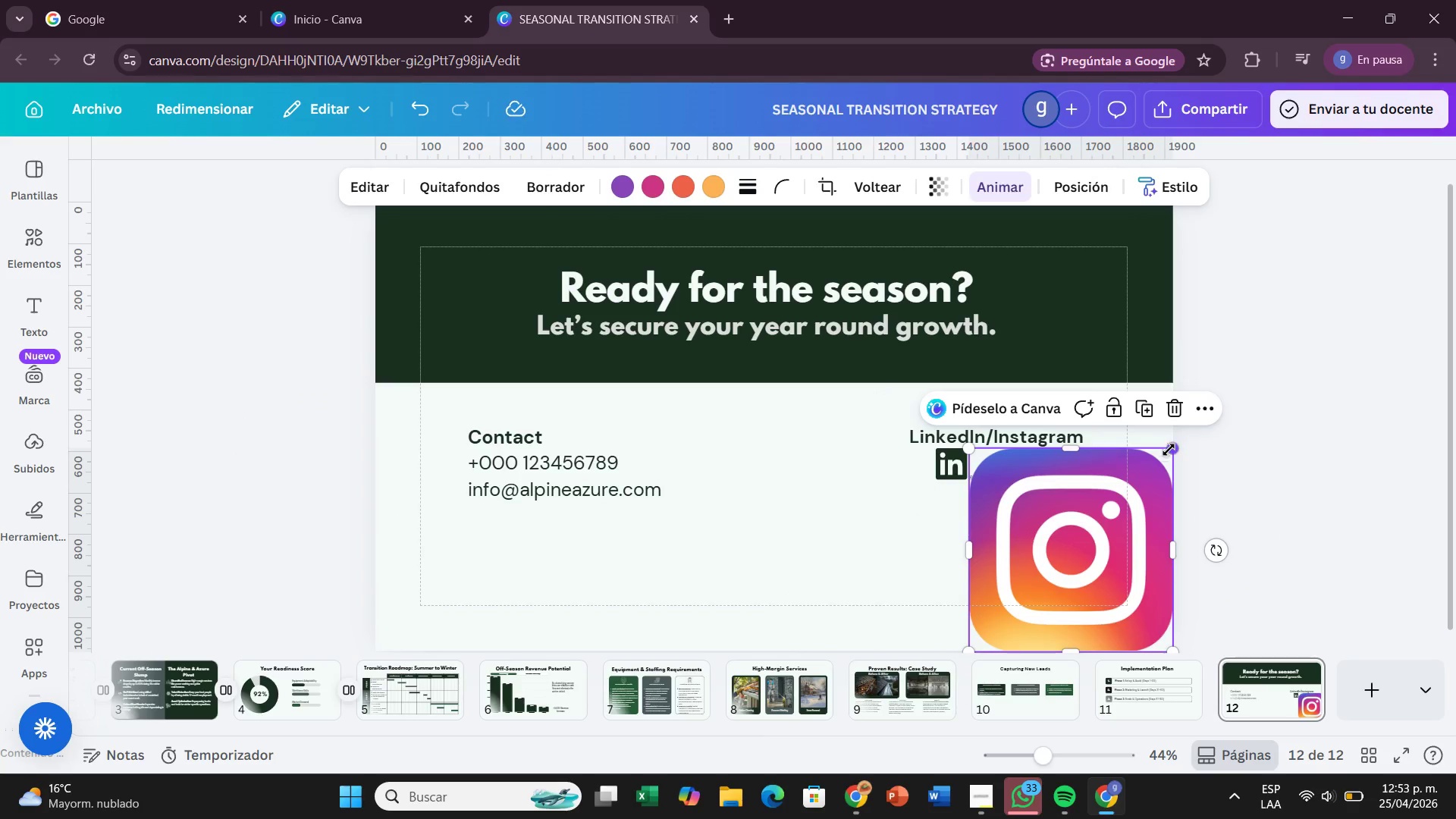 
left_click_drag(start_coordinate=[1169, 450], to_coordinate=[990, 588])
 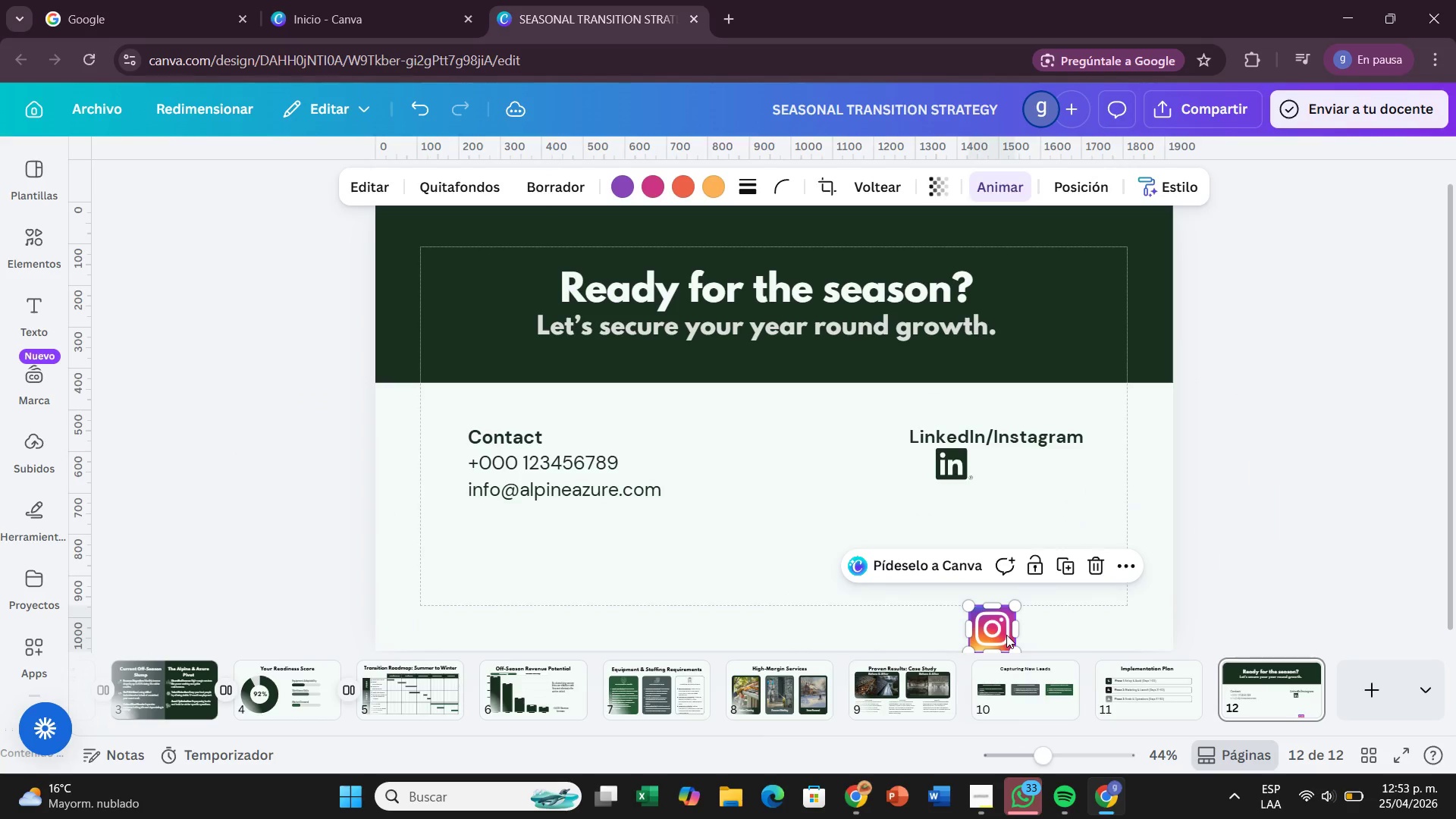 
left_click_drag(start_coordinate=[1006, 635], to_coordinate=[1040, 477])
 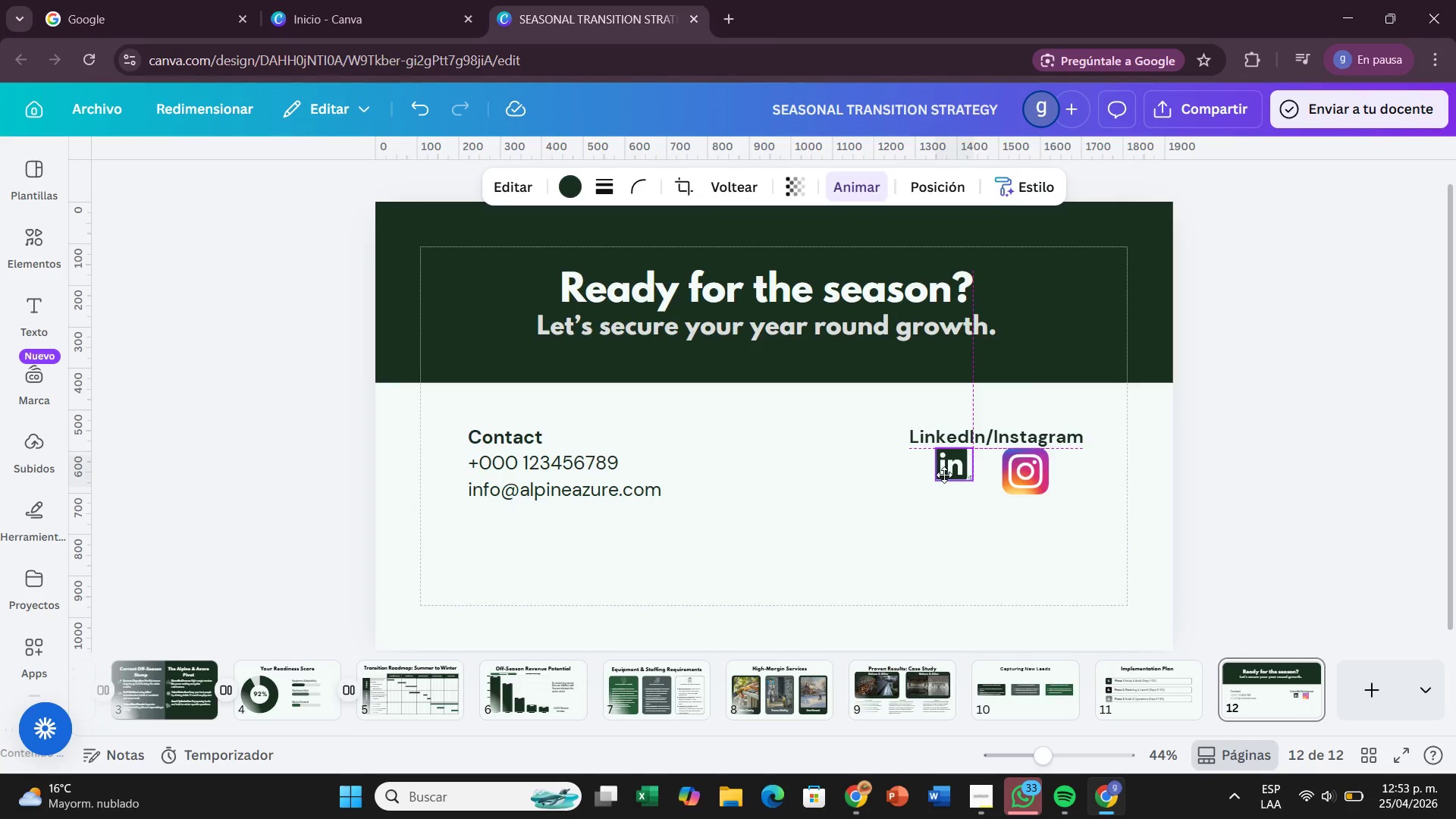 
left_click_drag(start_coordinate=[971, 481], to_coordinate=[979, 499])
 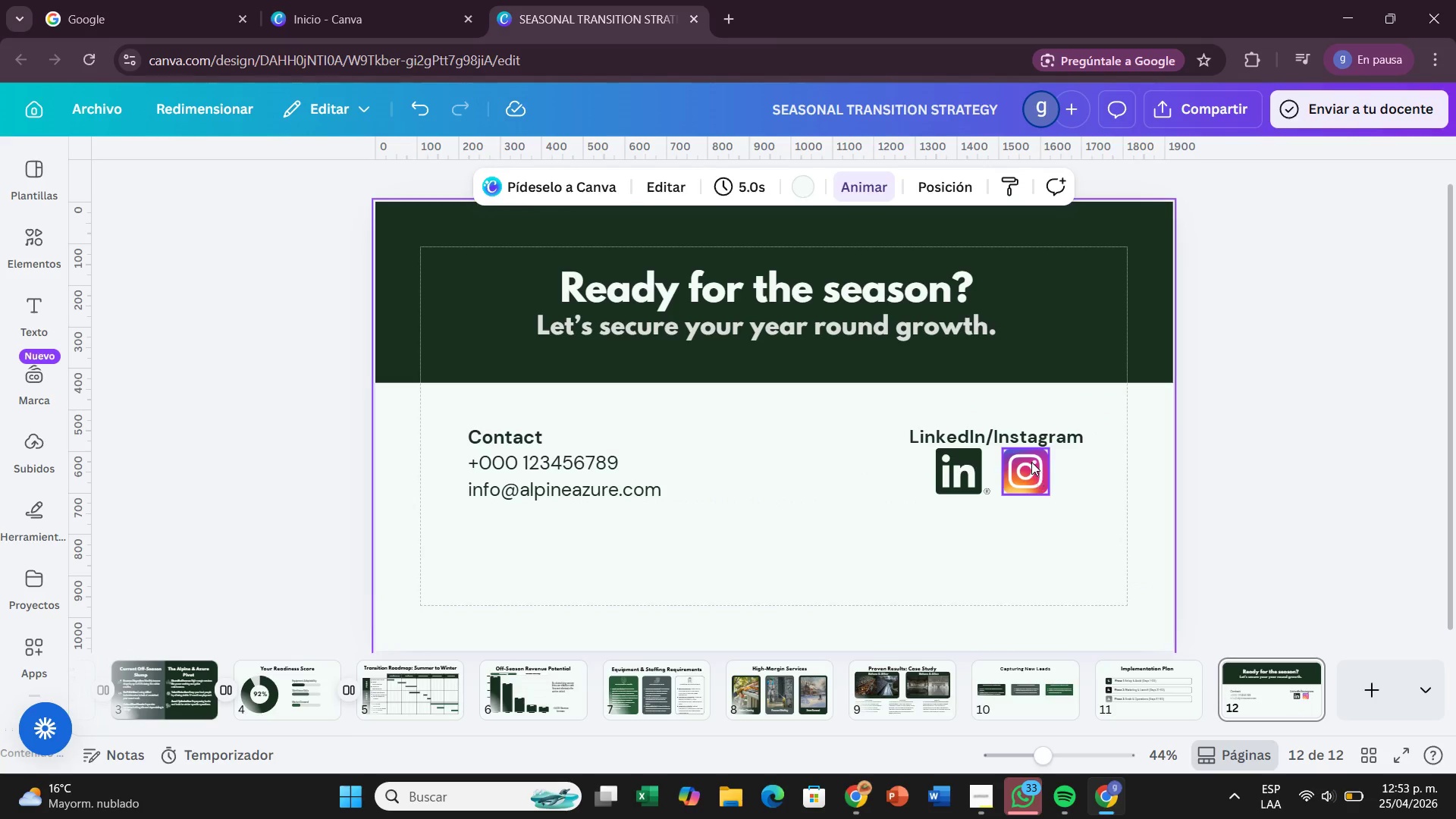 
left_click([1031, 462])
 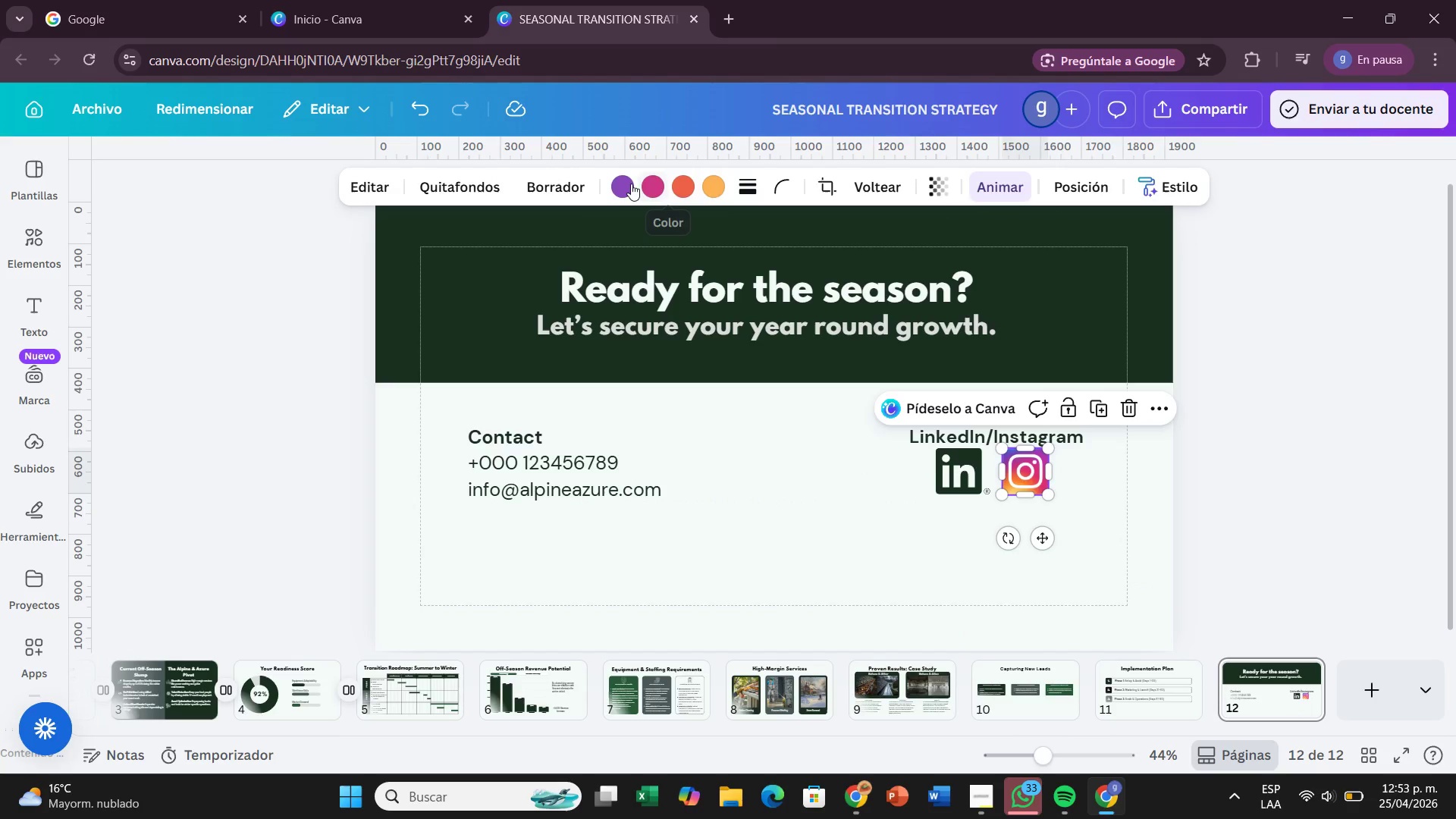 
left_click([623, 181])
 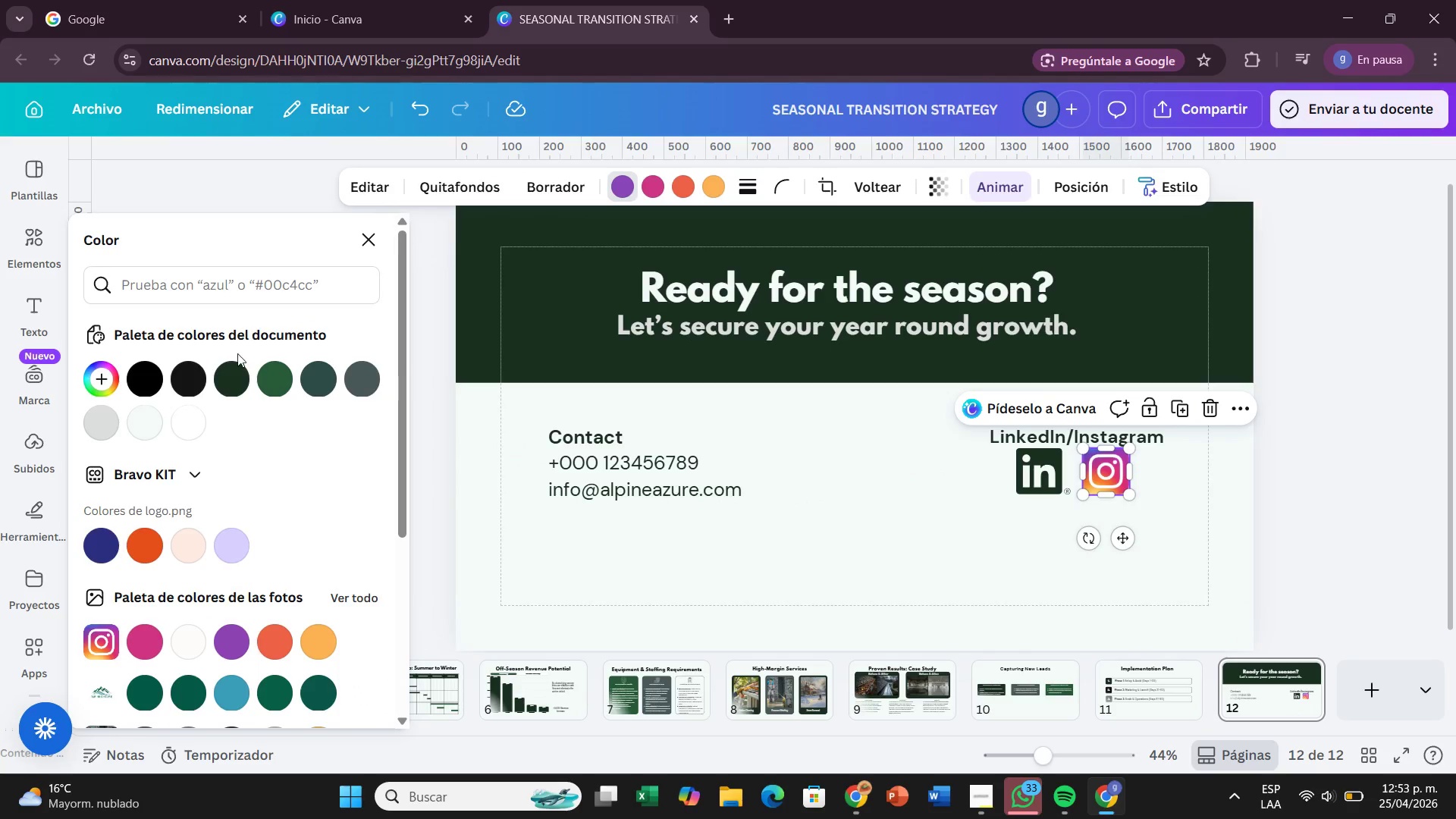 
left_click([229, 373])
 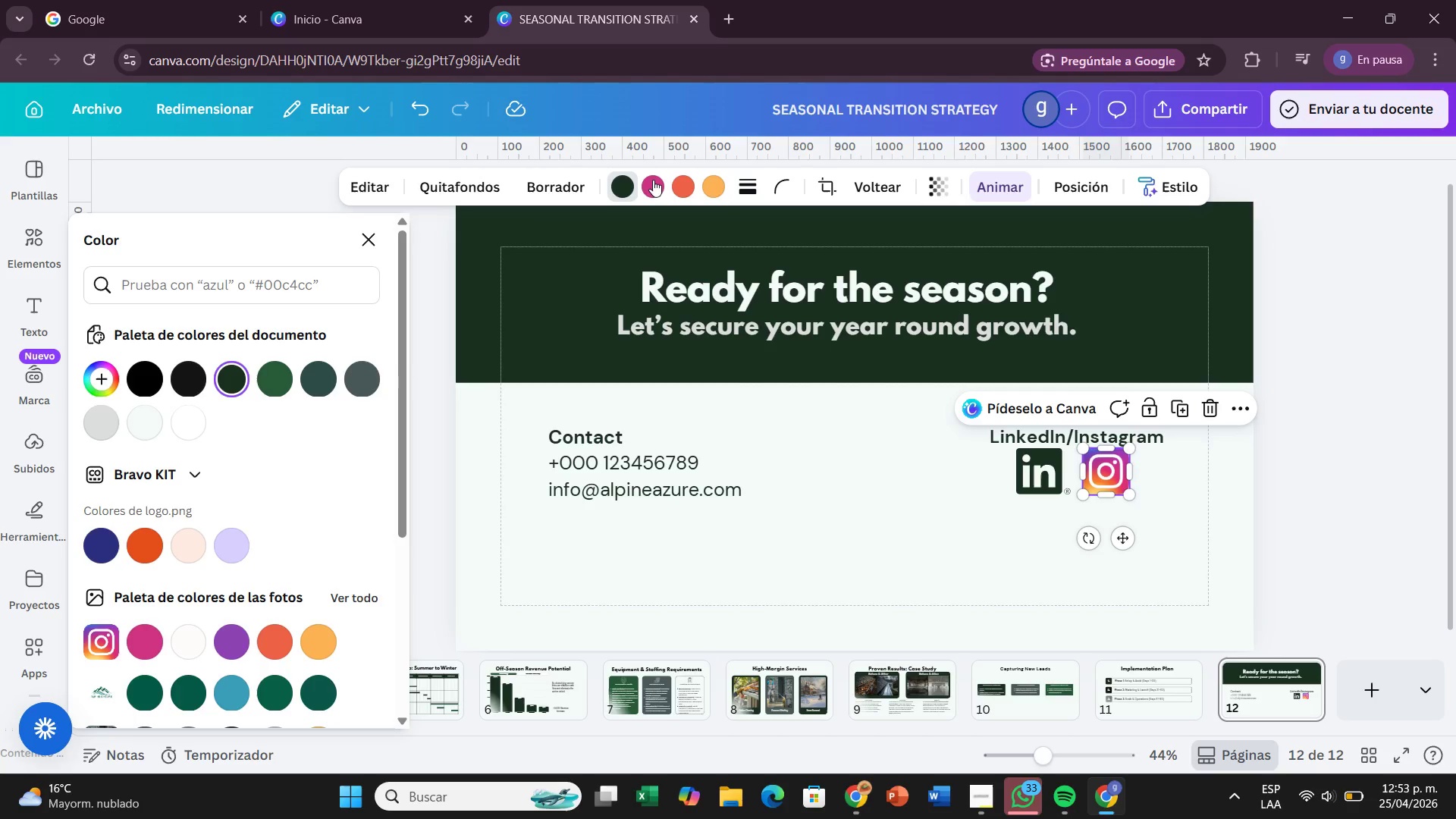 
left_click([654, 184])
 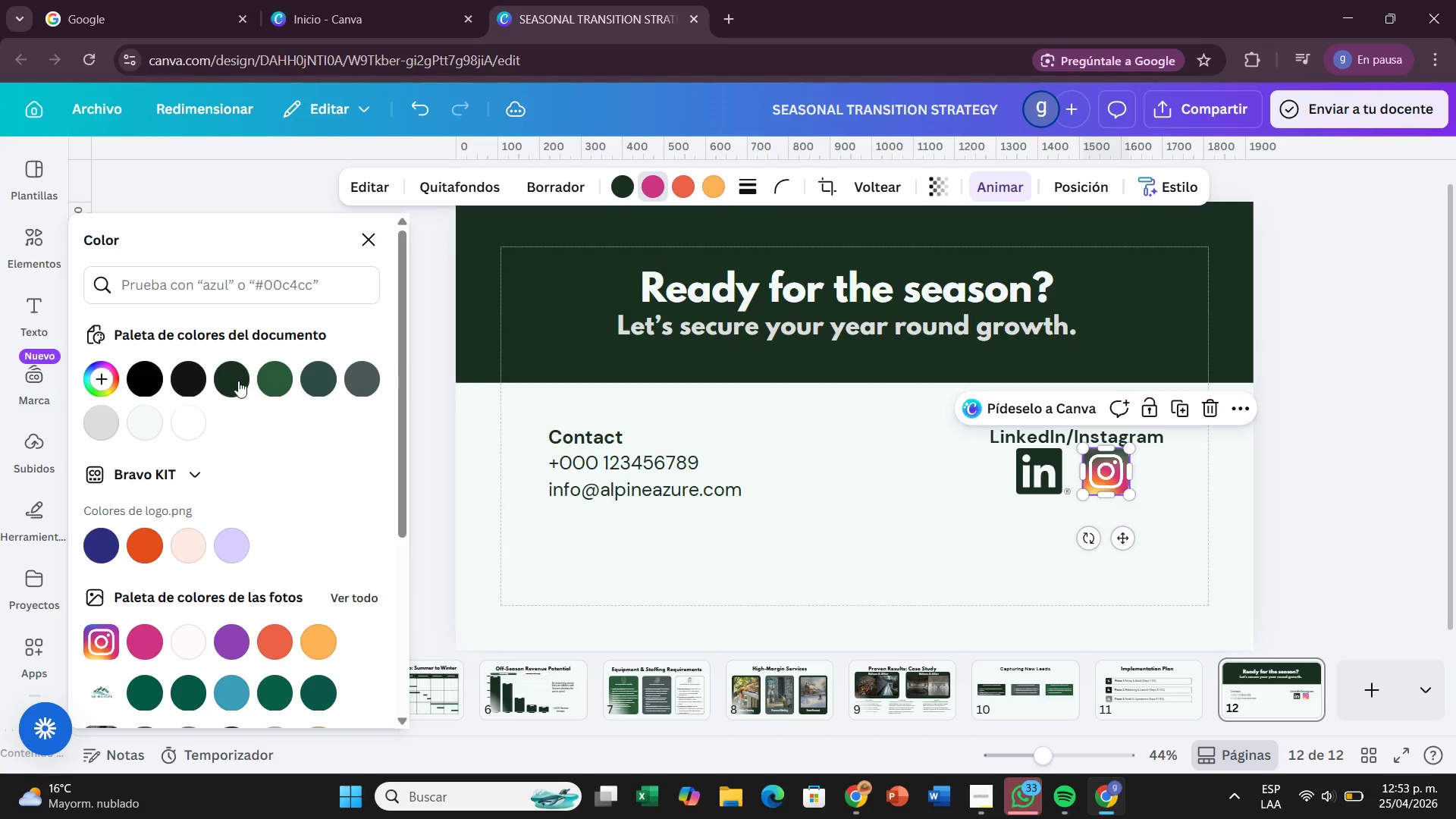 
left_click([231, 380])
 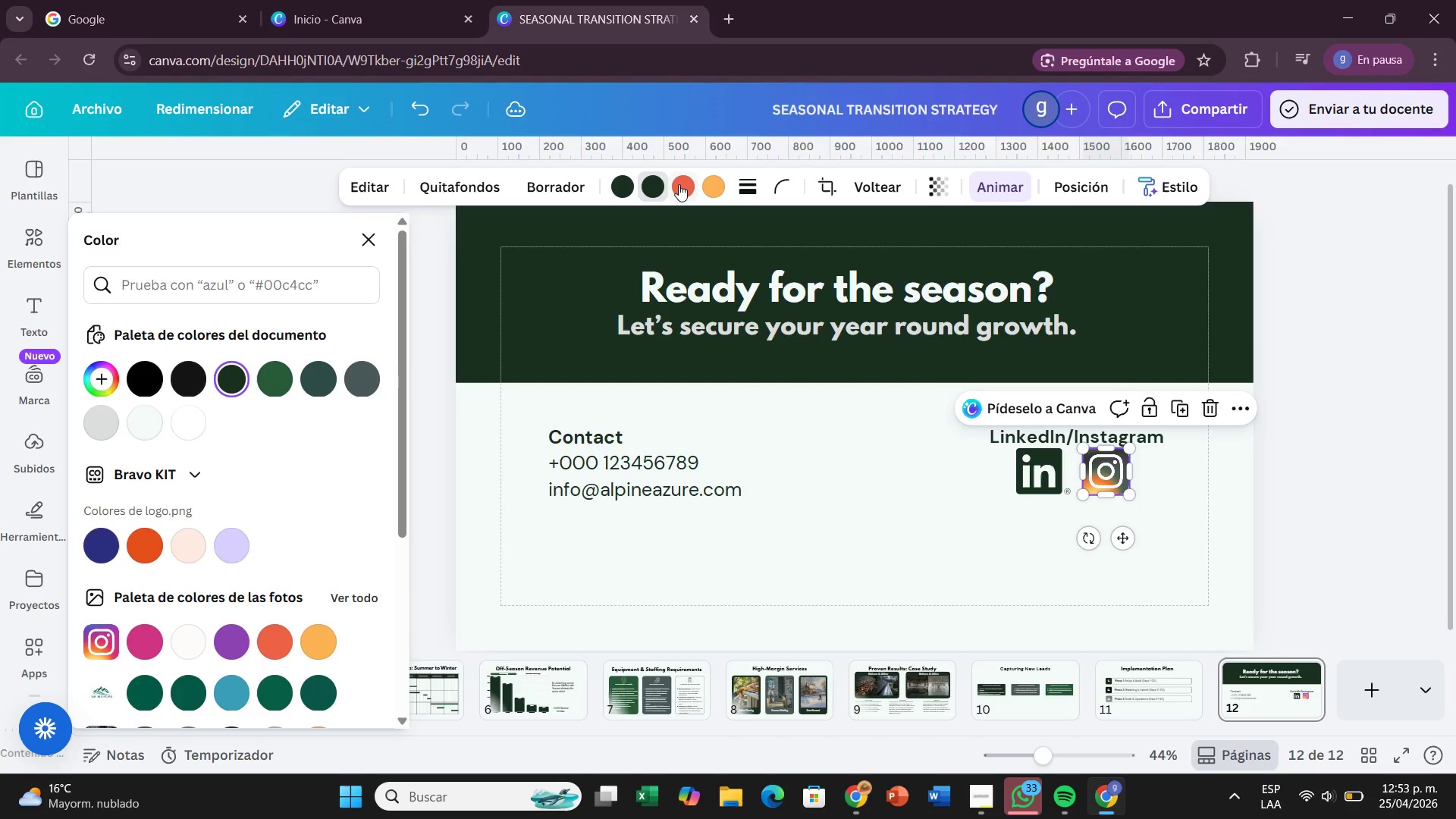 
left_click([679, 184])
 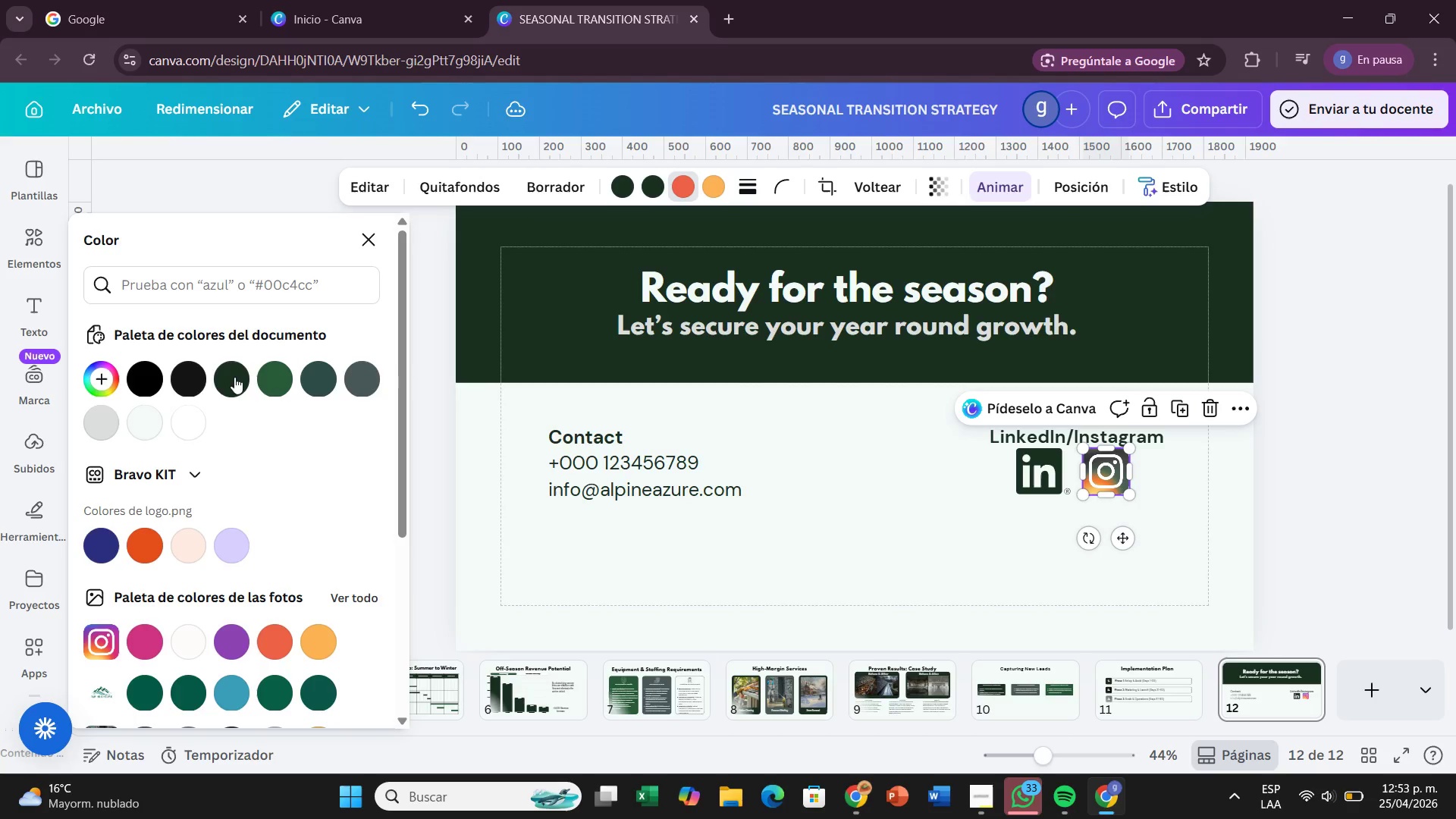 
left_click([223, 381])
 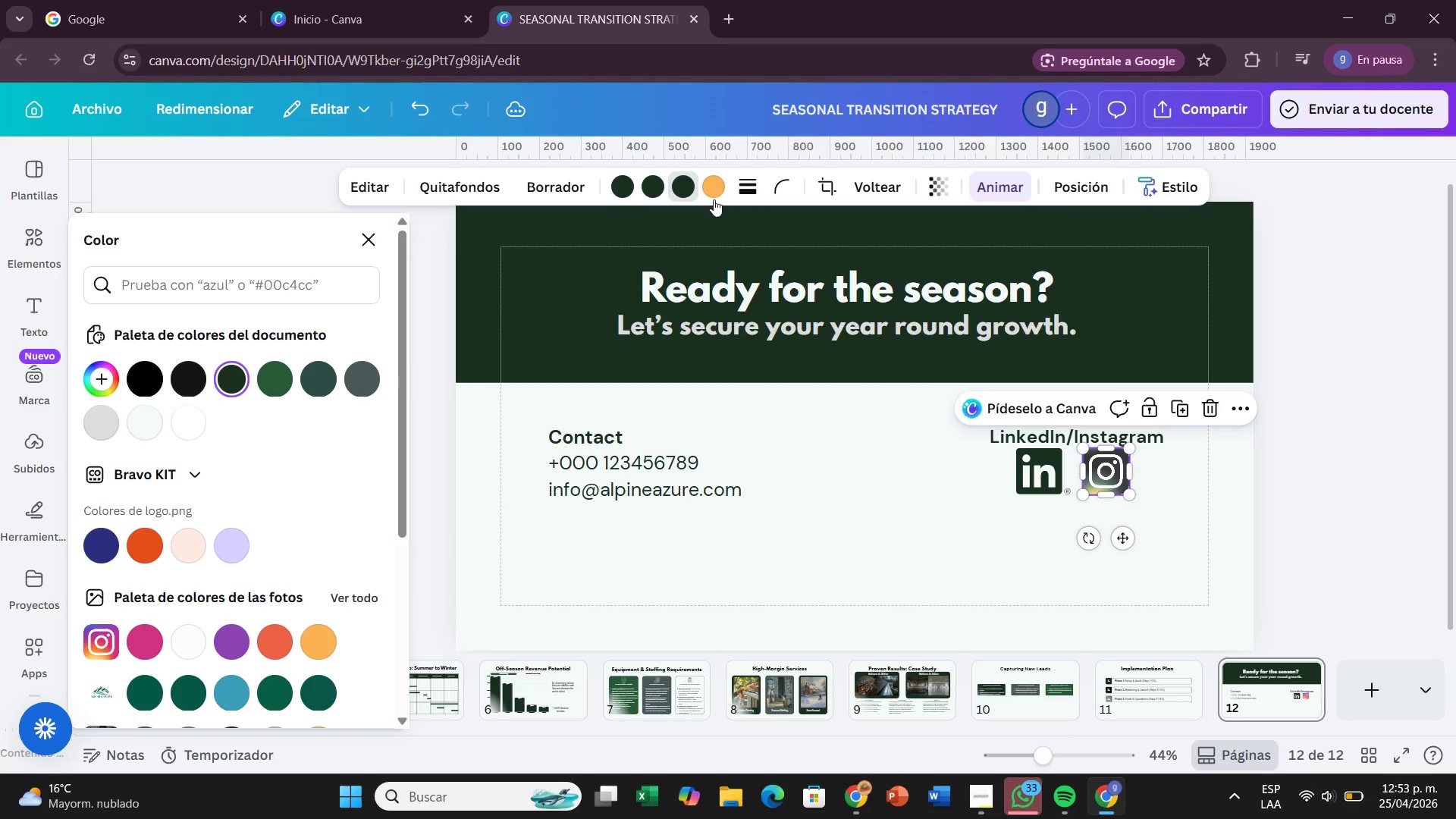 
left_click([712, 199])
 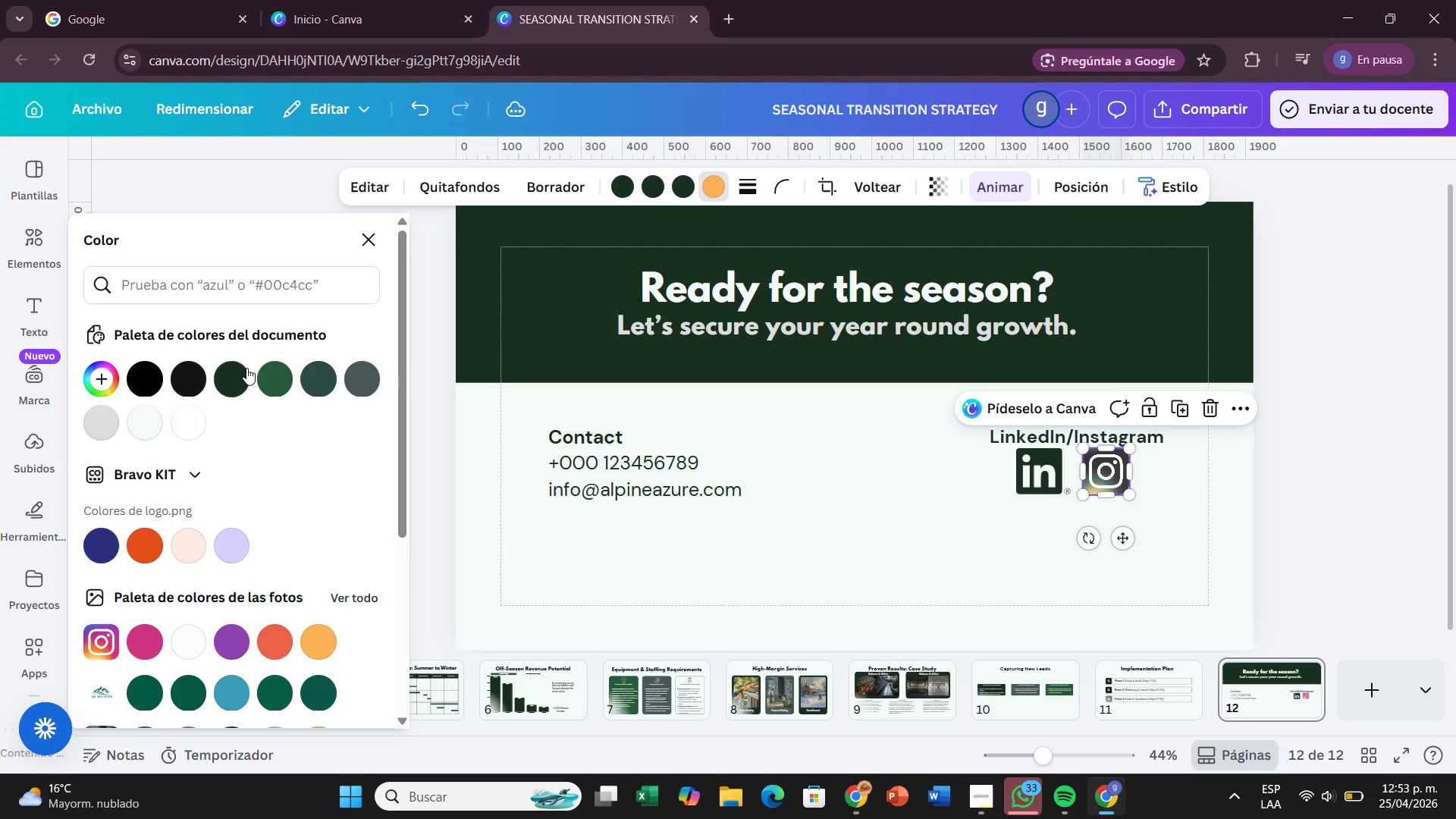 
left_click([239, 369])
 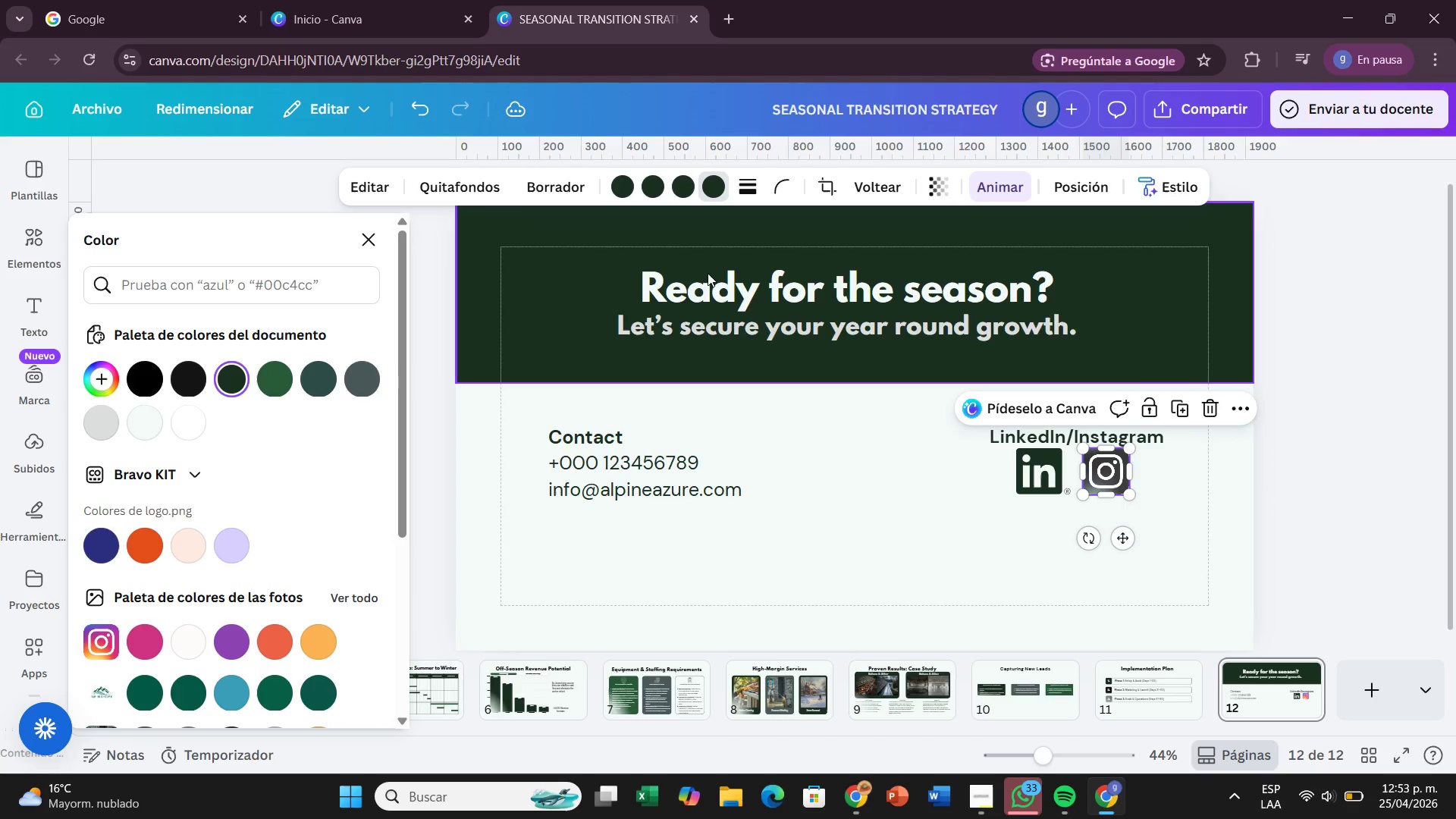 
left_click([1071, 575])
 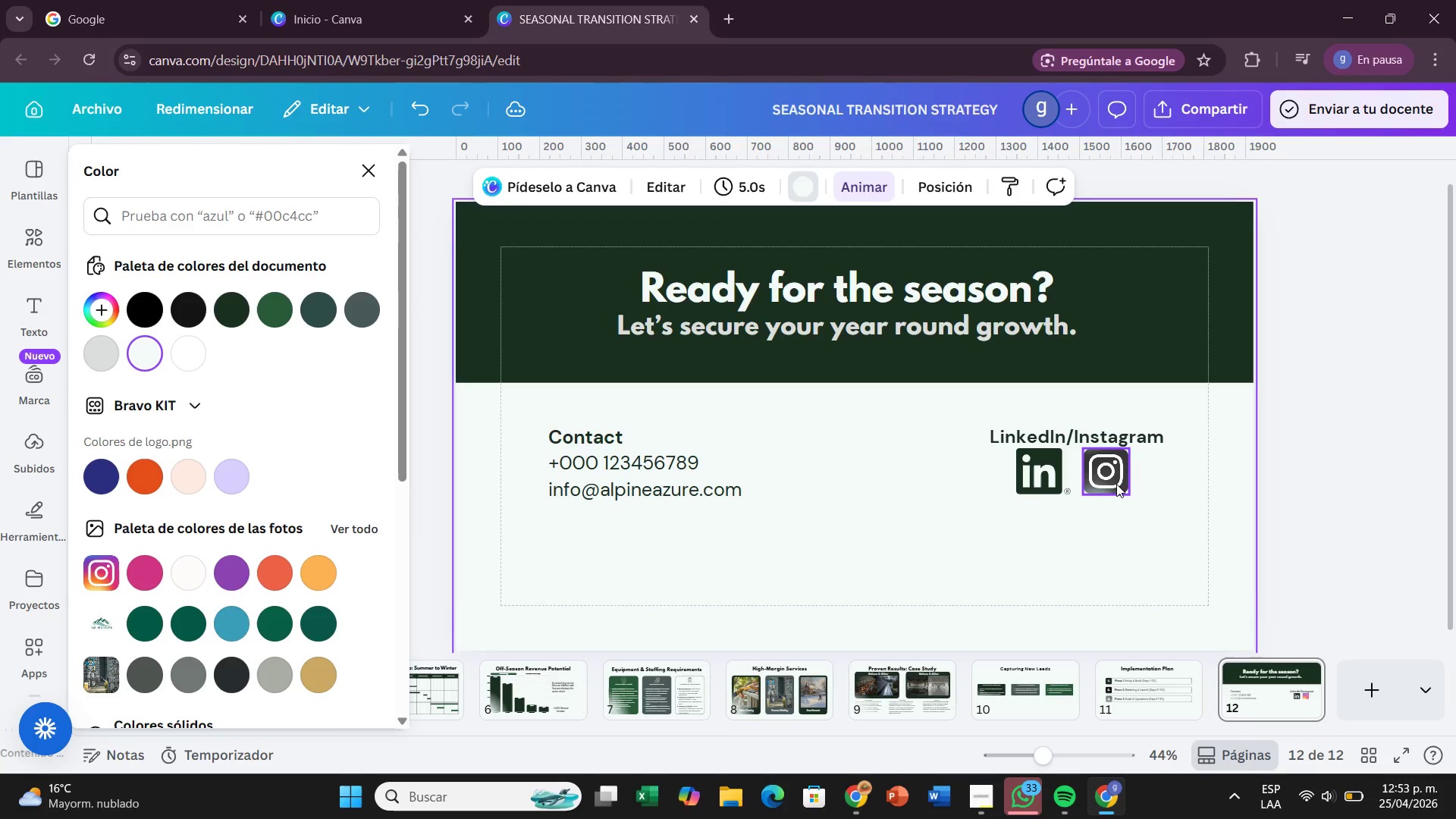 
left_click([1116, 485])
 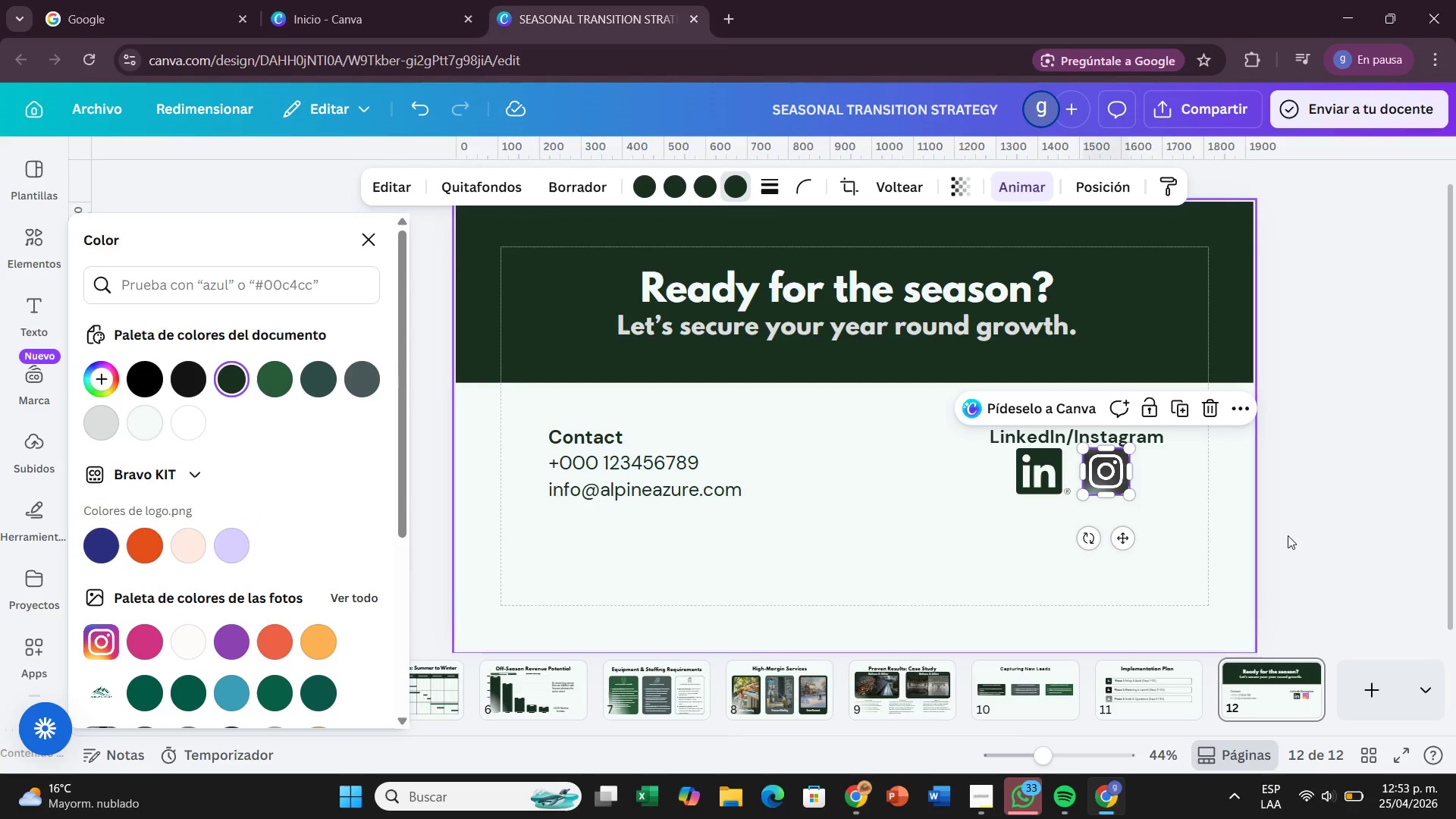 
left_click([1401, 484])
 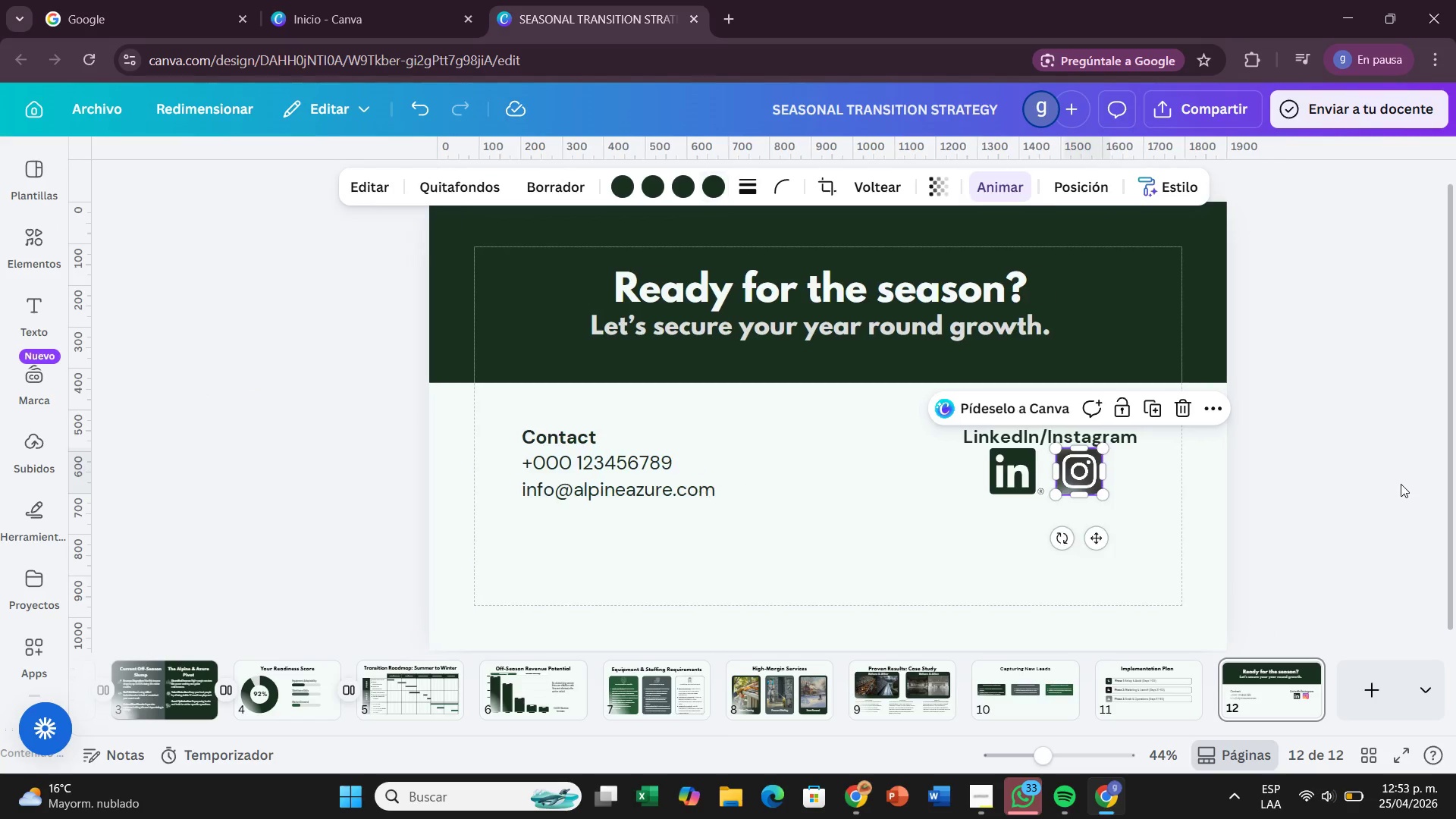 
left_click([1401, 484])
 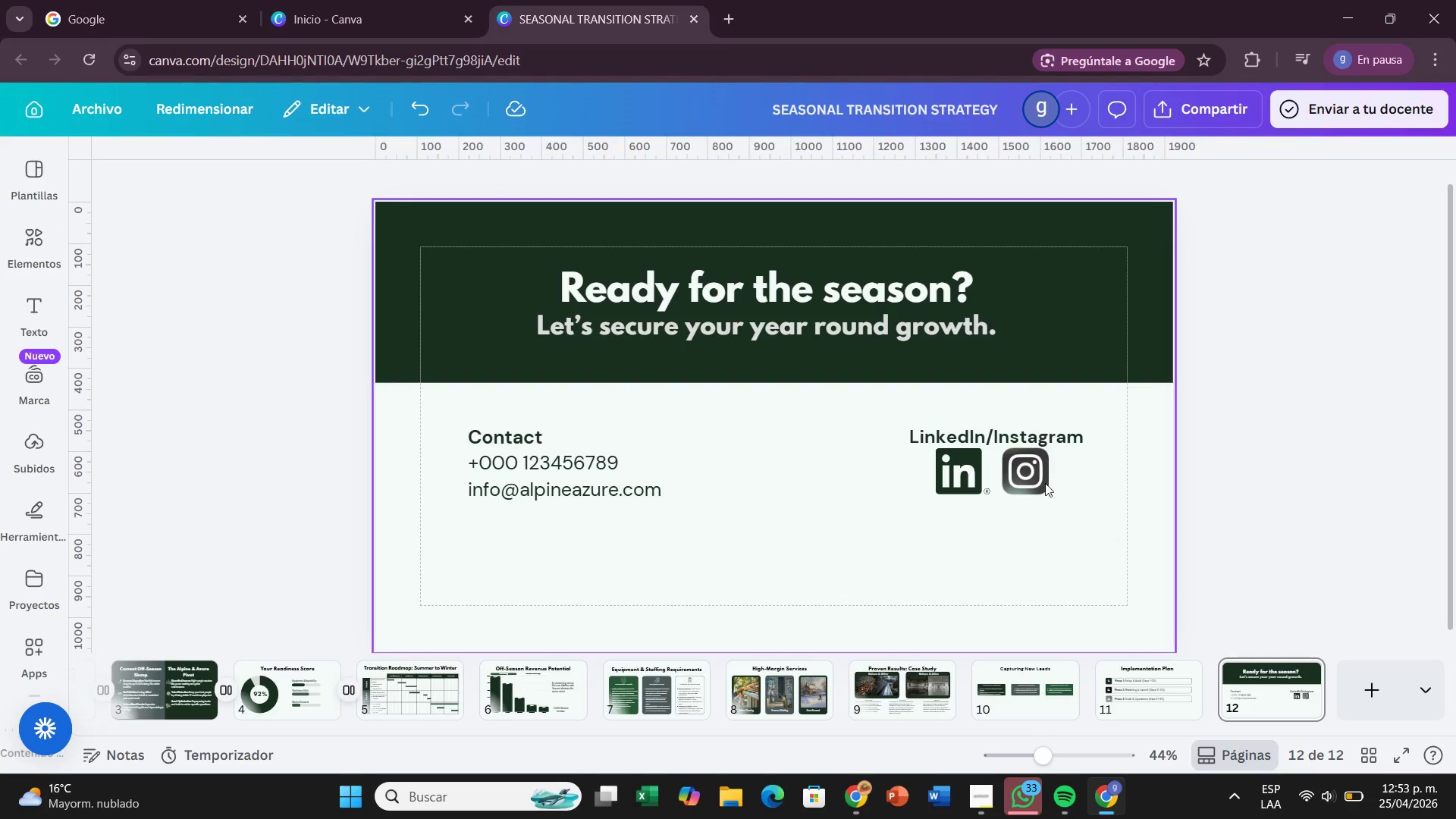 
left_click_drag(start_coordinate=[1016, 472], to_coordinate=[1027, 472])
 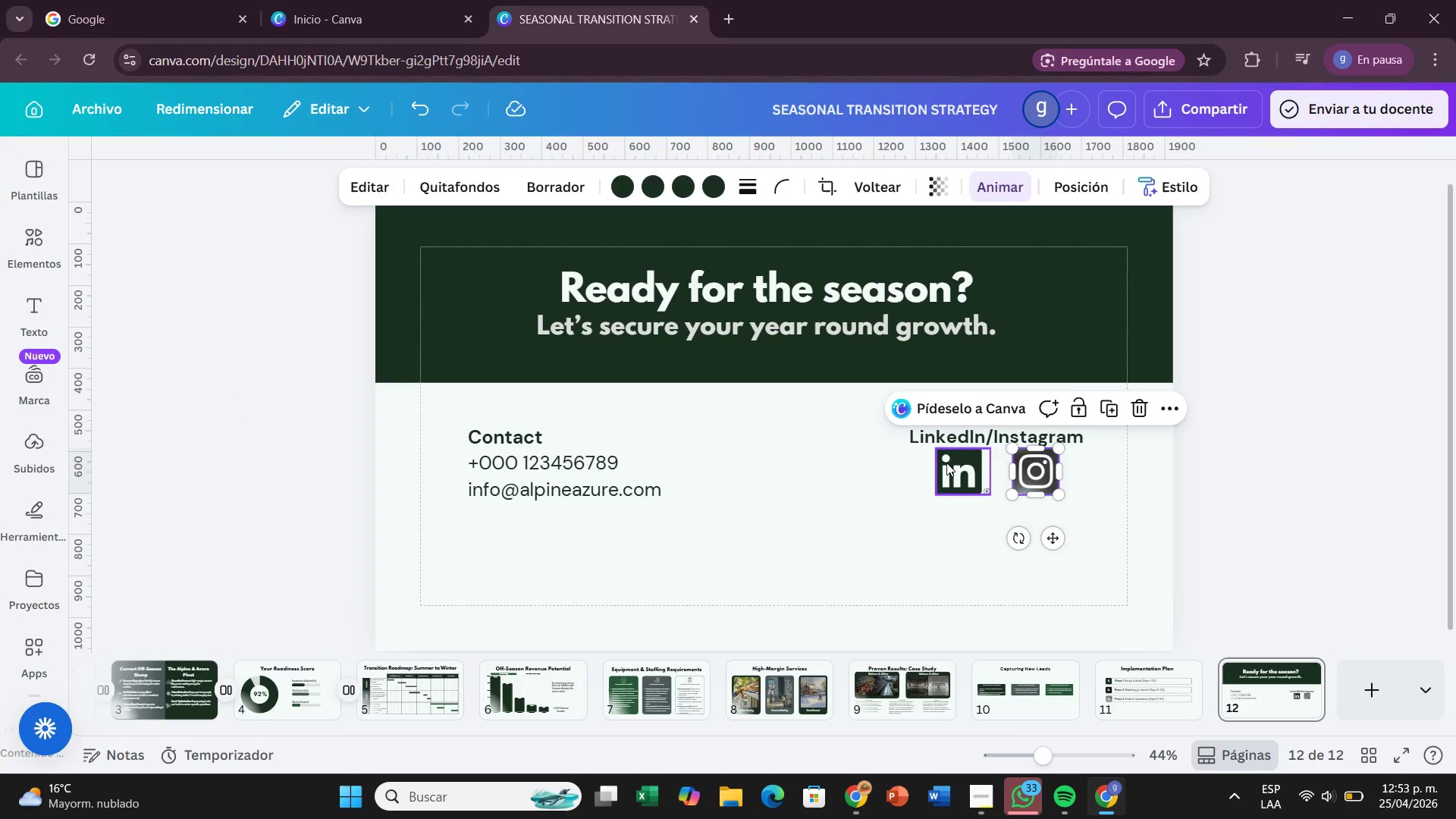 
left_click_drag(start_coordinate=[946, 463], to_coordinate=[960, 460])
 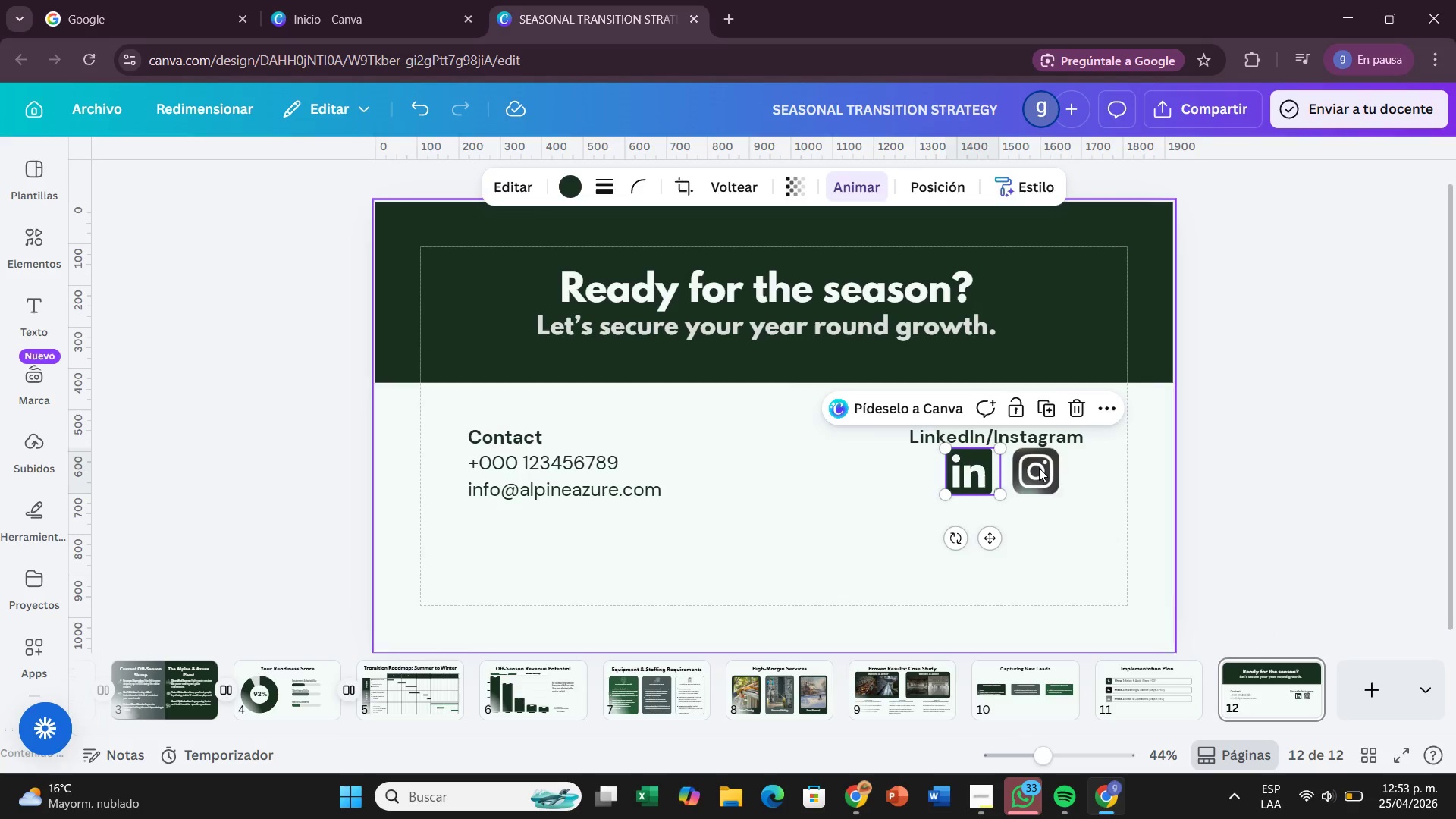 
left_click([1039, 468])
 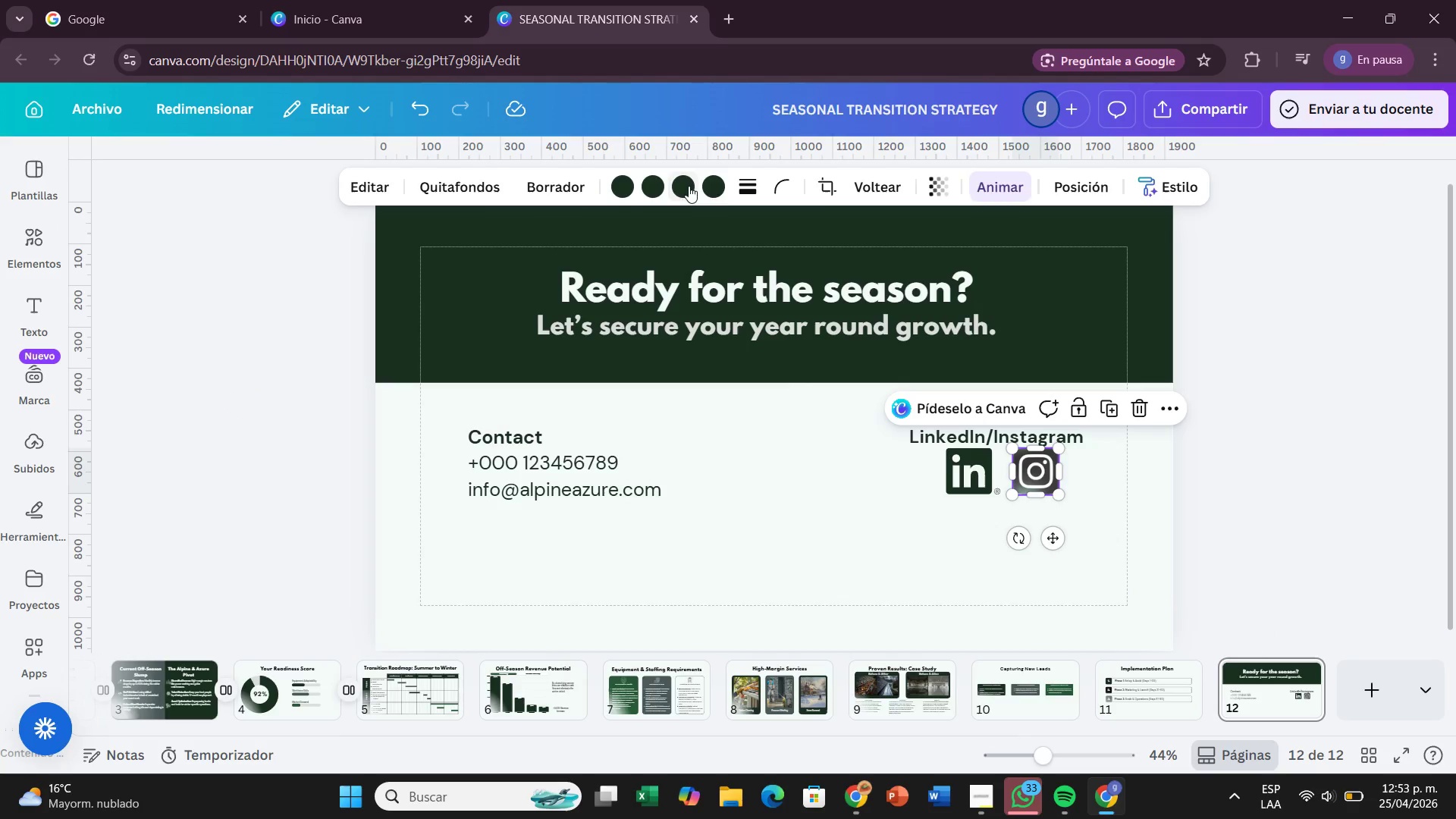 
left_click([720, 186])
 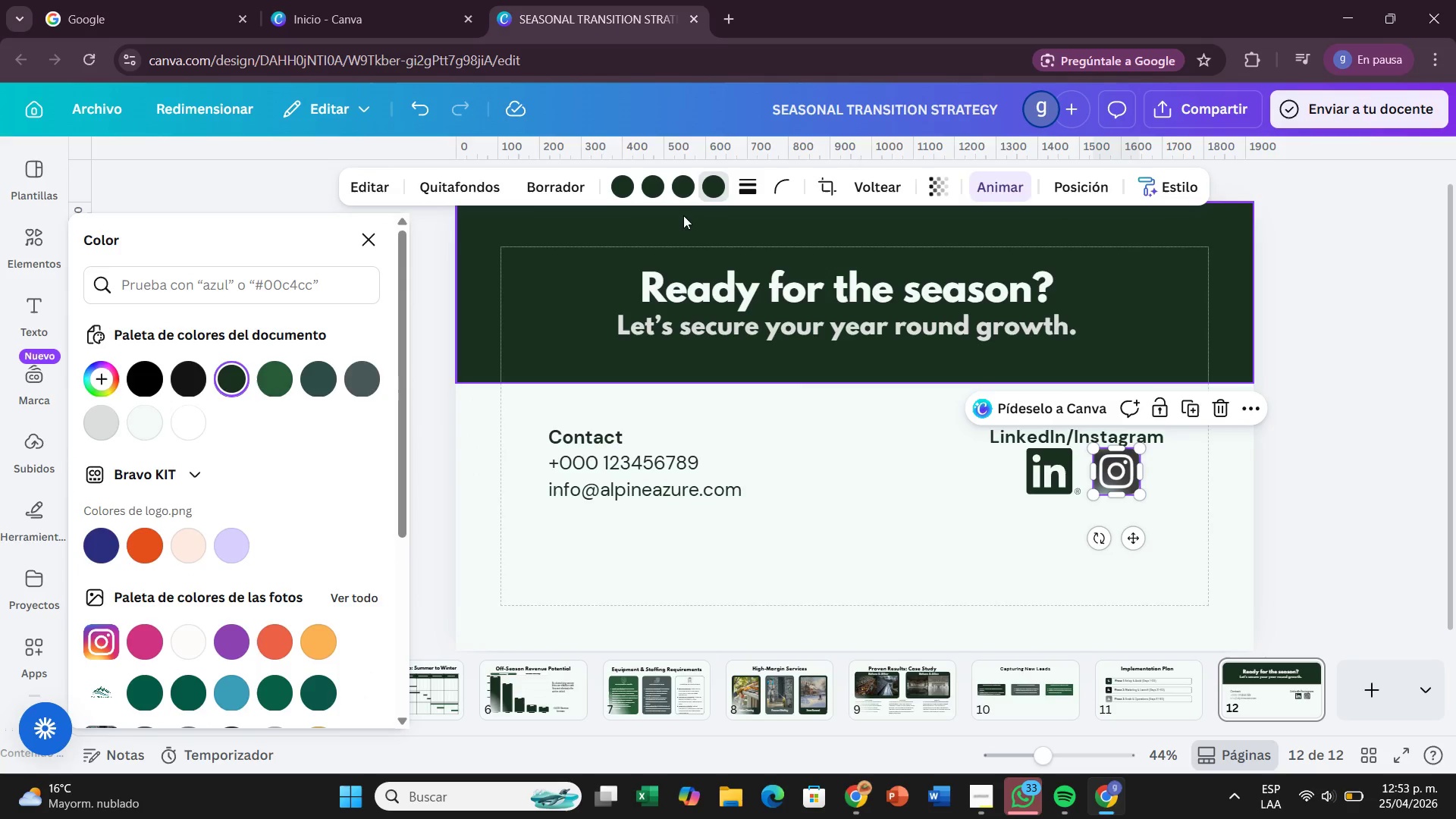 
left_click([679, 193])
 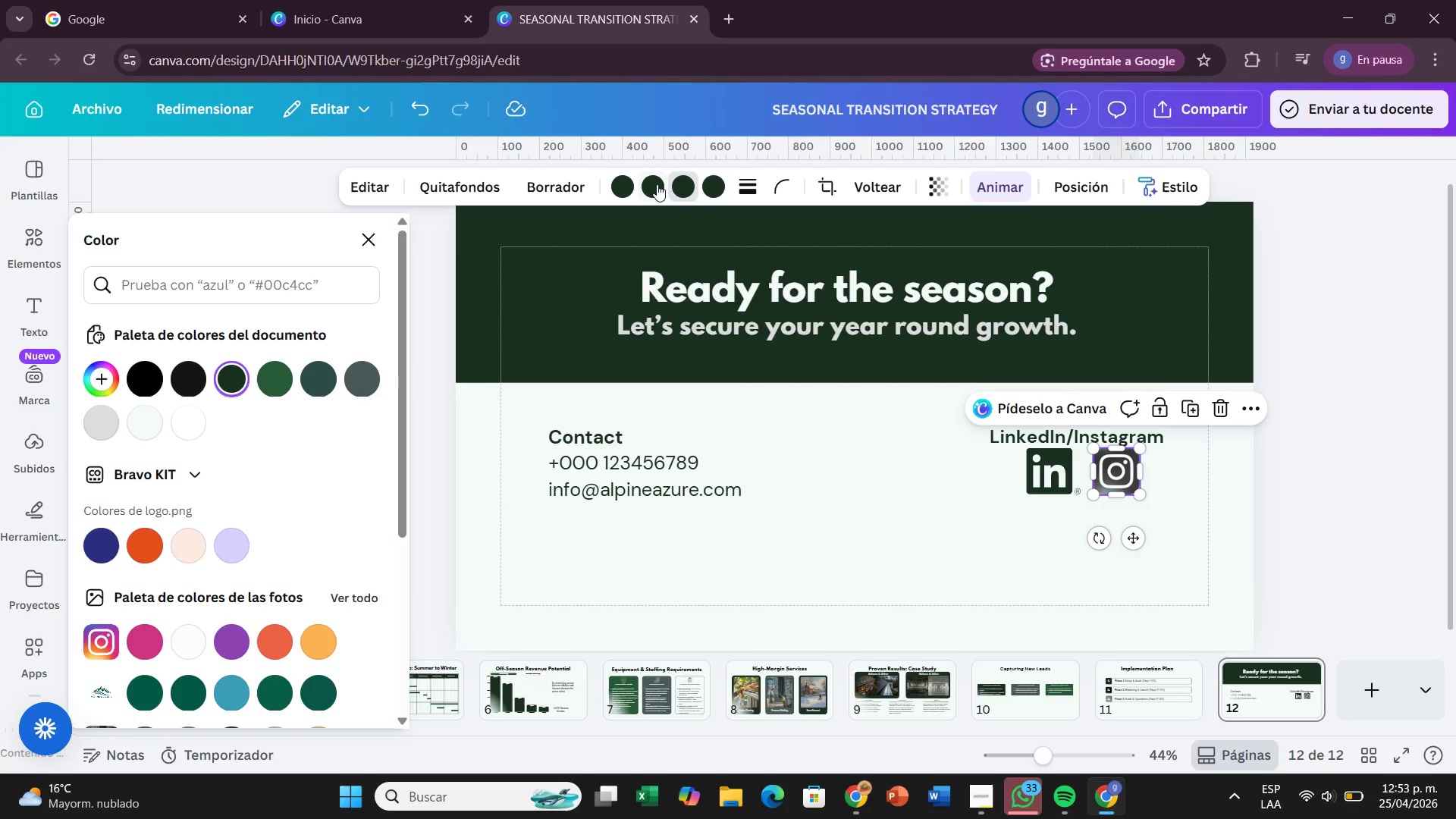 
left_click([656, 184])
 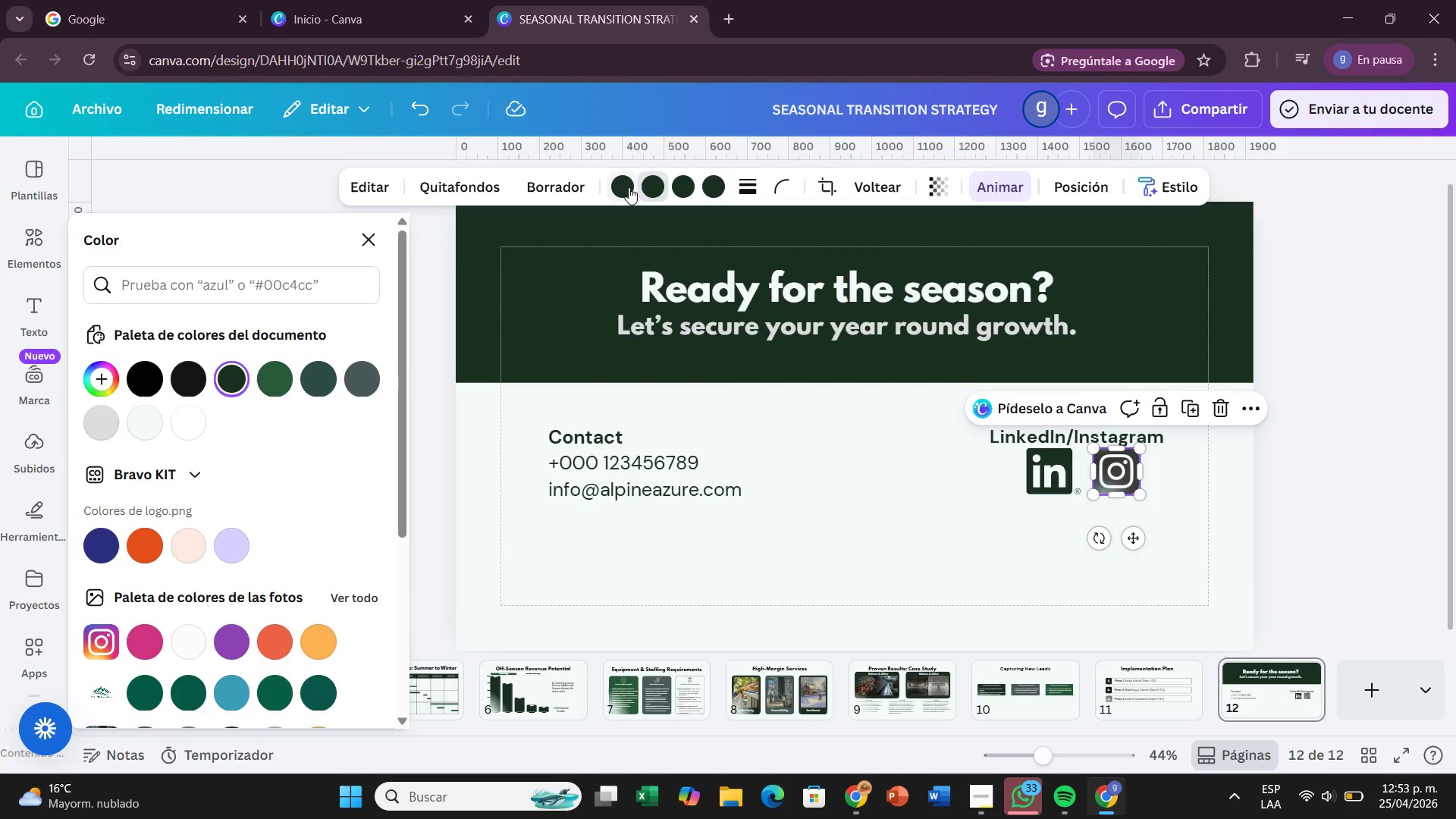 
left_click([623, 187])
 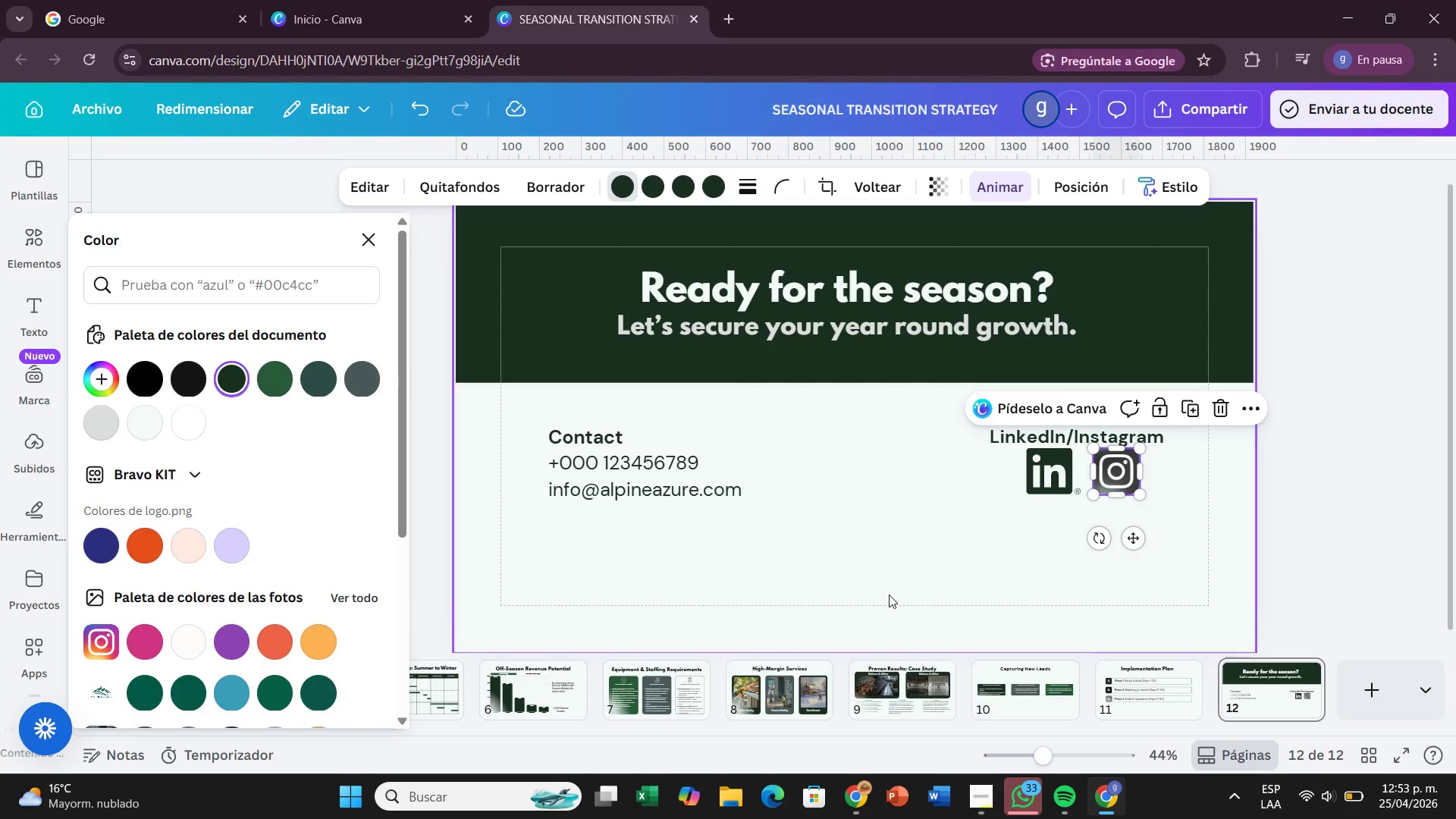 
left_click([889, 595])
 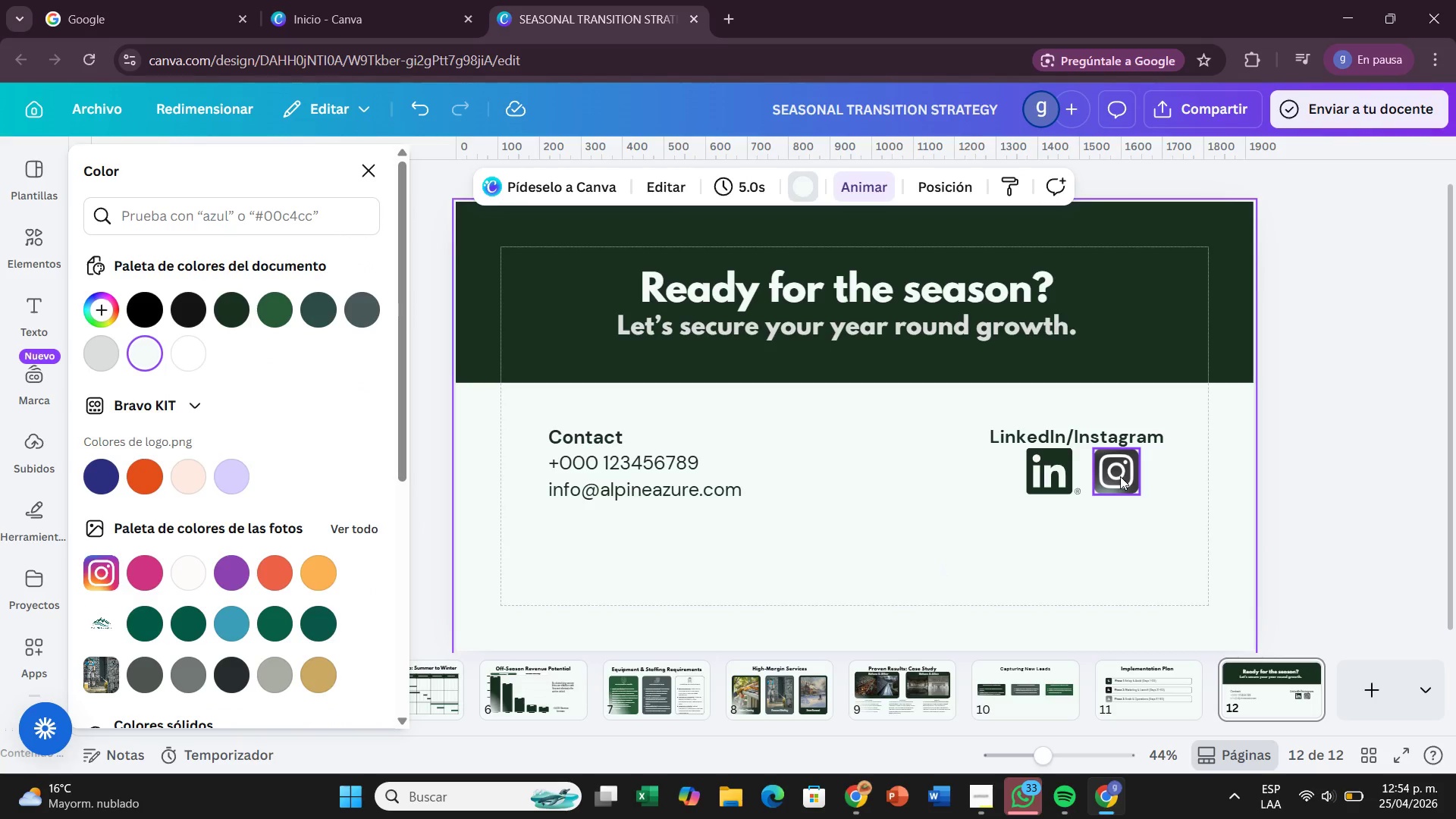 
left_click([1351, 480])
 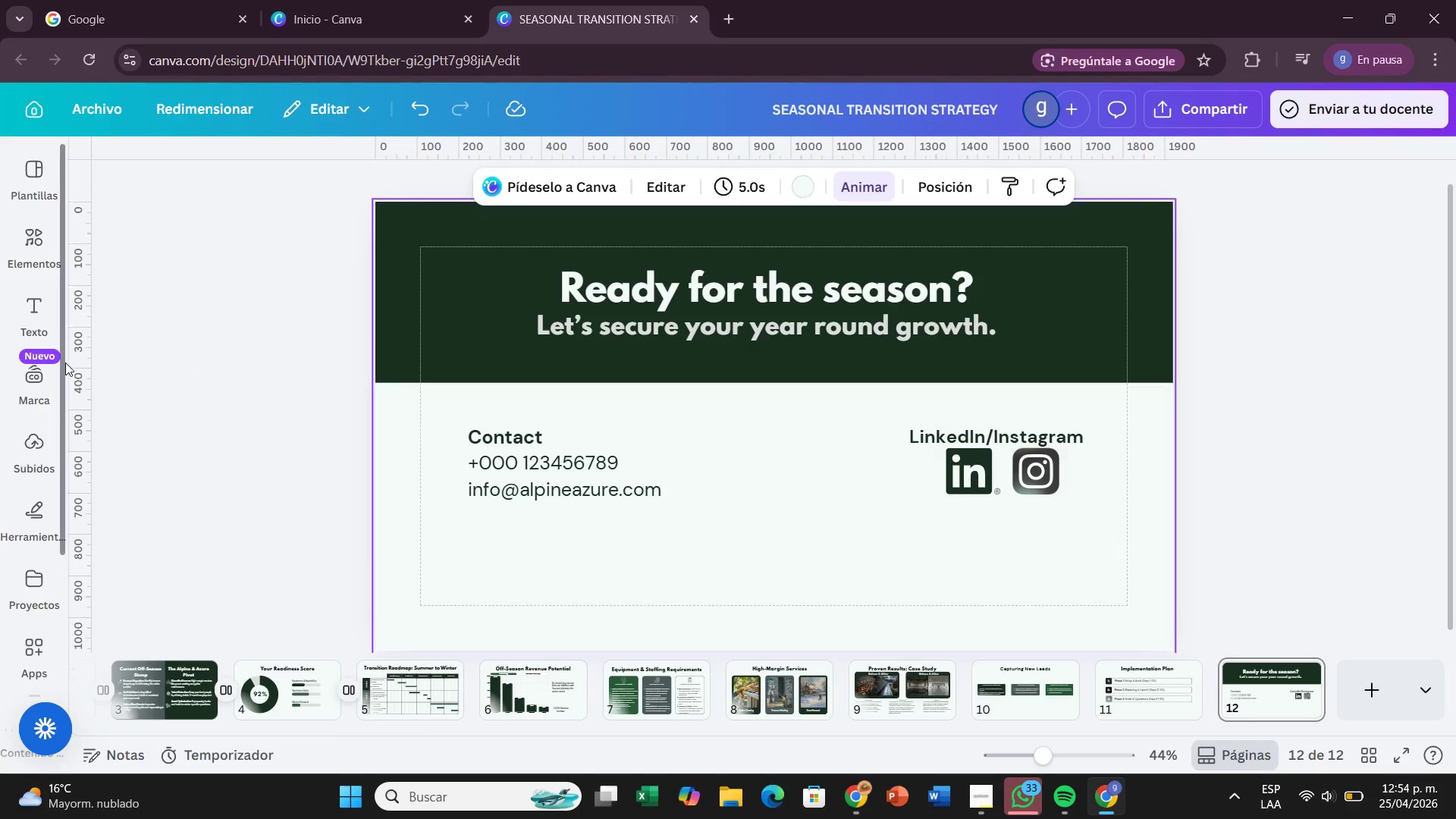 
left_click([38, 254])
 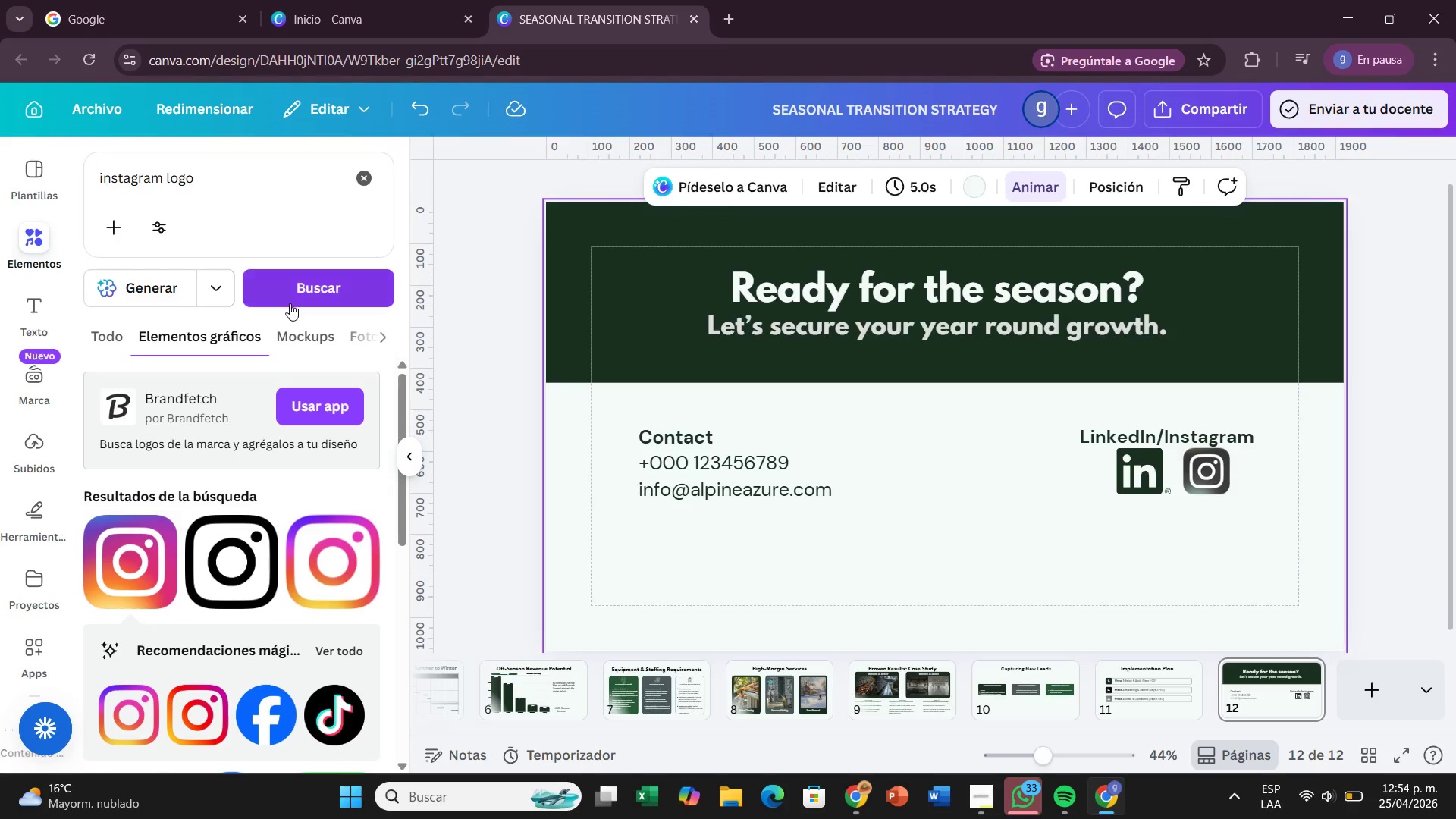 
left_click([365, 177])
 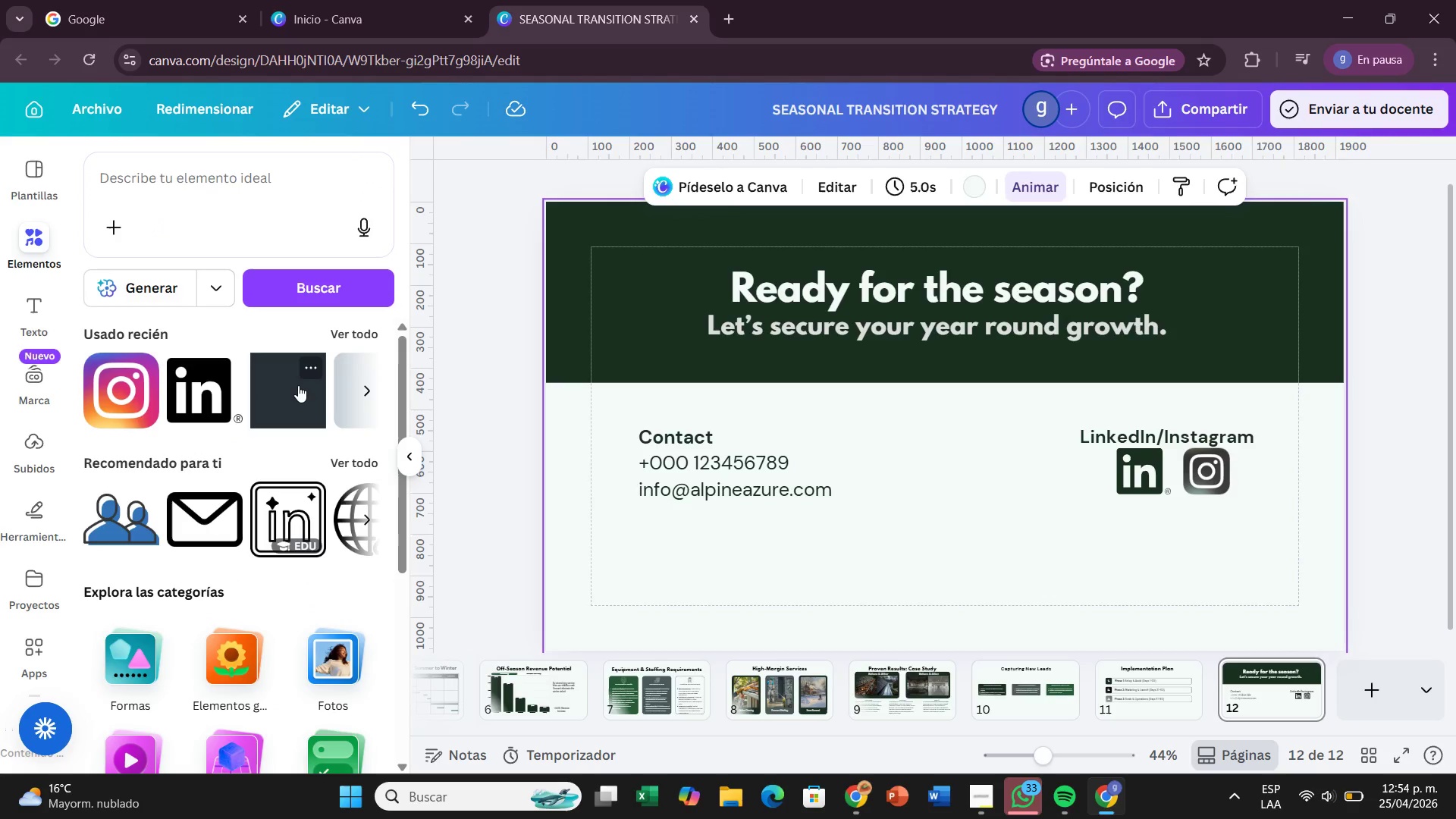 
left_click_drag(start_coordinate=[298, 385], to_coordinate=[1109, 526])
 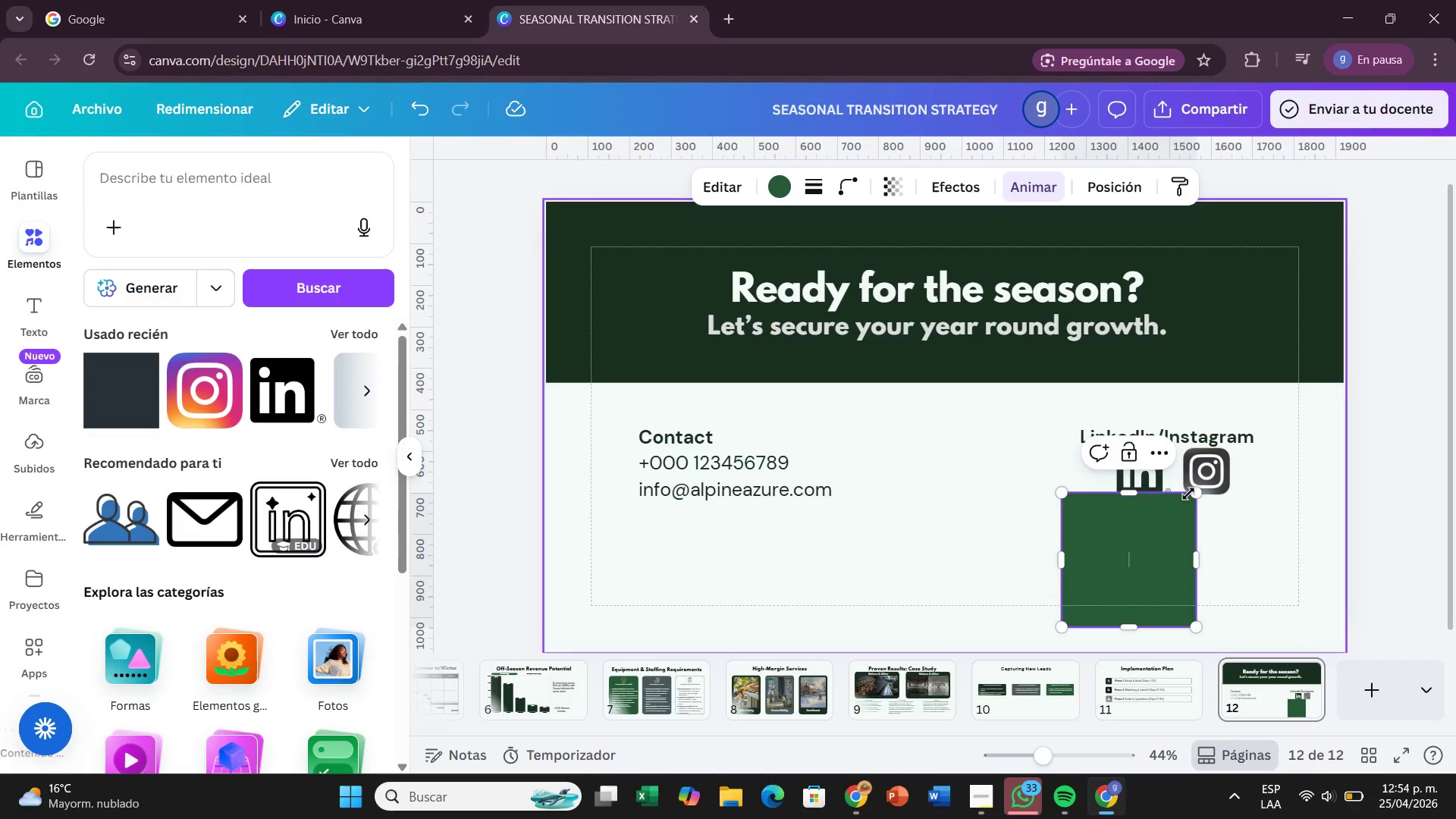 
left_click_drag(start_coordinate=[1126, 487], to_coordinate=[1140, 557])
 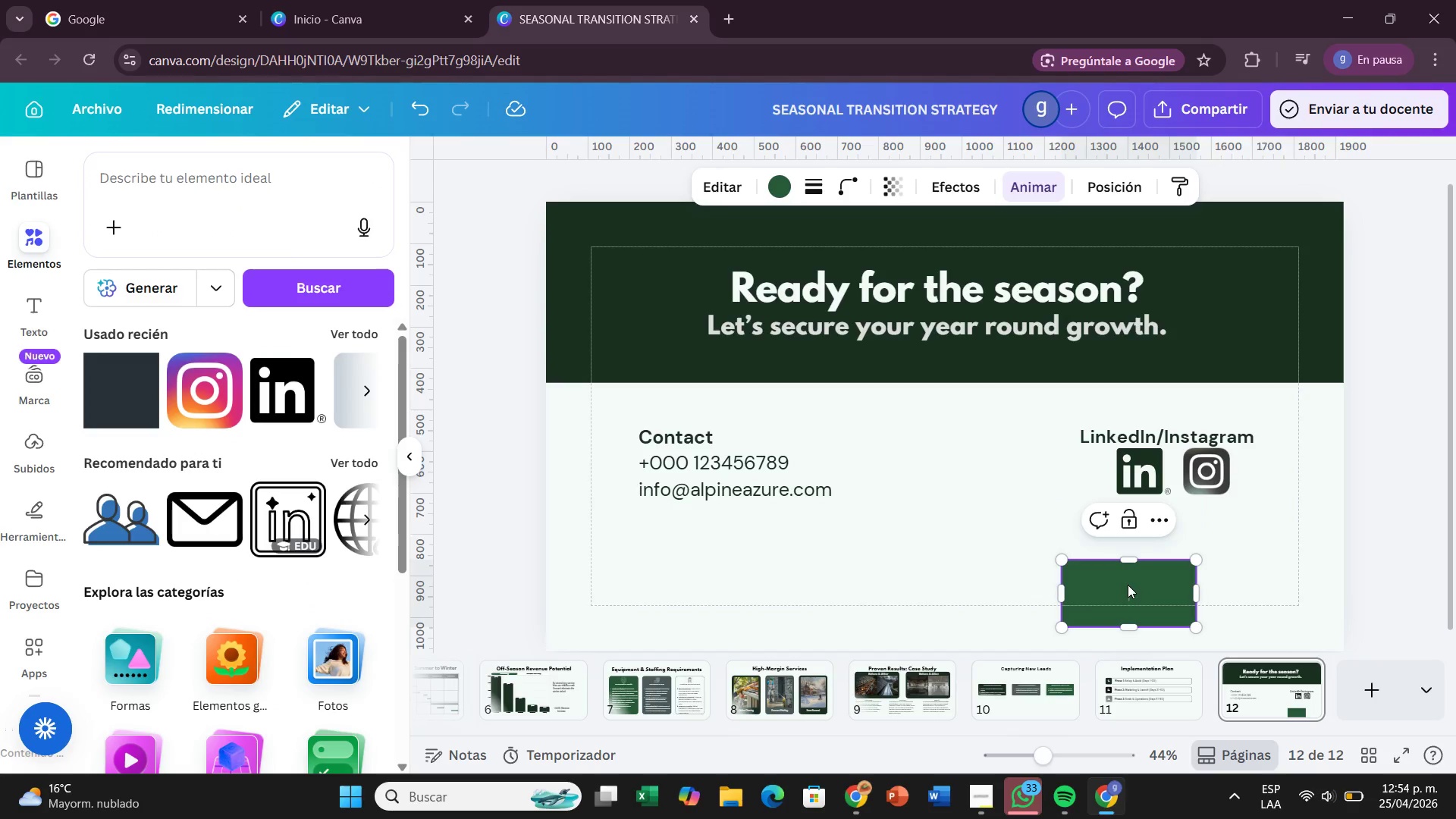 
left_click_drag(start_coordinate=[1128, 585], to_coordinate=[1147, 544])
 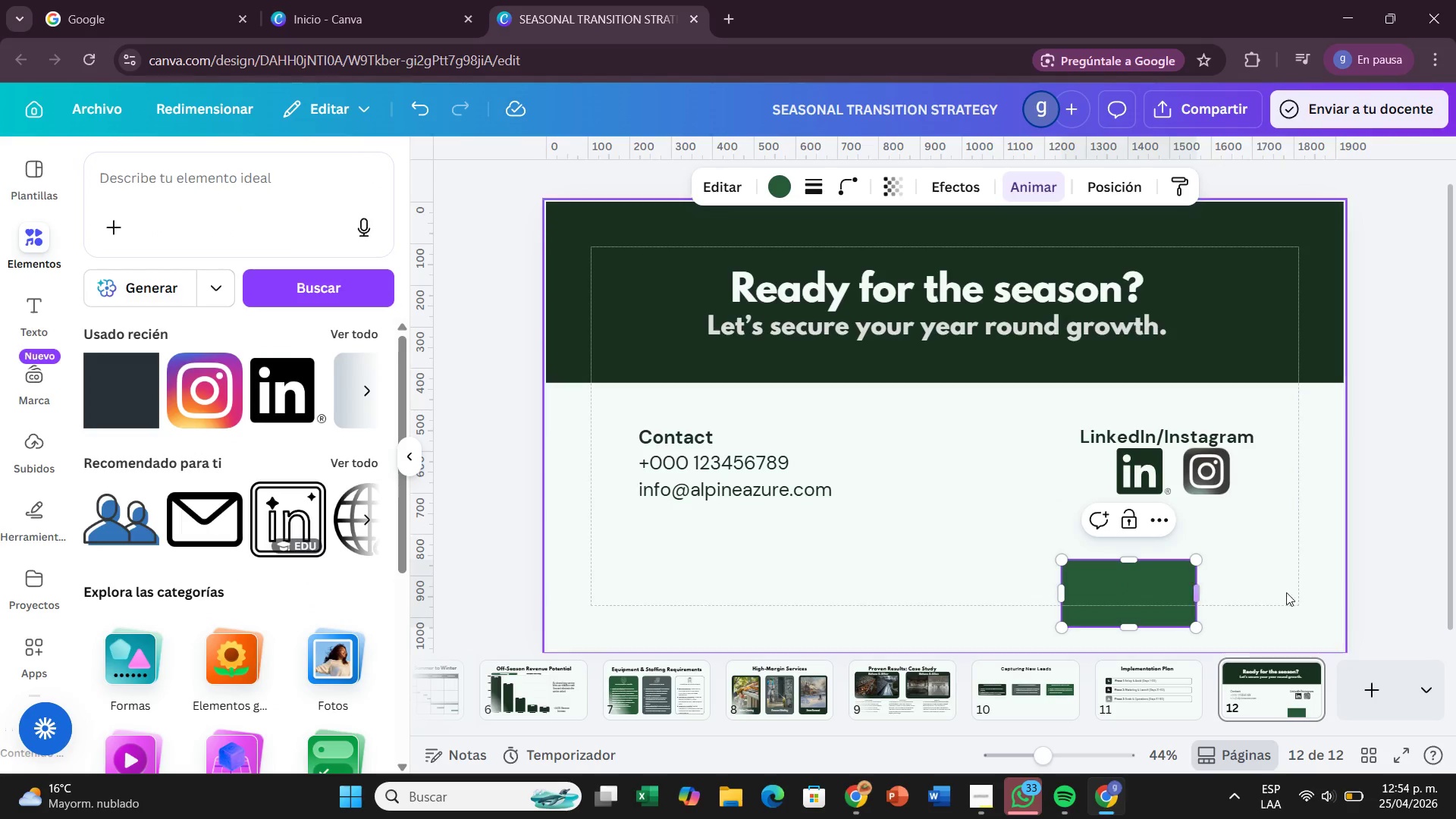 
left_click([1302, 586])
 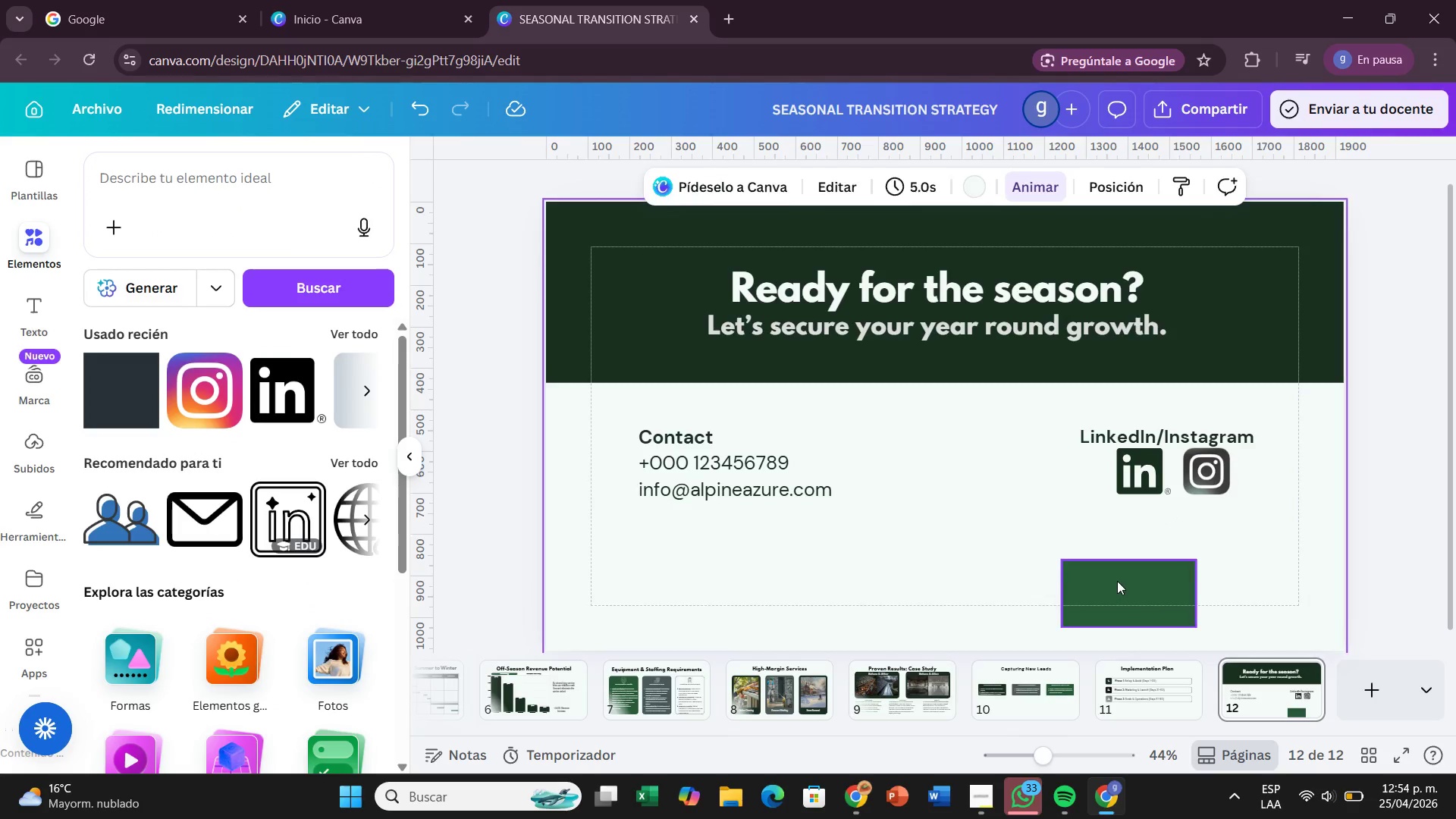 
left_click_drag(start_coordinate=[1115, 581], to_coordinate=[1122, 527])
 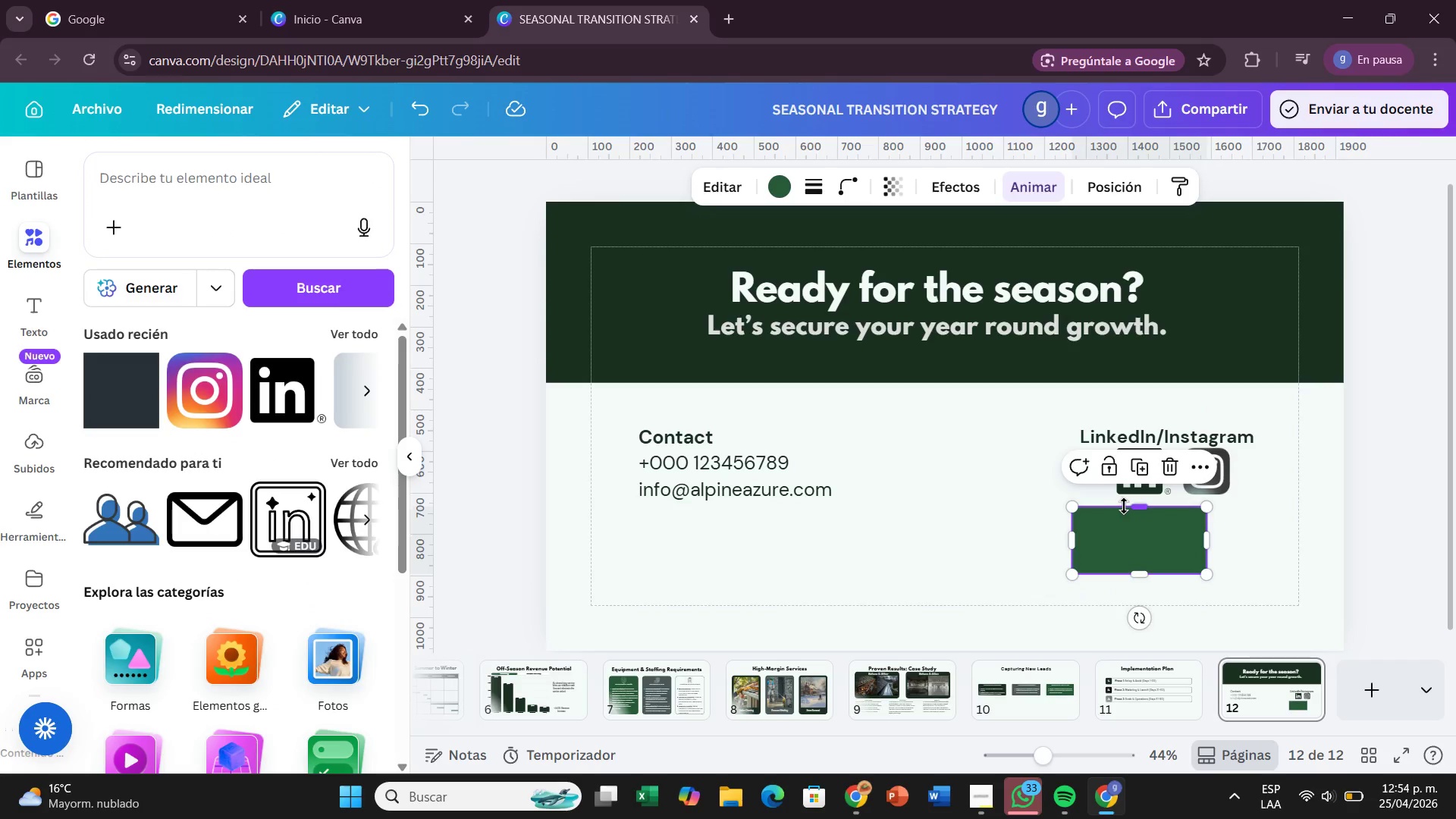 
left_click_drag(start_coordinate=[1124, 506], to_coordinate=[1125, 527])
 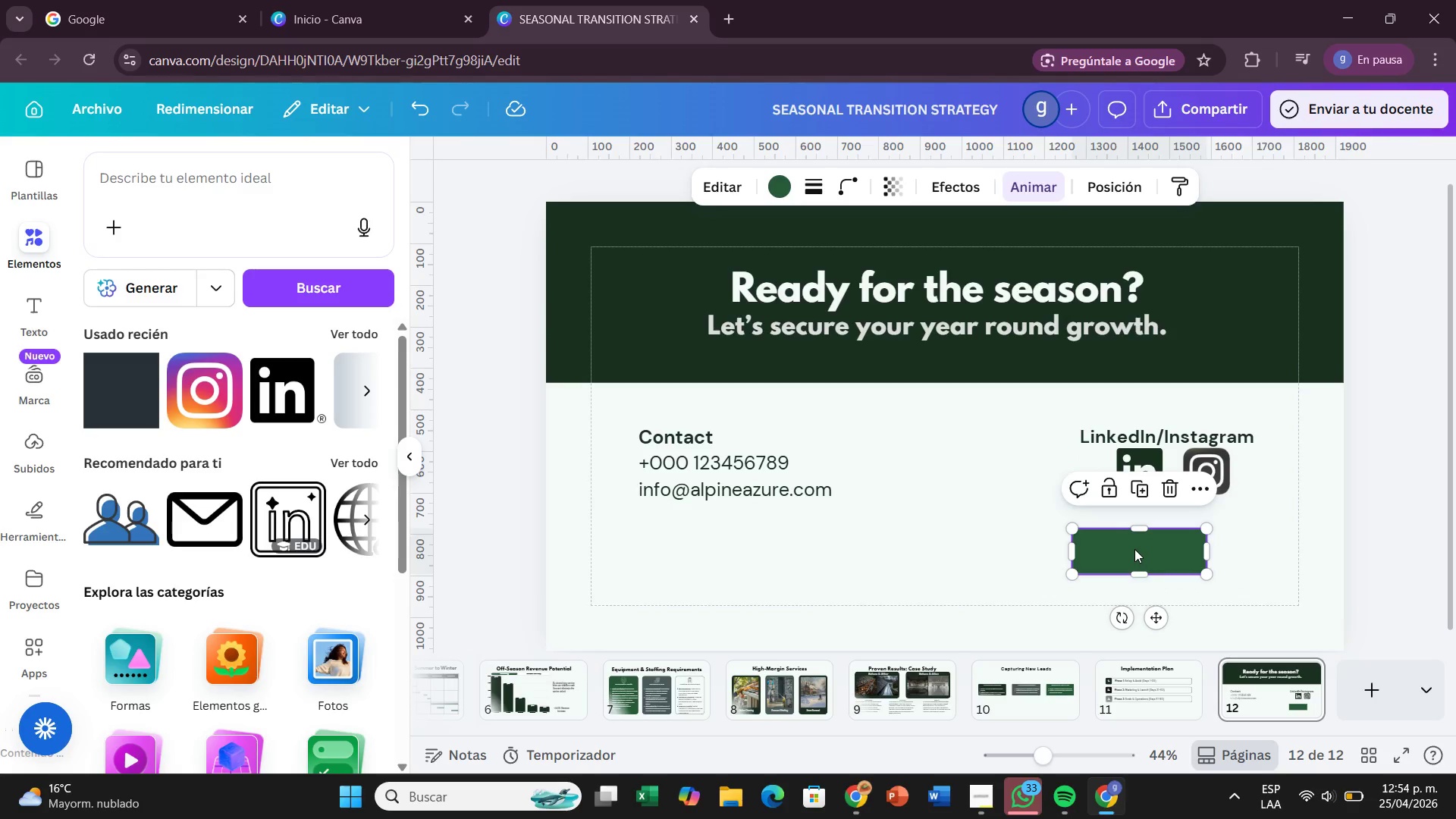 
double_click([1134, 549])
 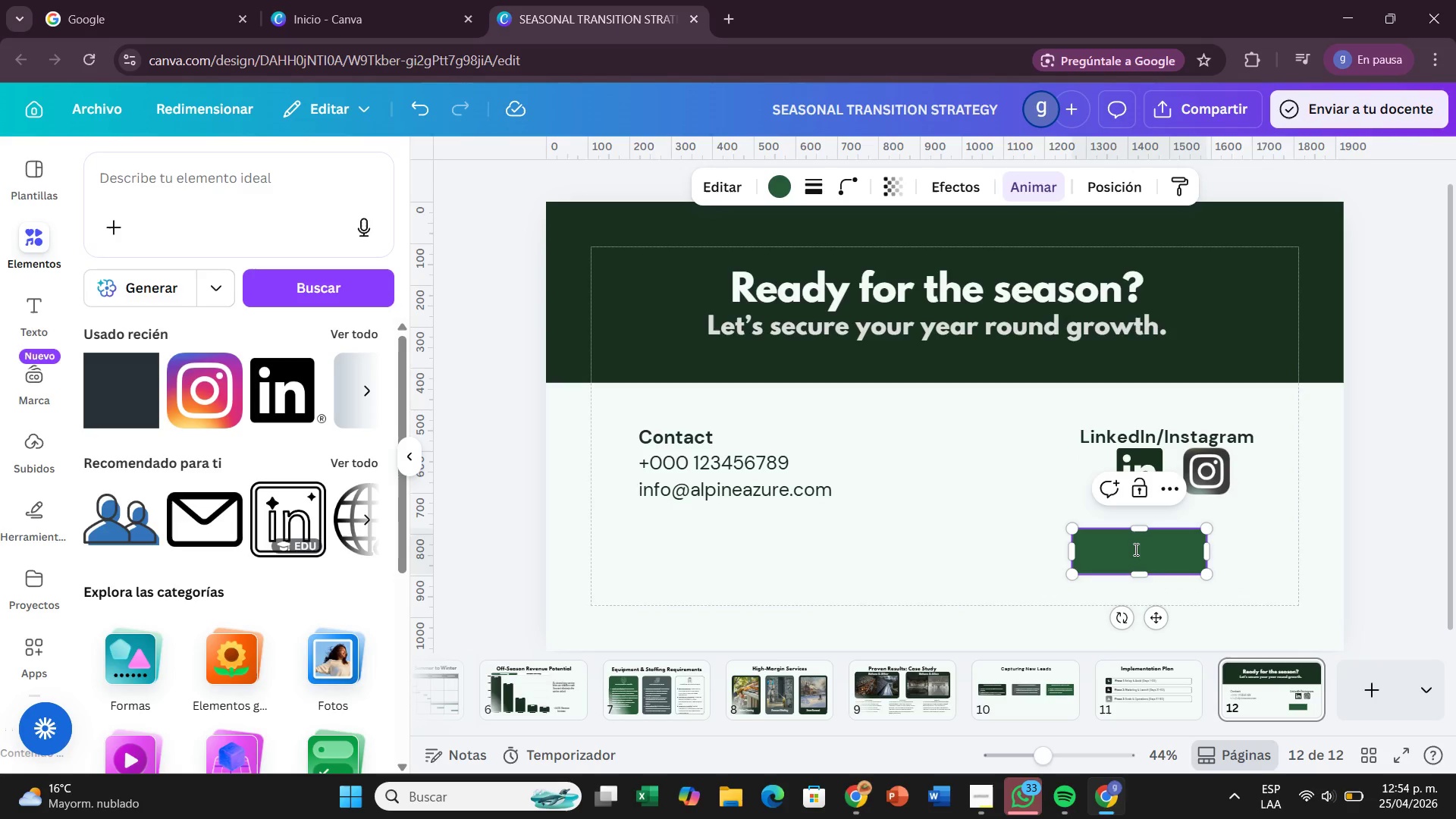 
type(Book Your Final Audit)
 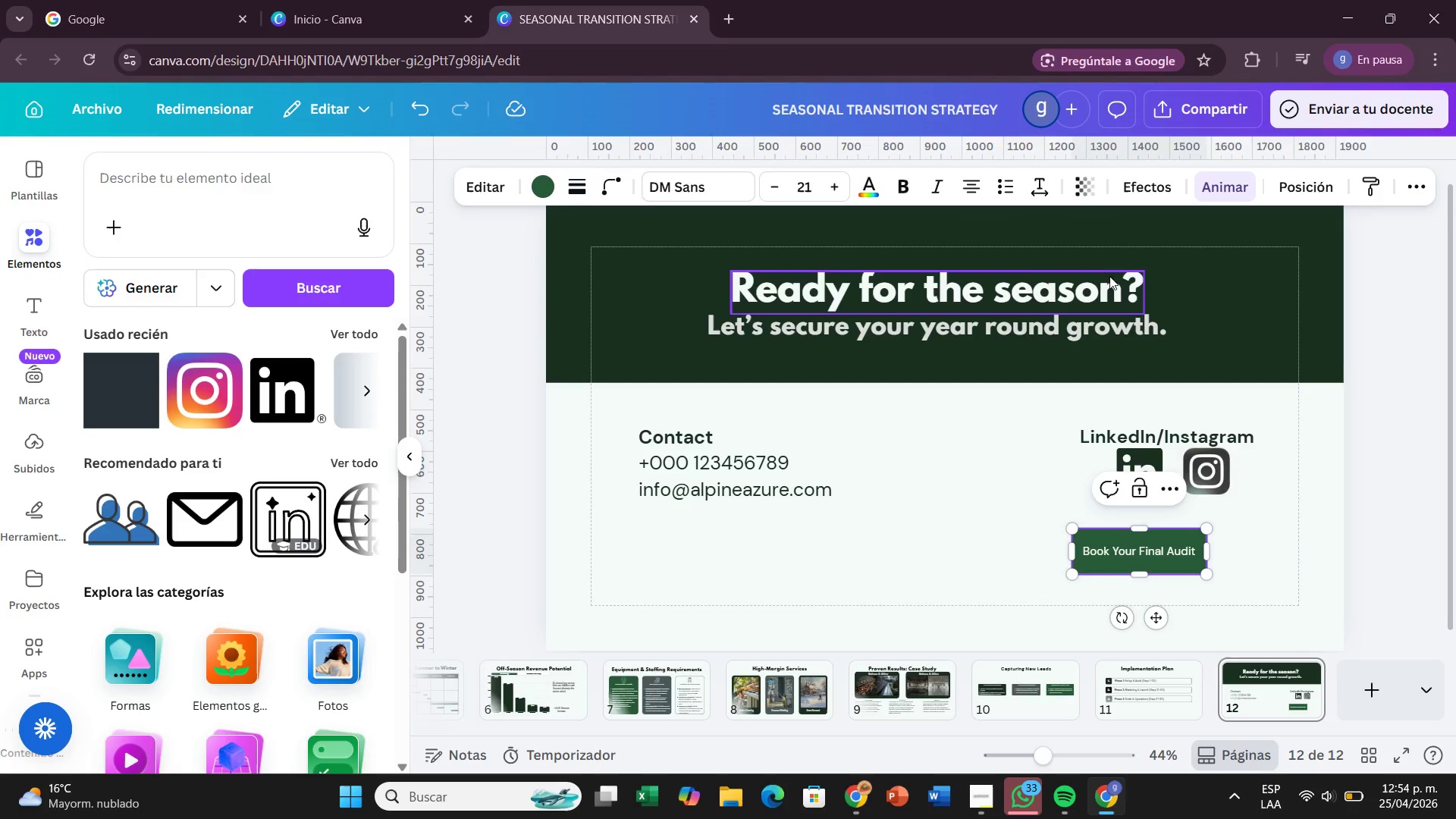 
left_click([623, 176])
 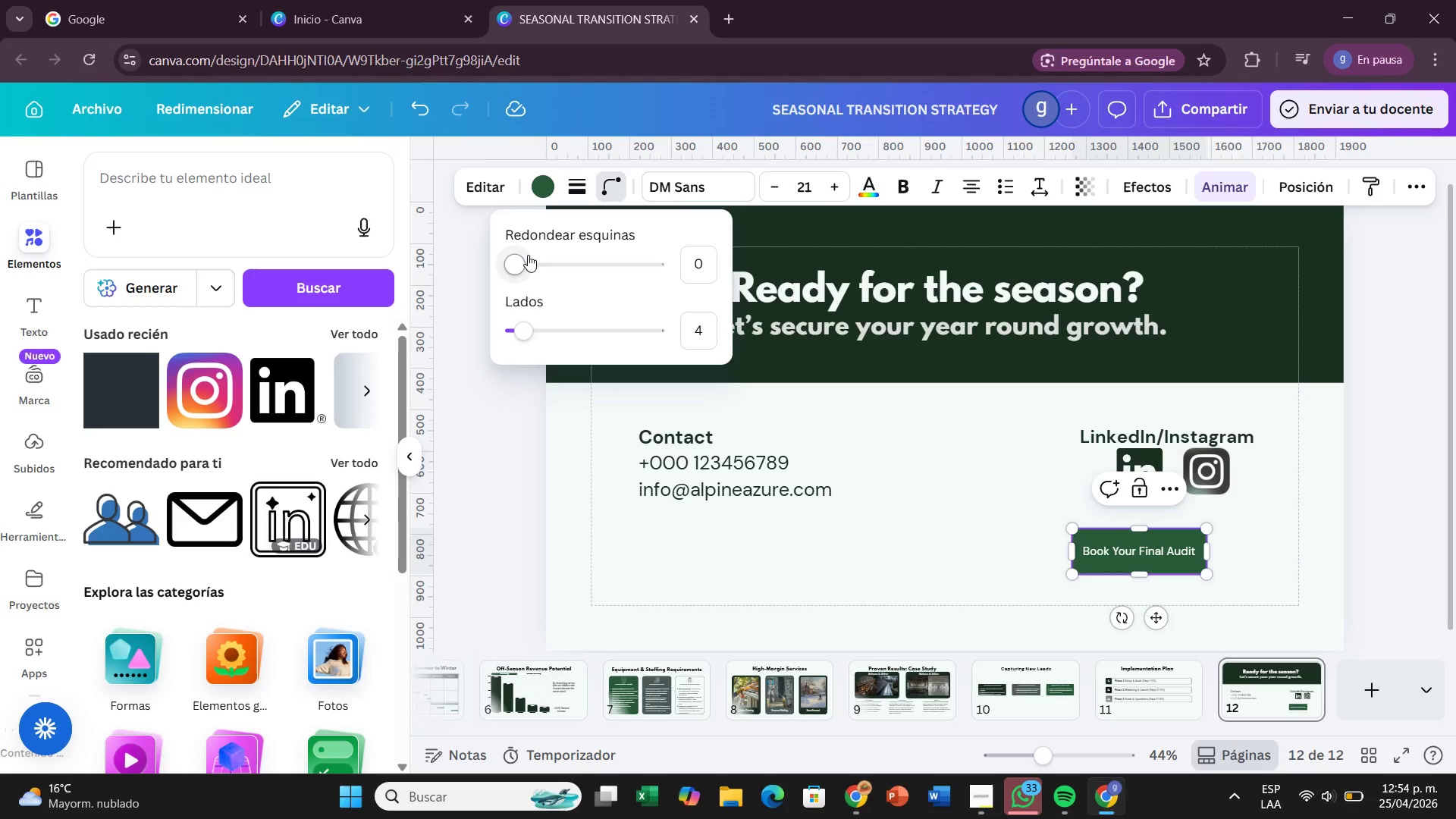 
left_click_drag(start_coordinate=[522, 255], to_coordinate=[540, 258])
 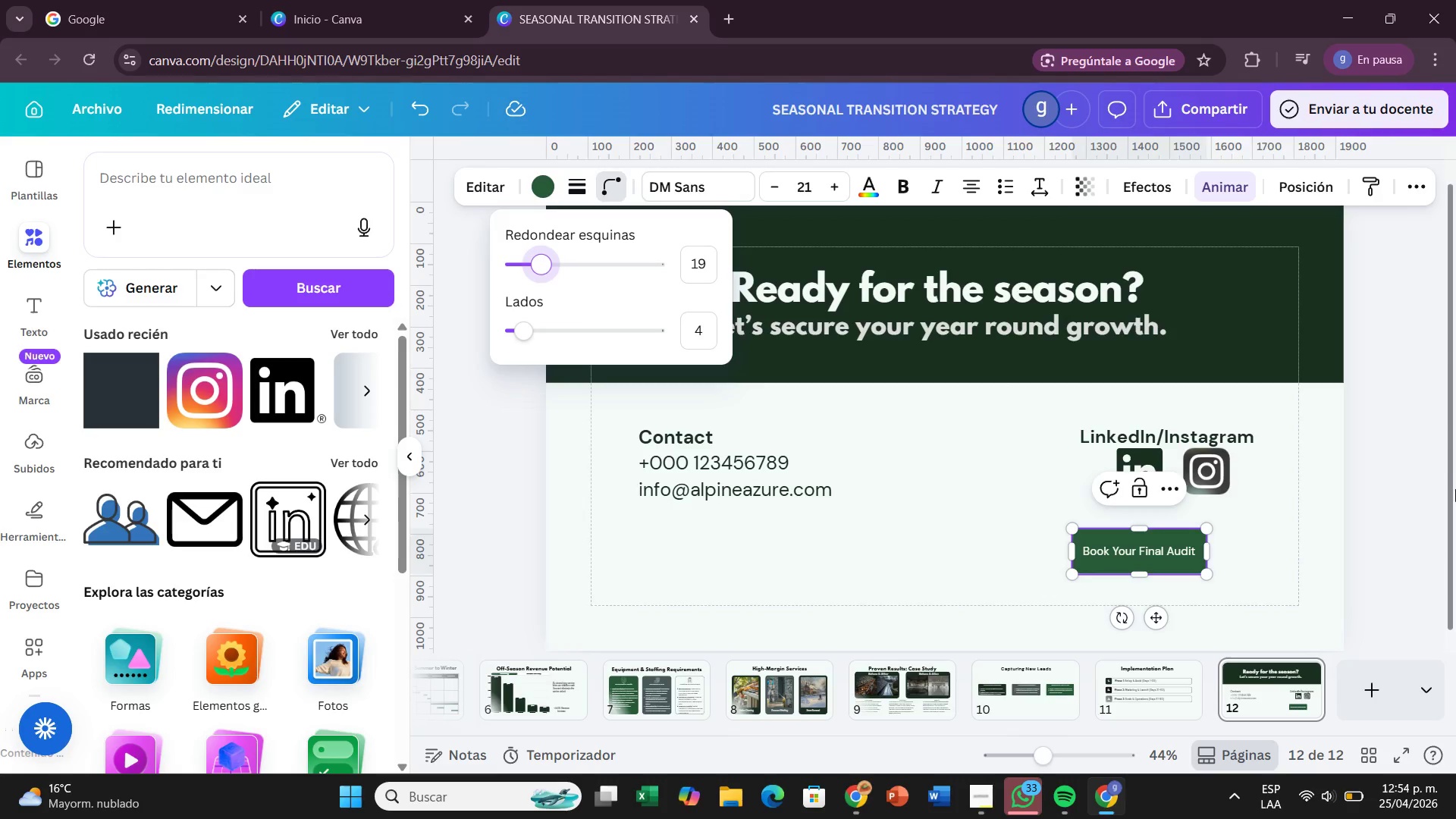 
left_click([1455, 491])
 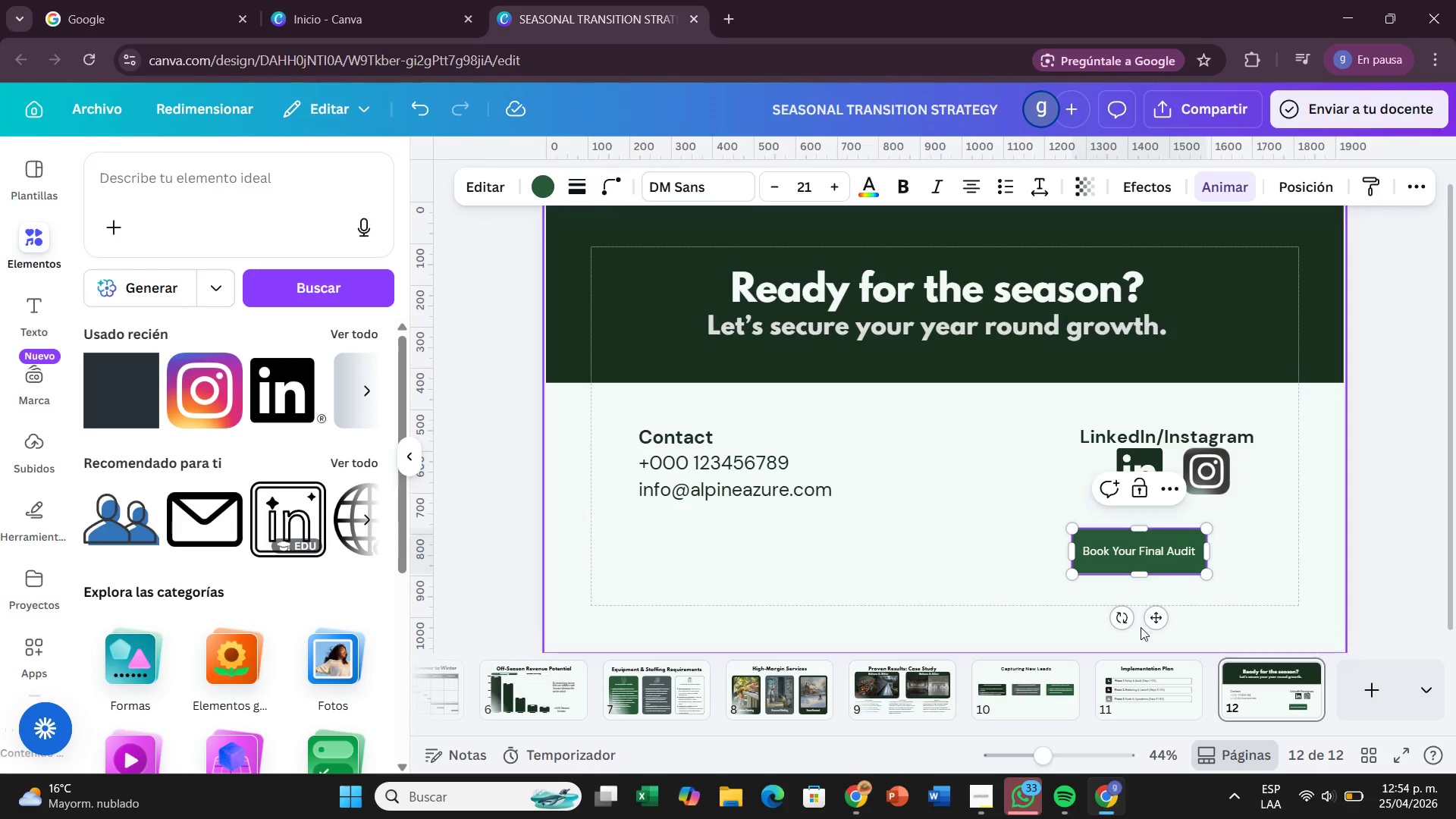 
left_click_drag(start_coordinate=[1155, 626], to_coordinate=[1189, 604])
 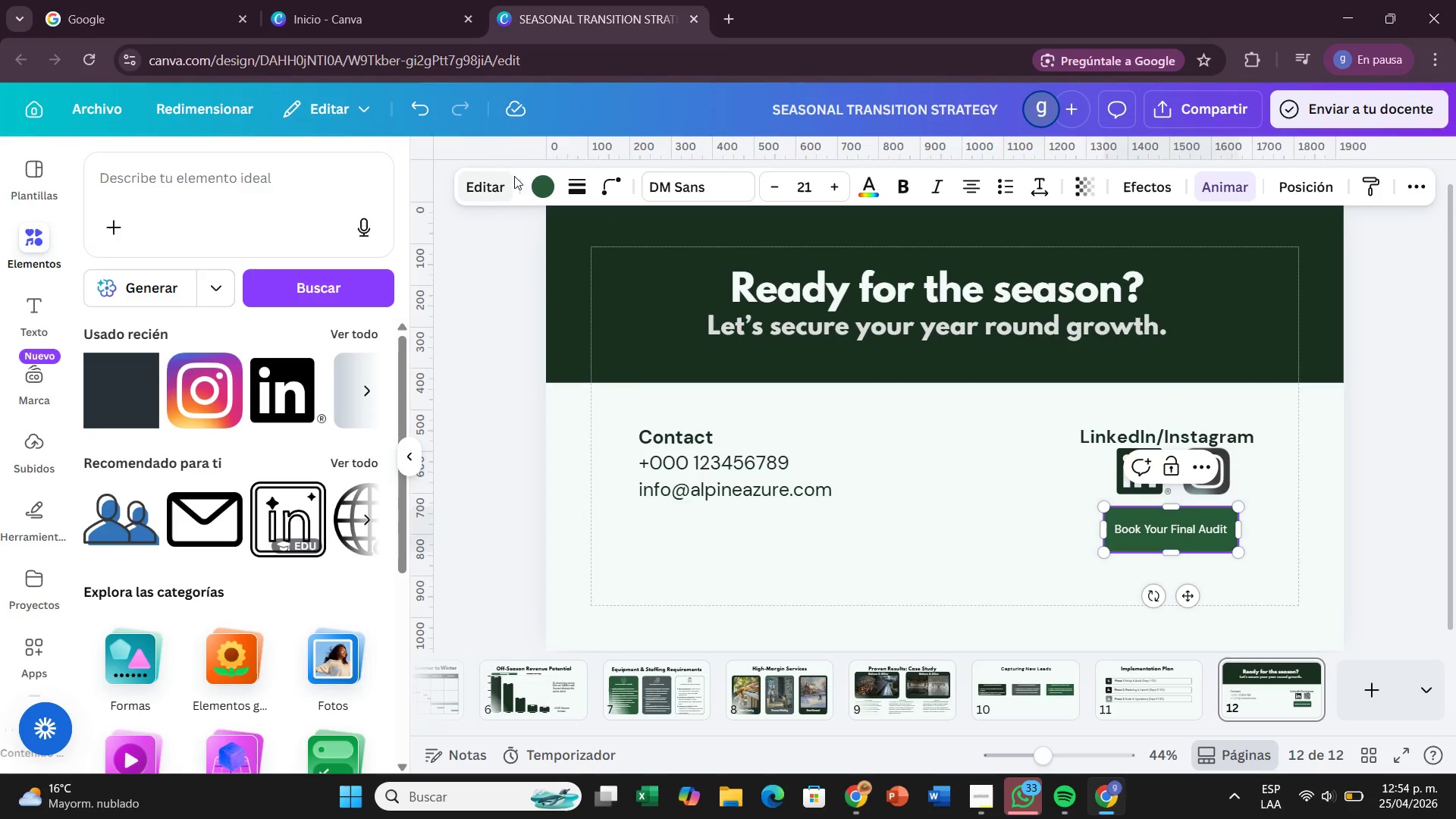 
left_click([535, 174])
 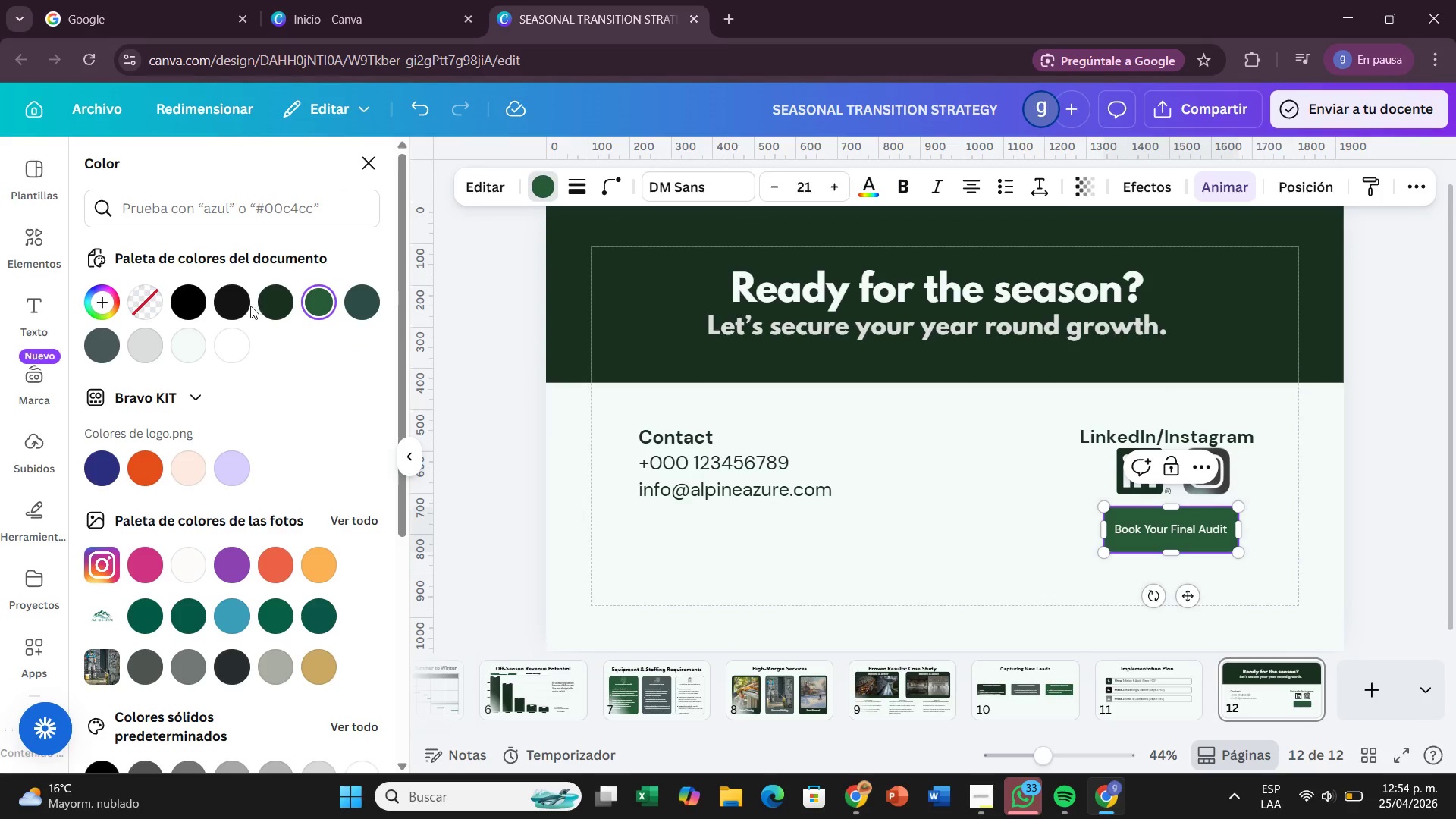 
left_click([271, 307])
 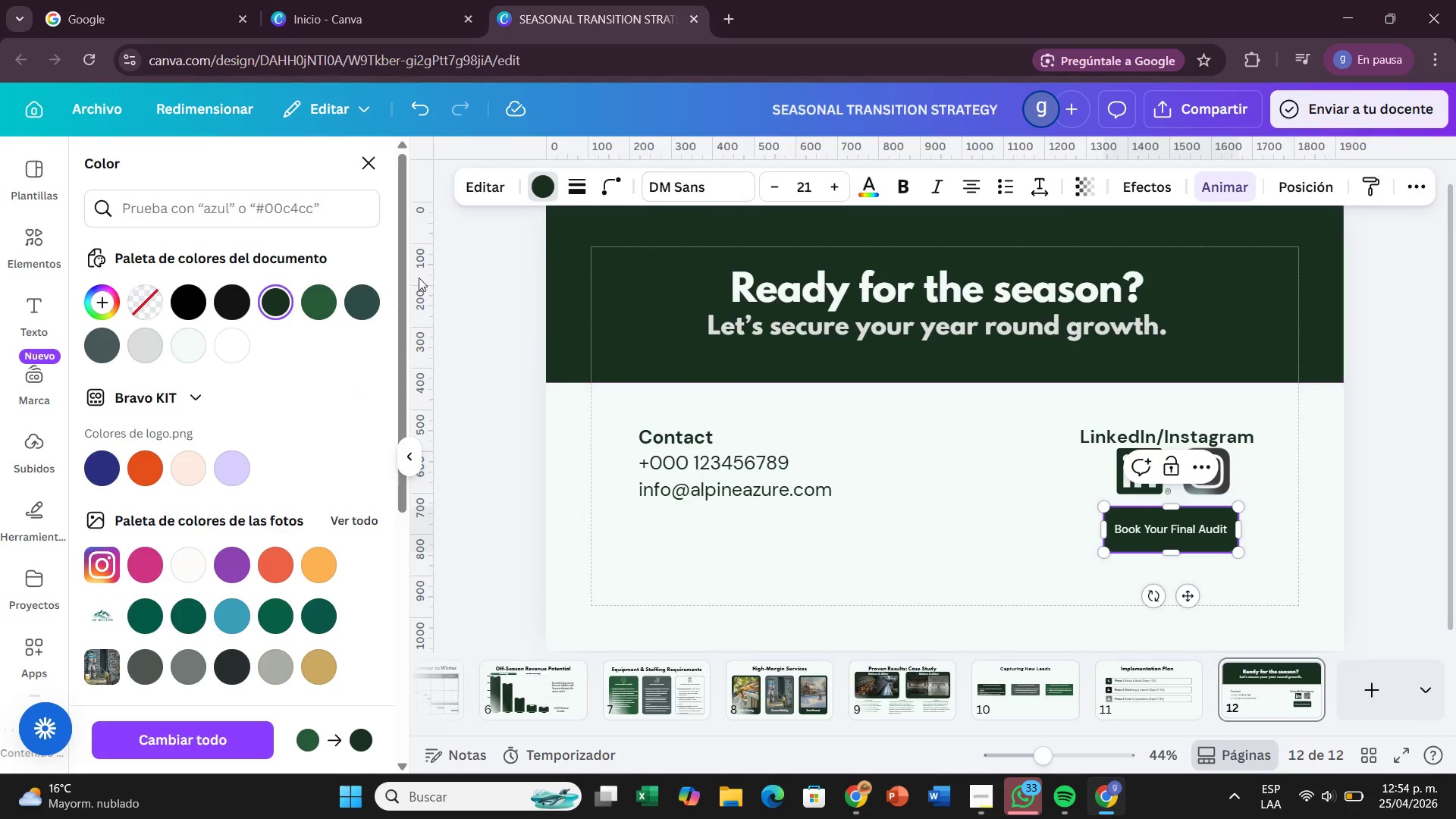 
left_click([284, 299])
 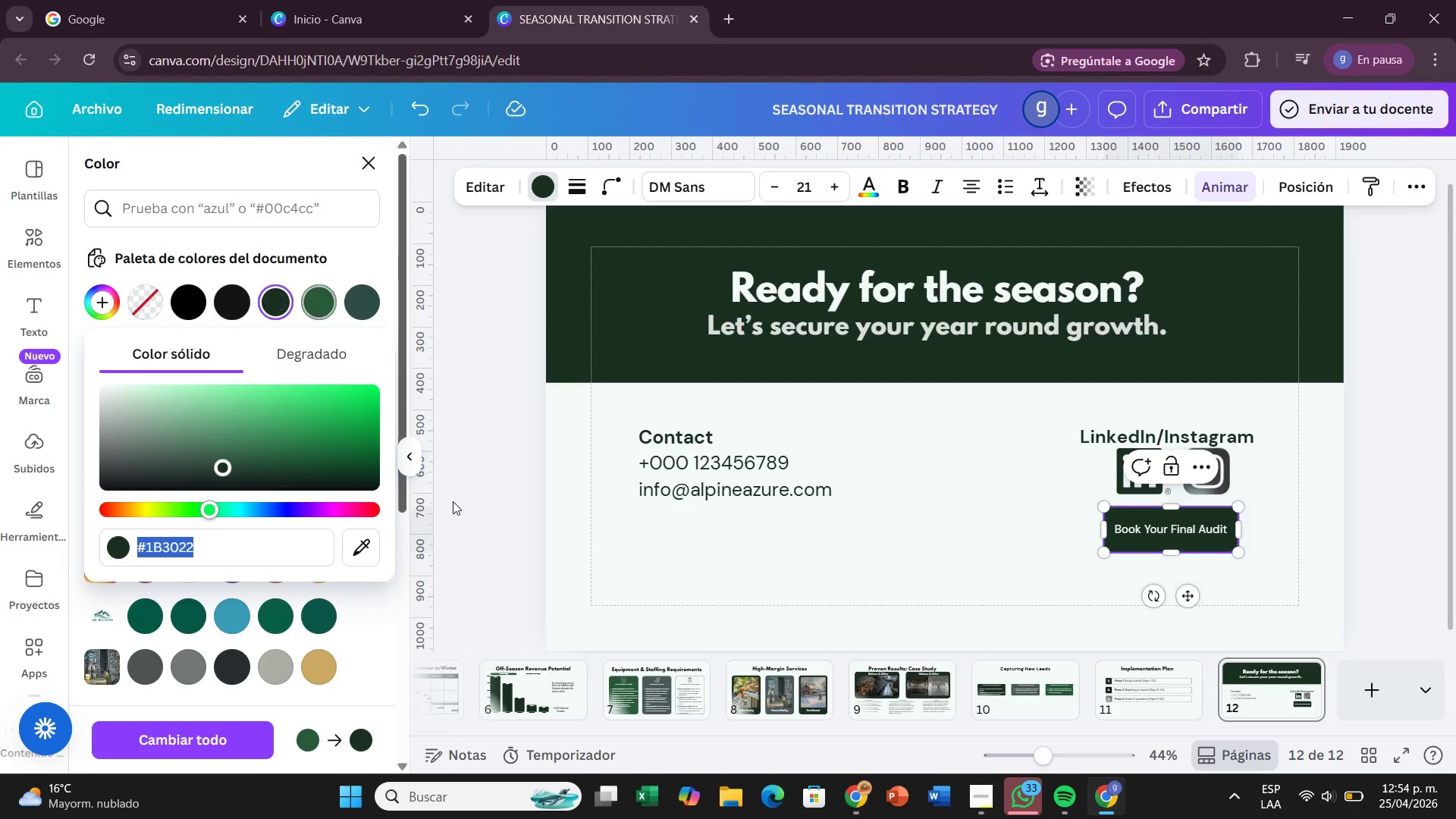 
left_click([551, 472])
 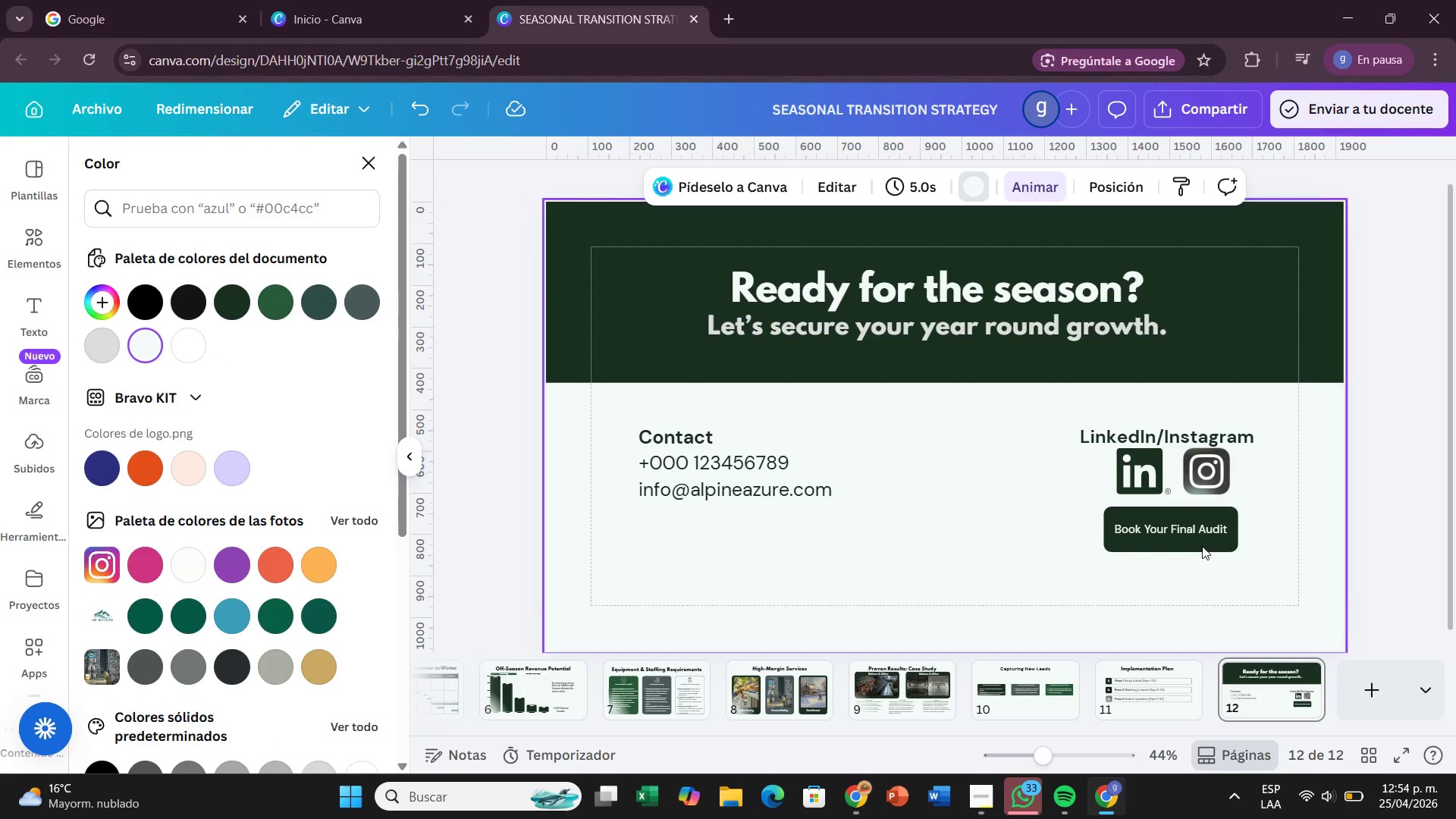 
left_click([1194, 539])
 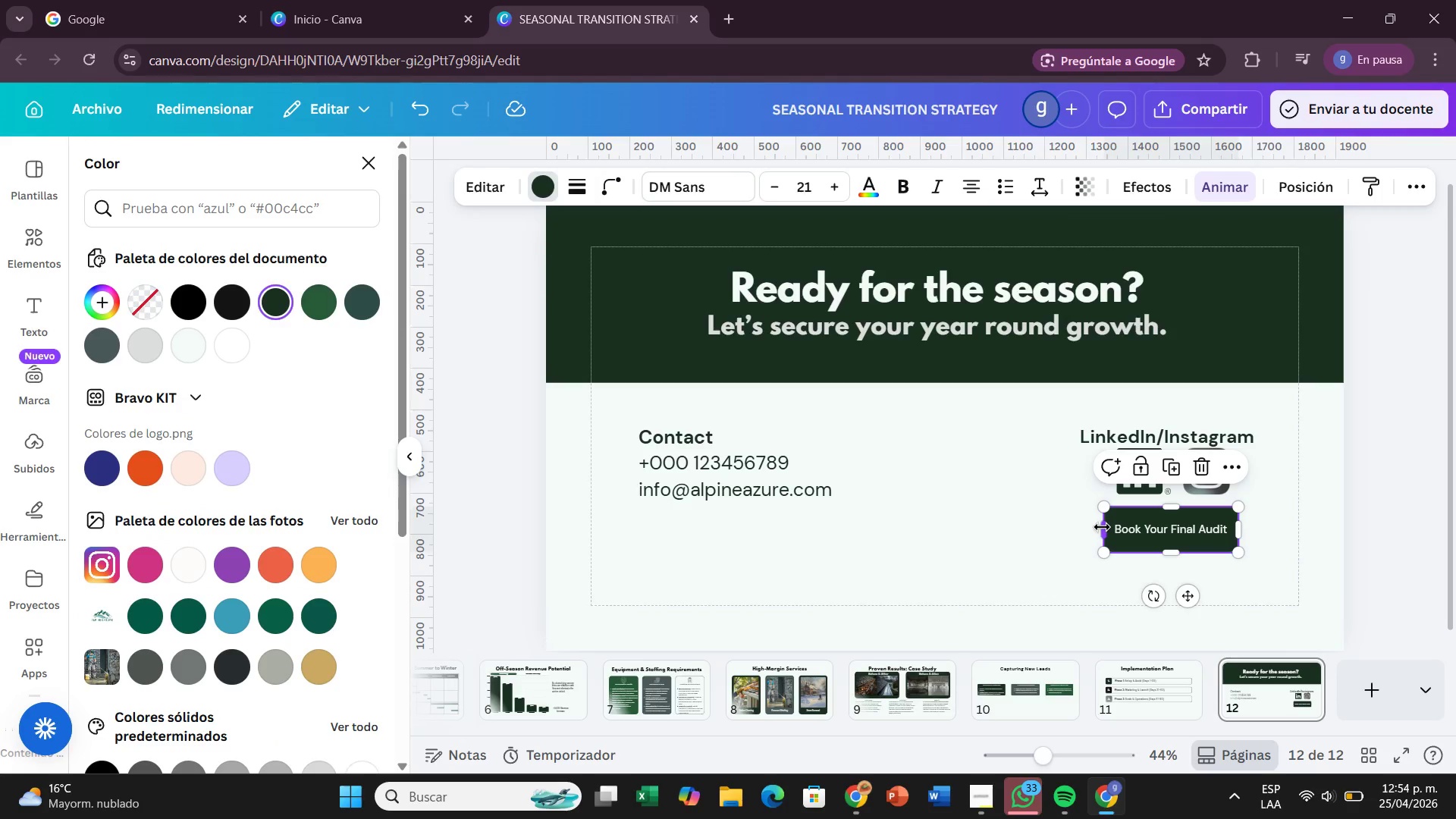 
left_click_drag(start_coordinate=[1102, 527], to_coordinate=[1073, 532])
 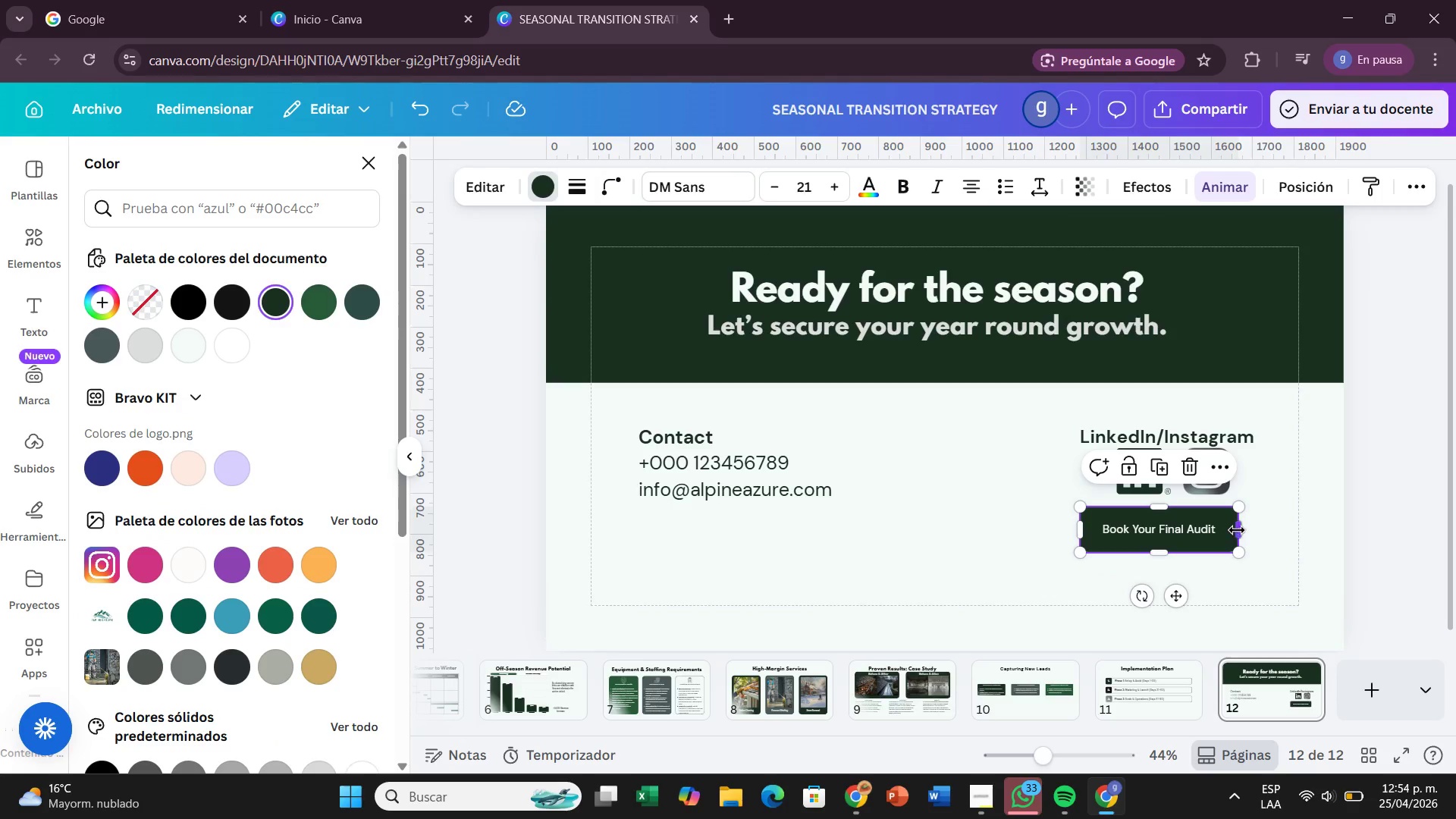 
left_click_drag(start_coordinate=[1240, 530], to_coordinate=[1256, 529])
 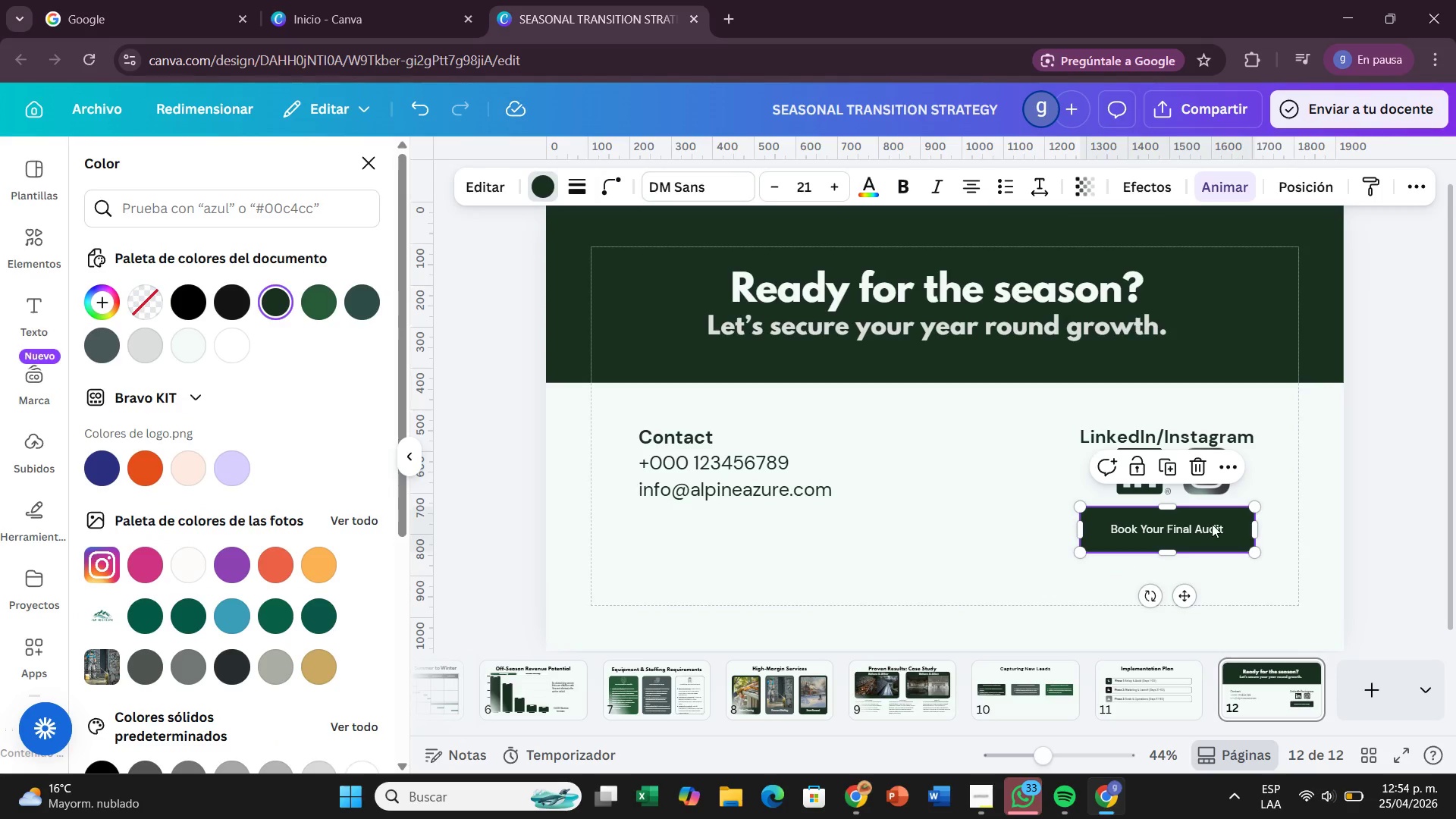 
left_click([1212, 524])
 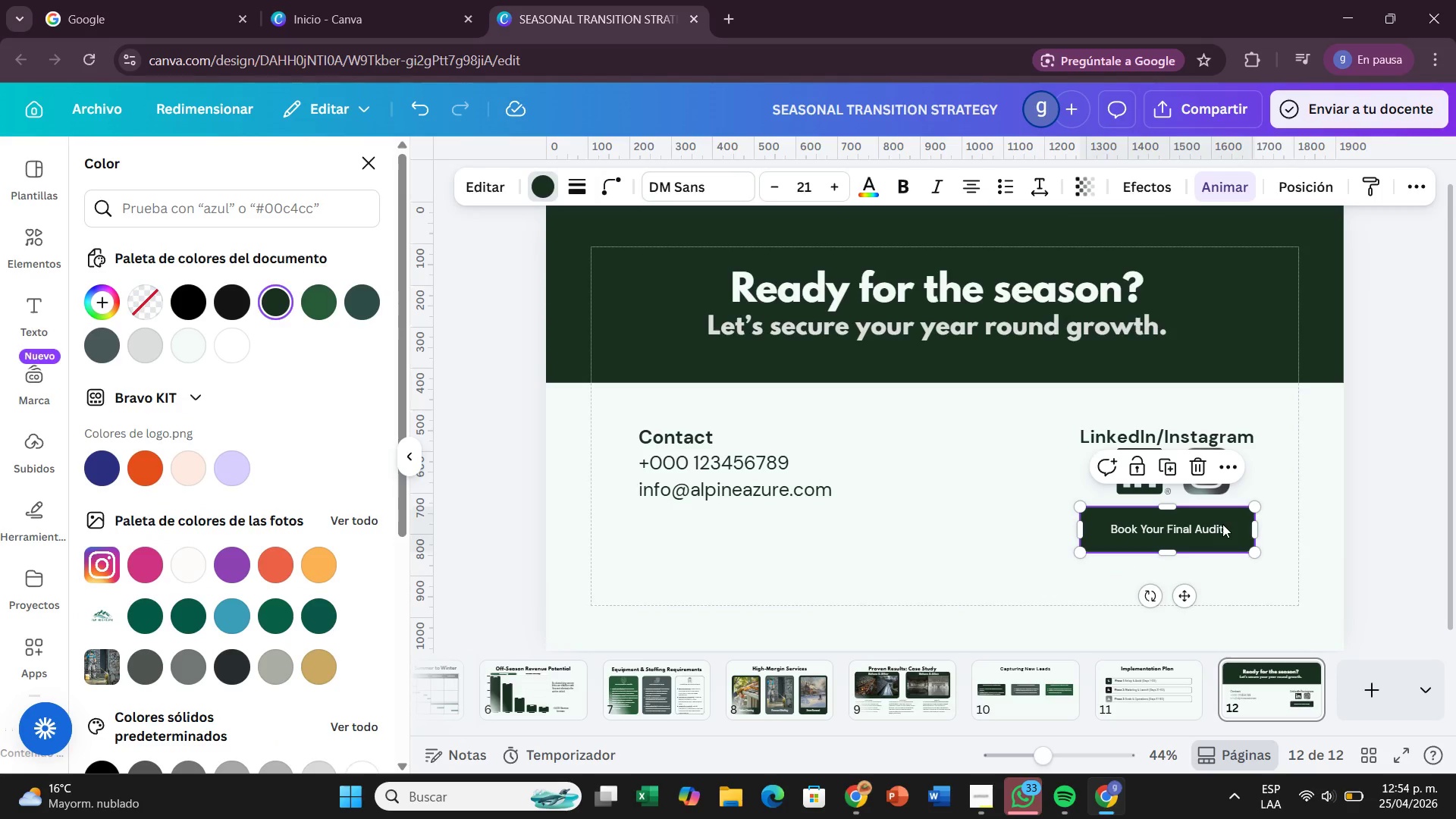 
double_click([1222, 524])
 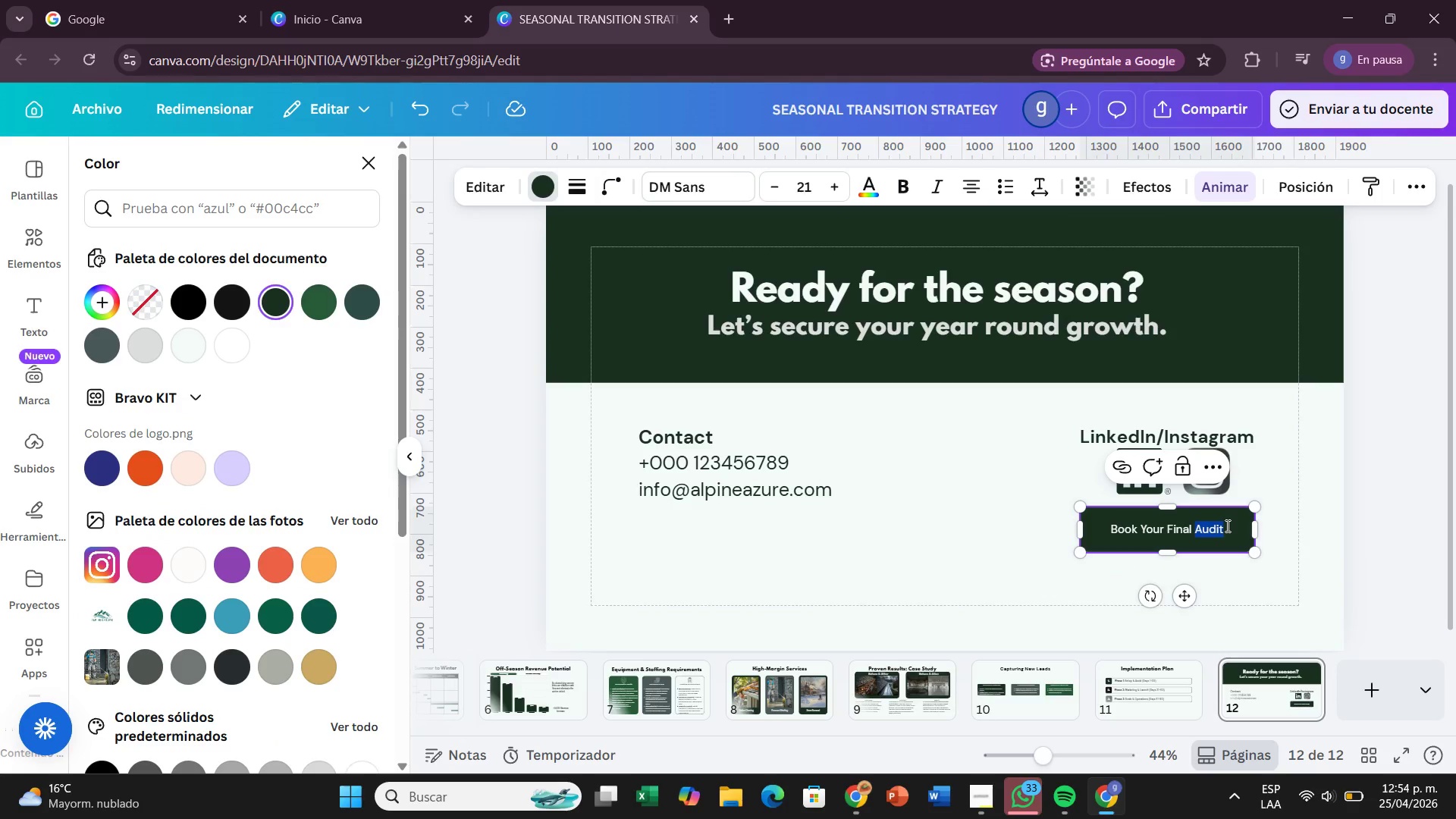 
left_click_drag(start_coordinate=[1226, 526], to_coordinate=[1091, 519])
 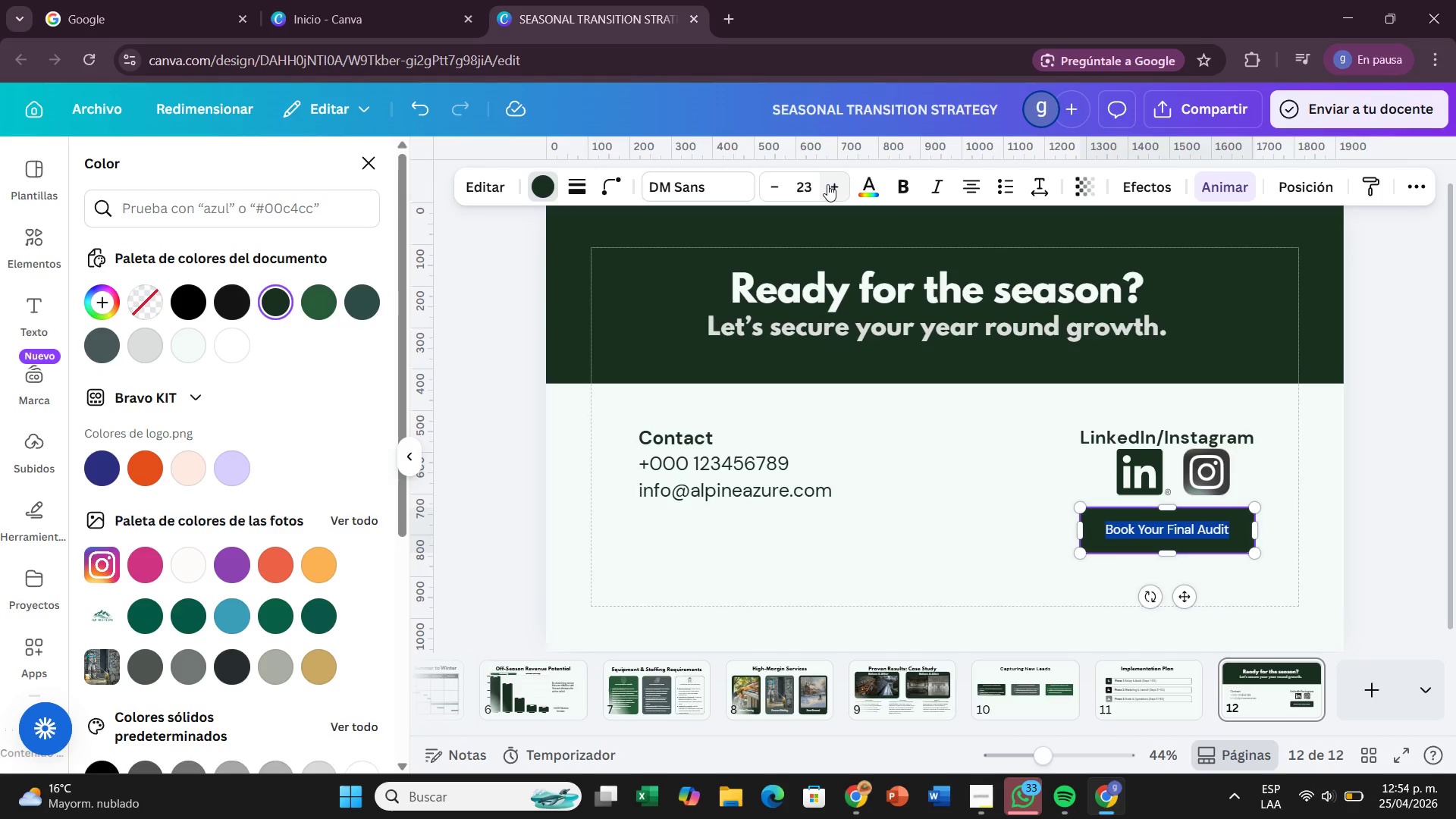 
left_click([827, 184])
 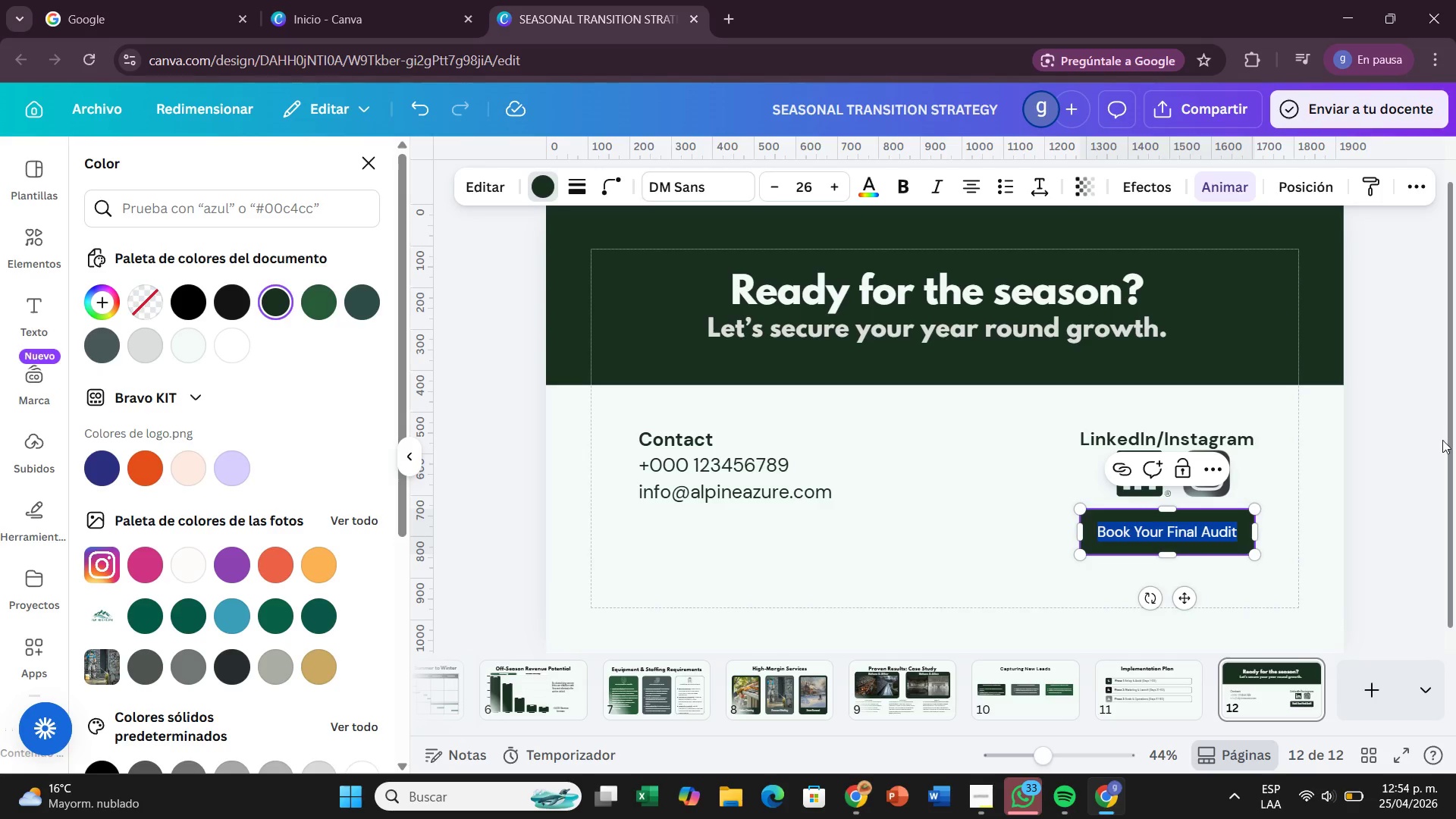 
left_click([1420, 451])
 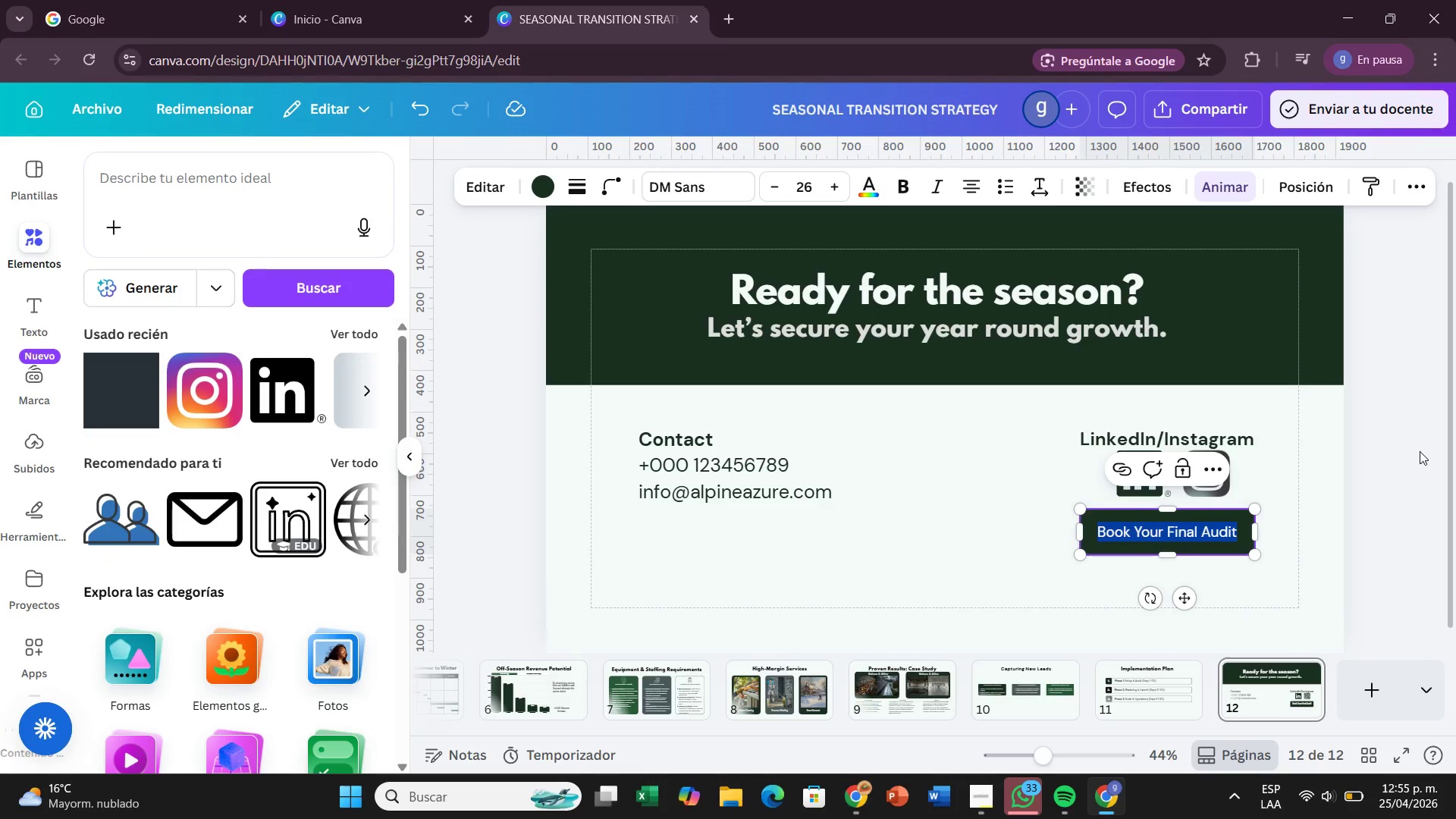 
left_click([1420, 451])
 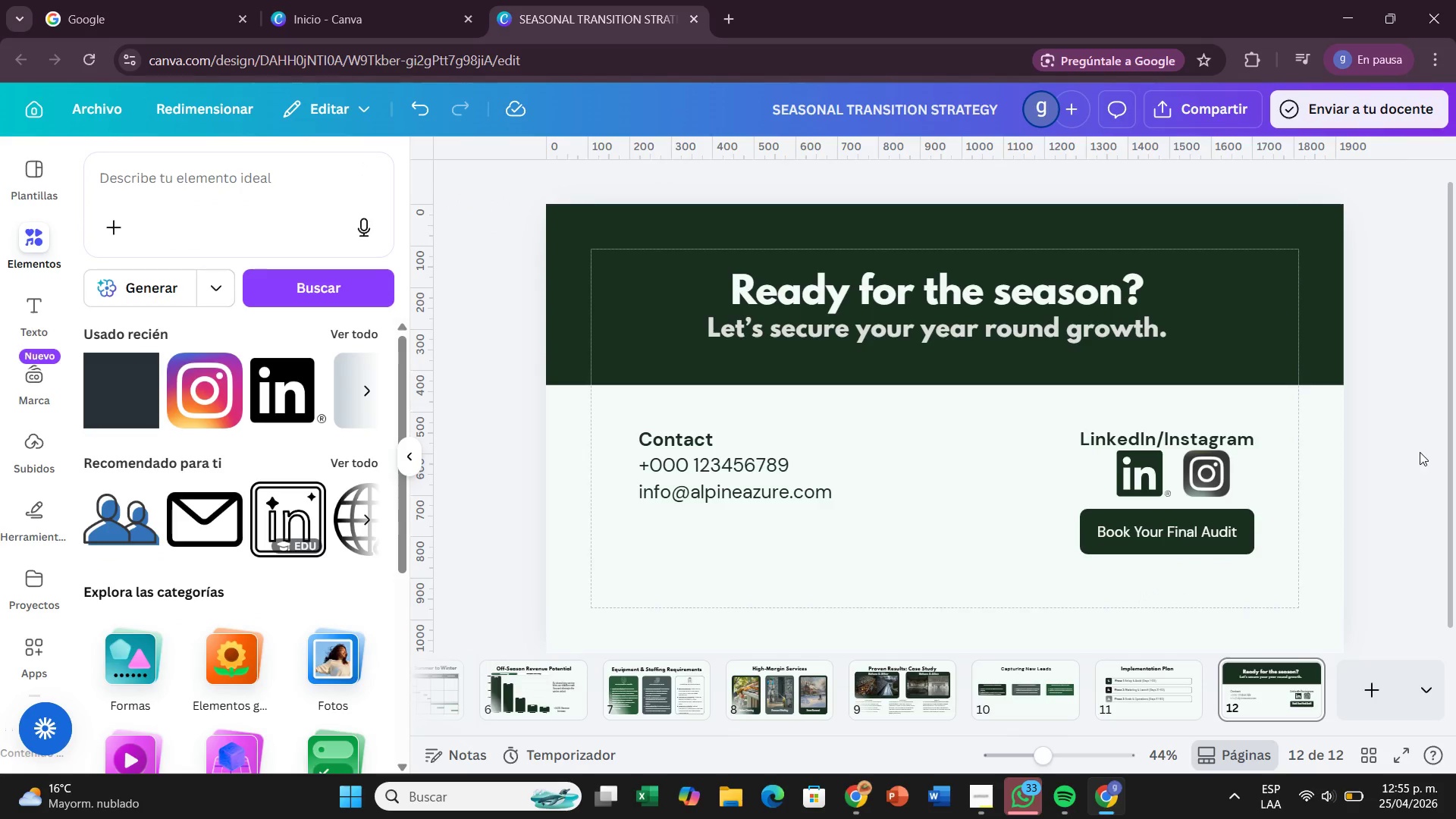 
left_click([157, 199])
 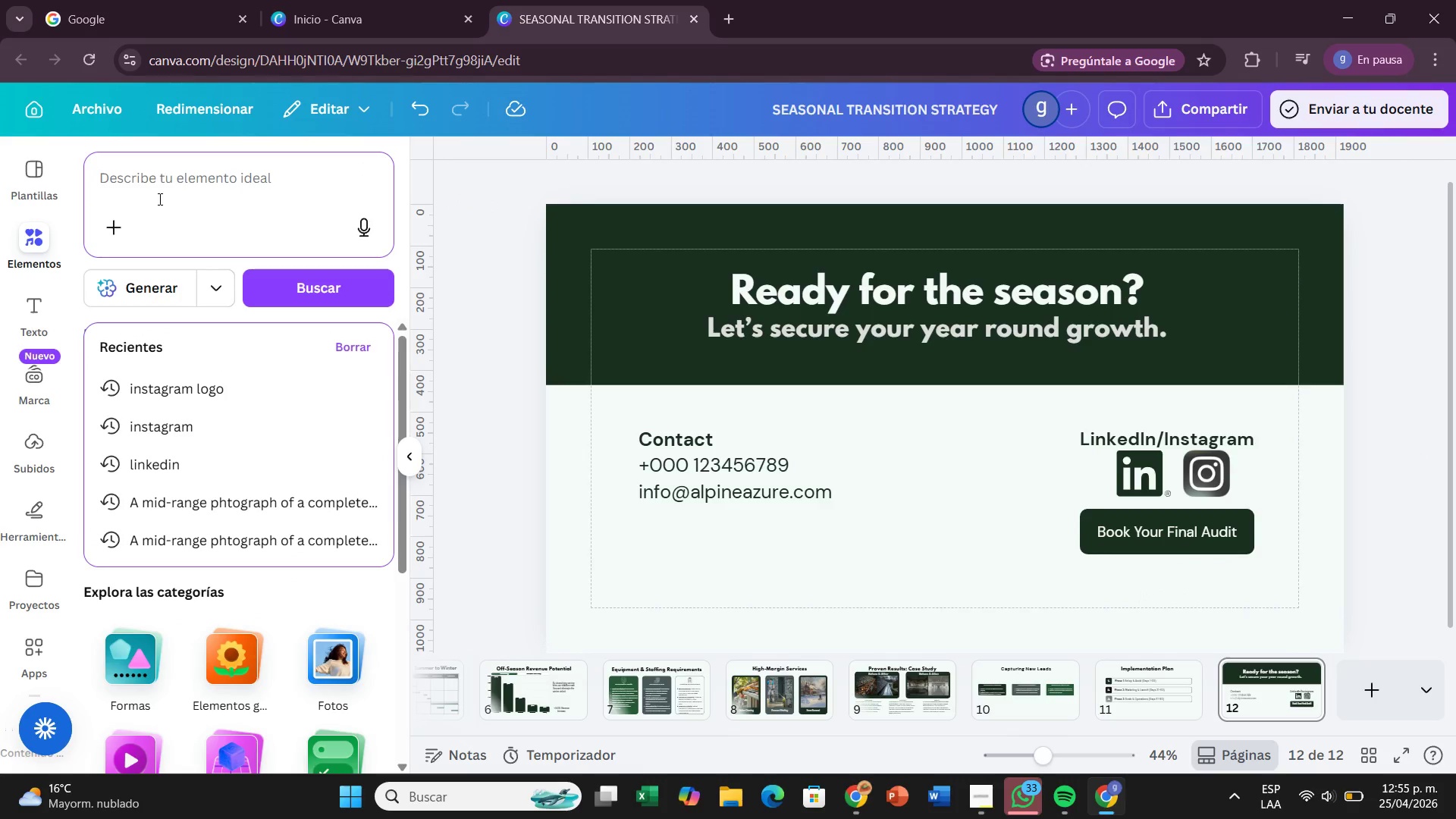 
type(ins)
 